 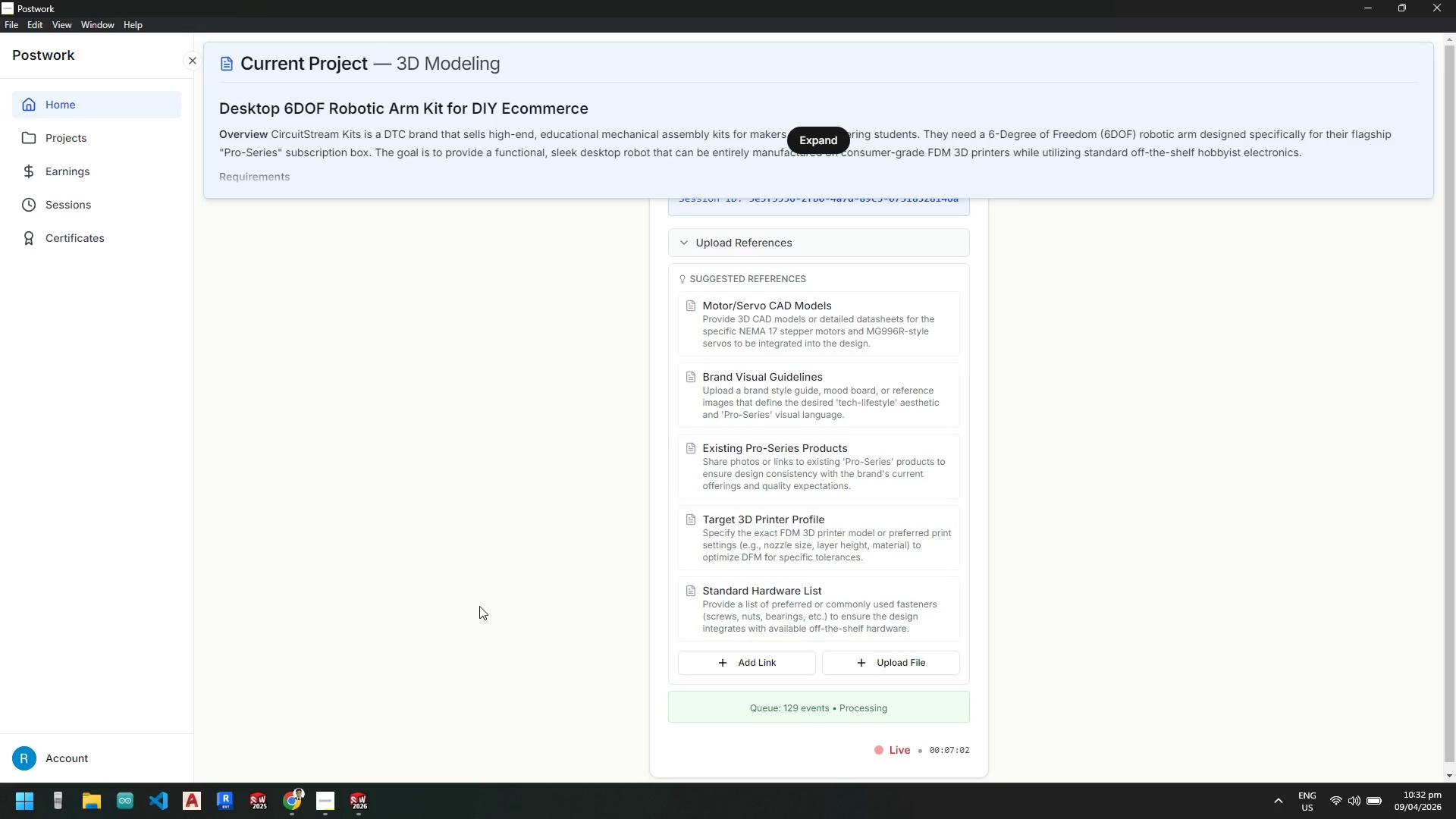 
mouse_move([311, 782])
 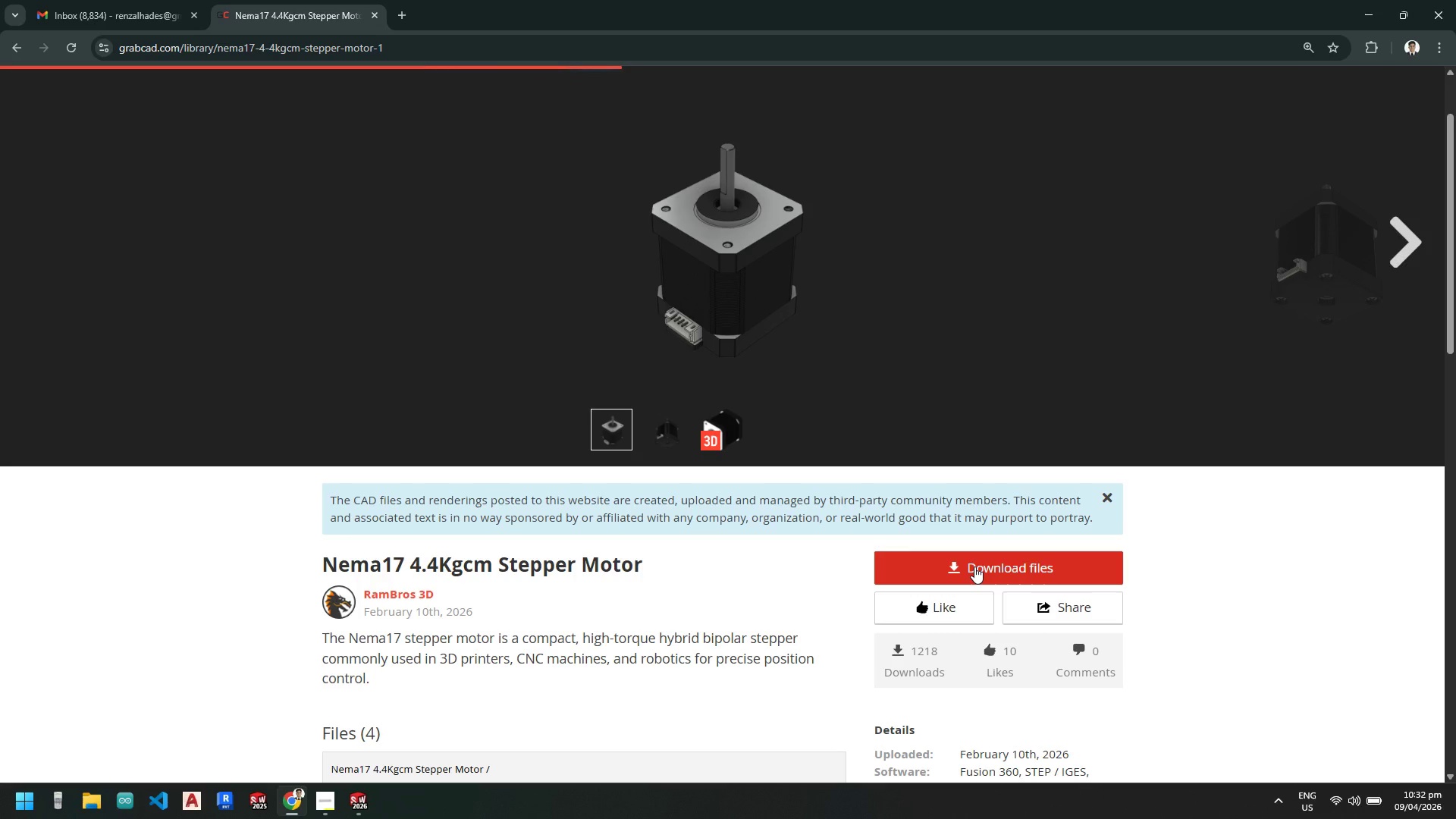 
wait(10.79)
 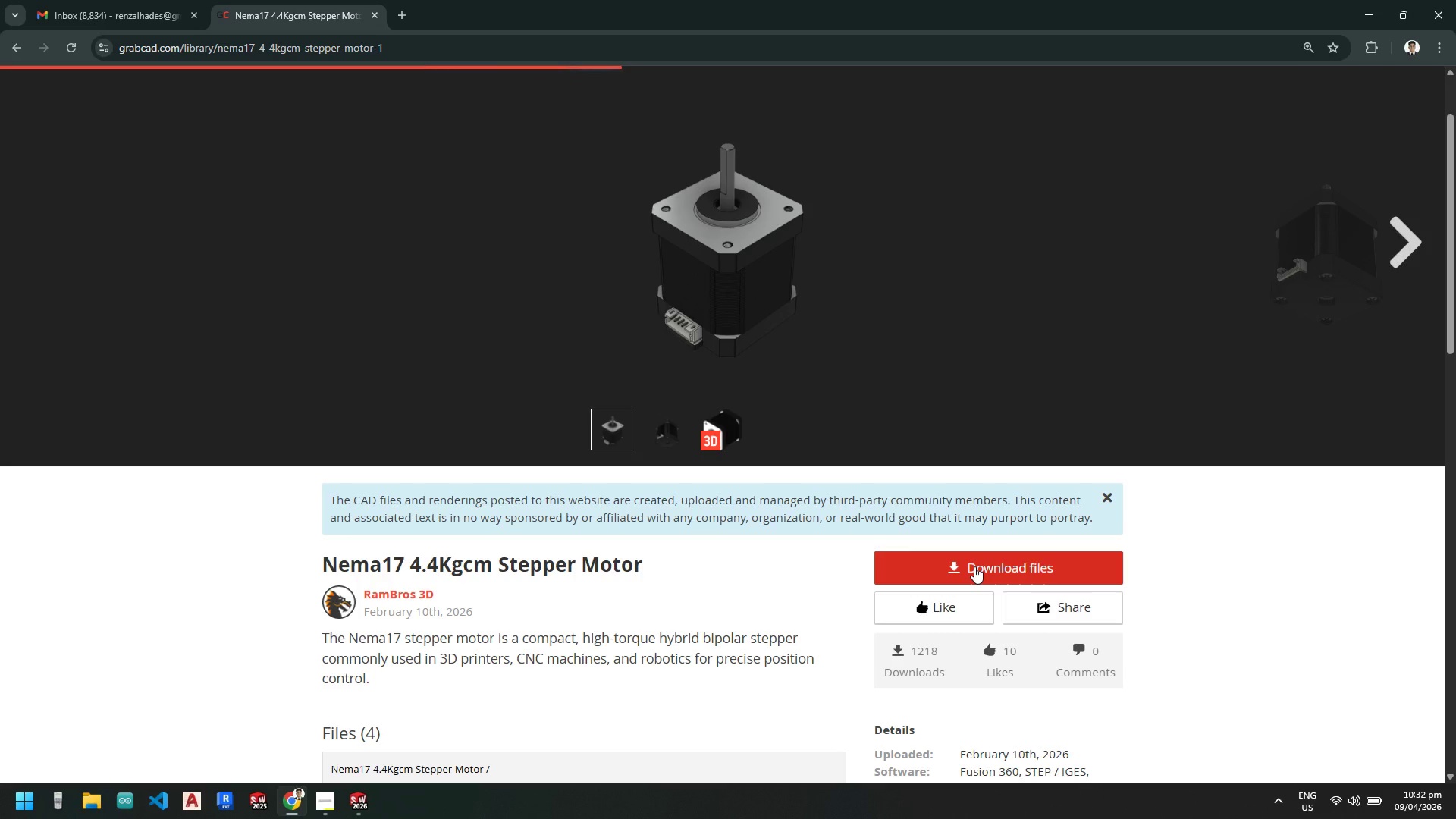 
left_click([799, 463])
 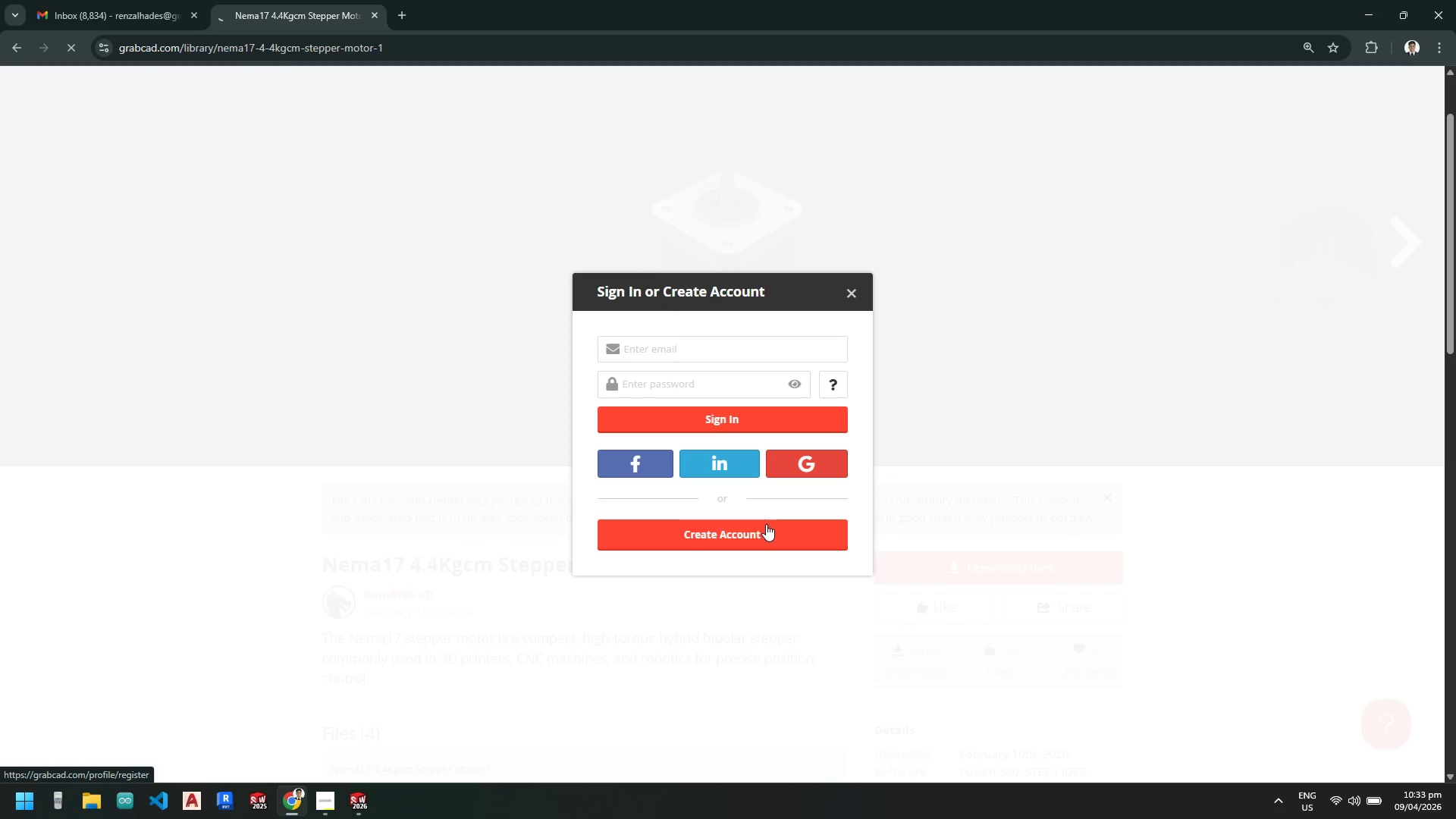 
wait(15.48)
 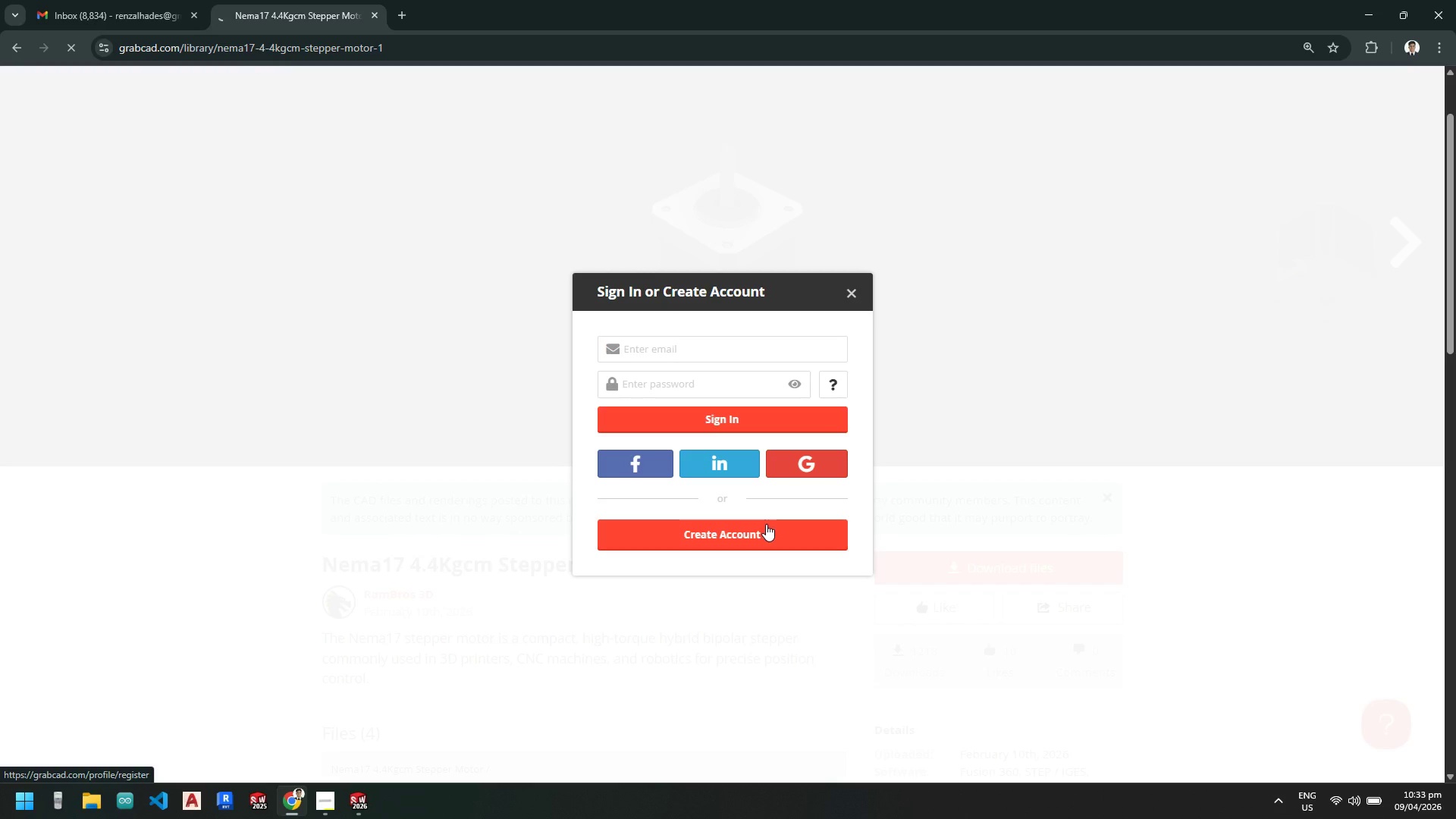 
left_click([819, 351])
 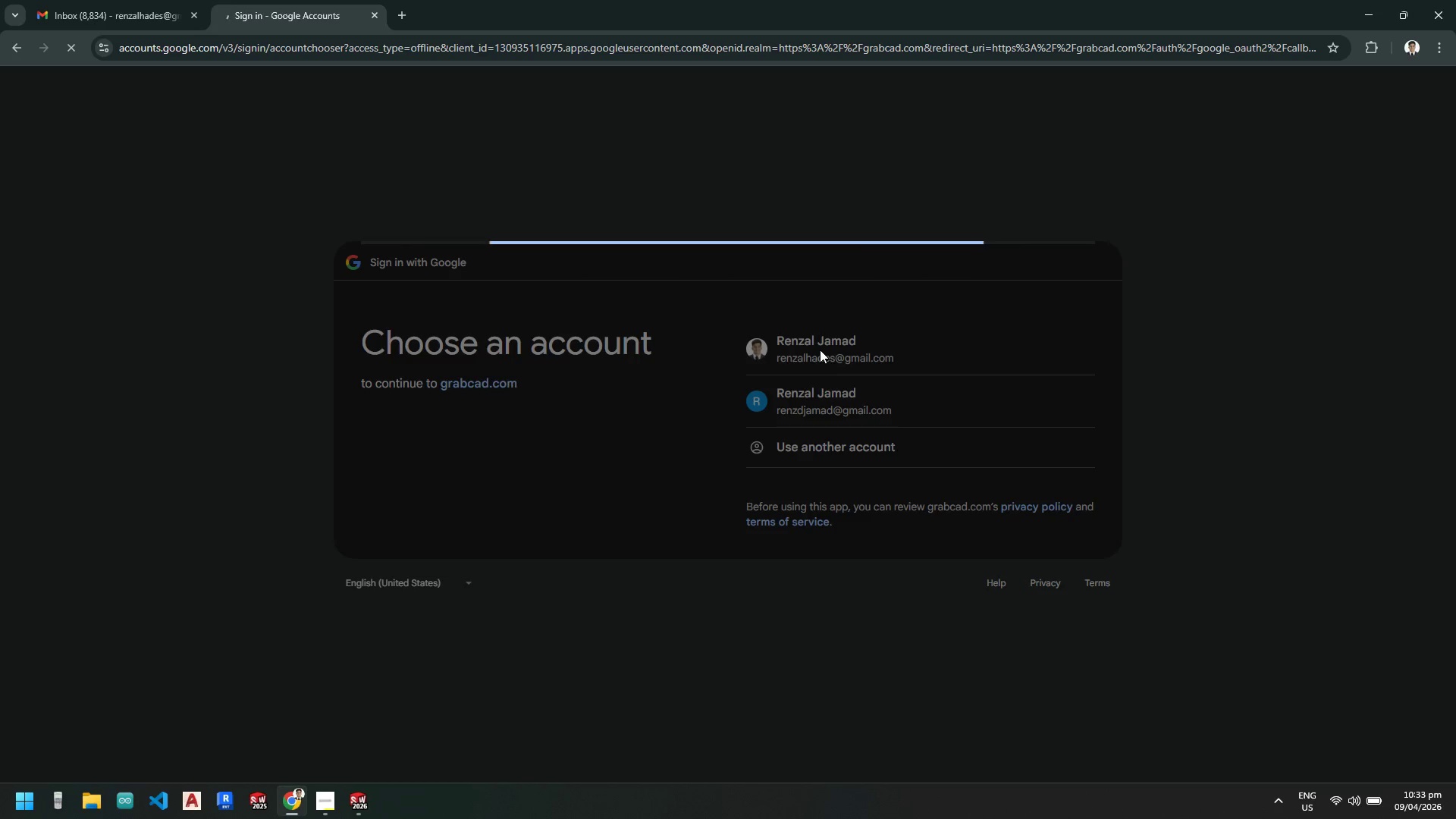 
wait(29.75)
 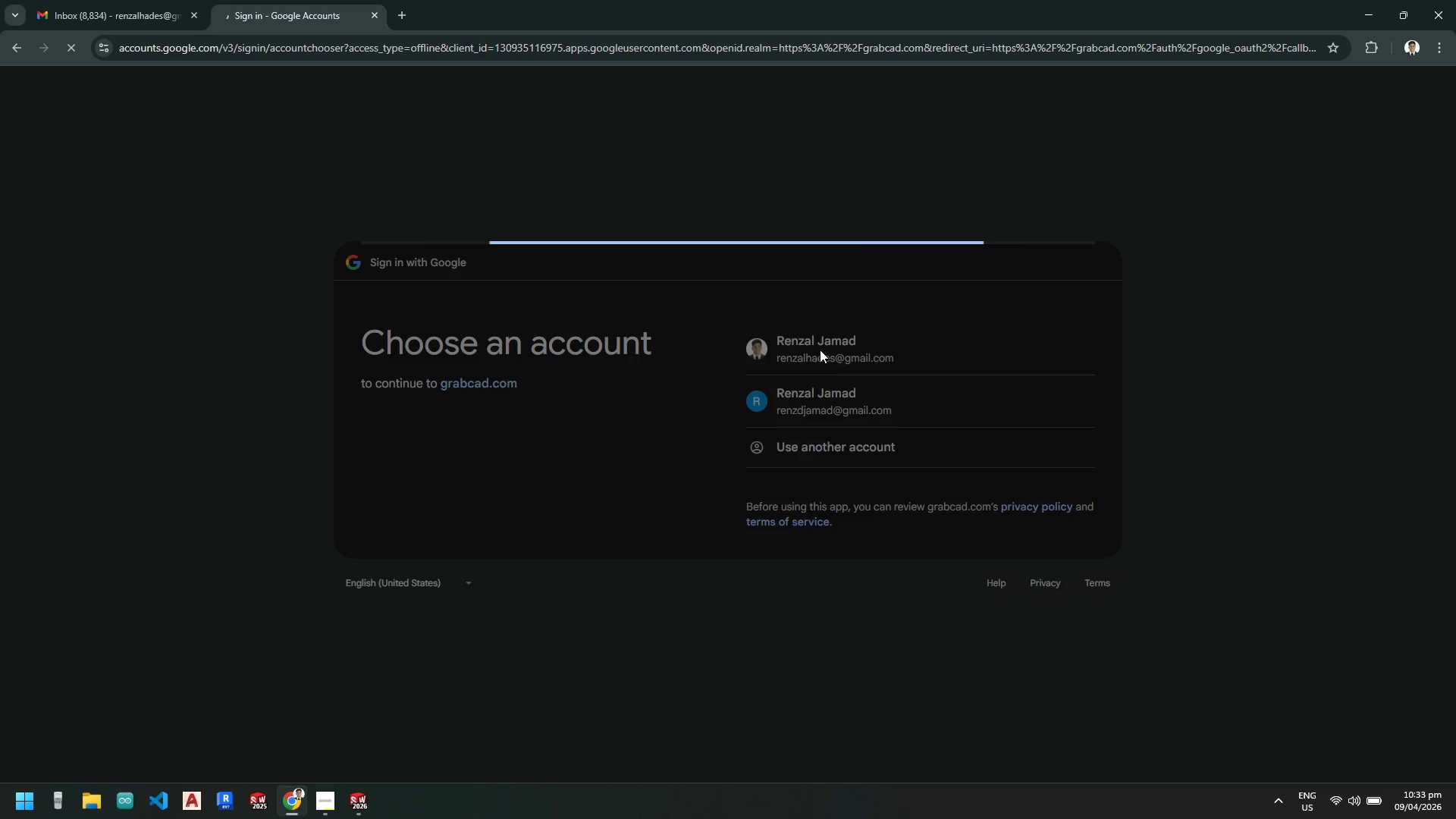 
scroll: coordinate [845, 498], scroll_direction: down, amount: 5.0
 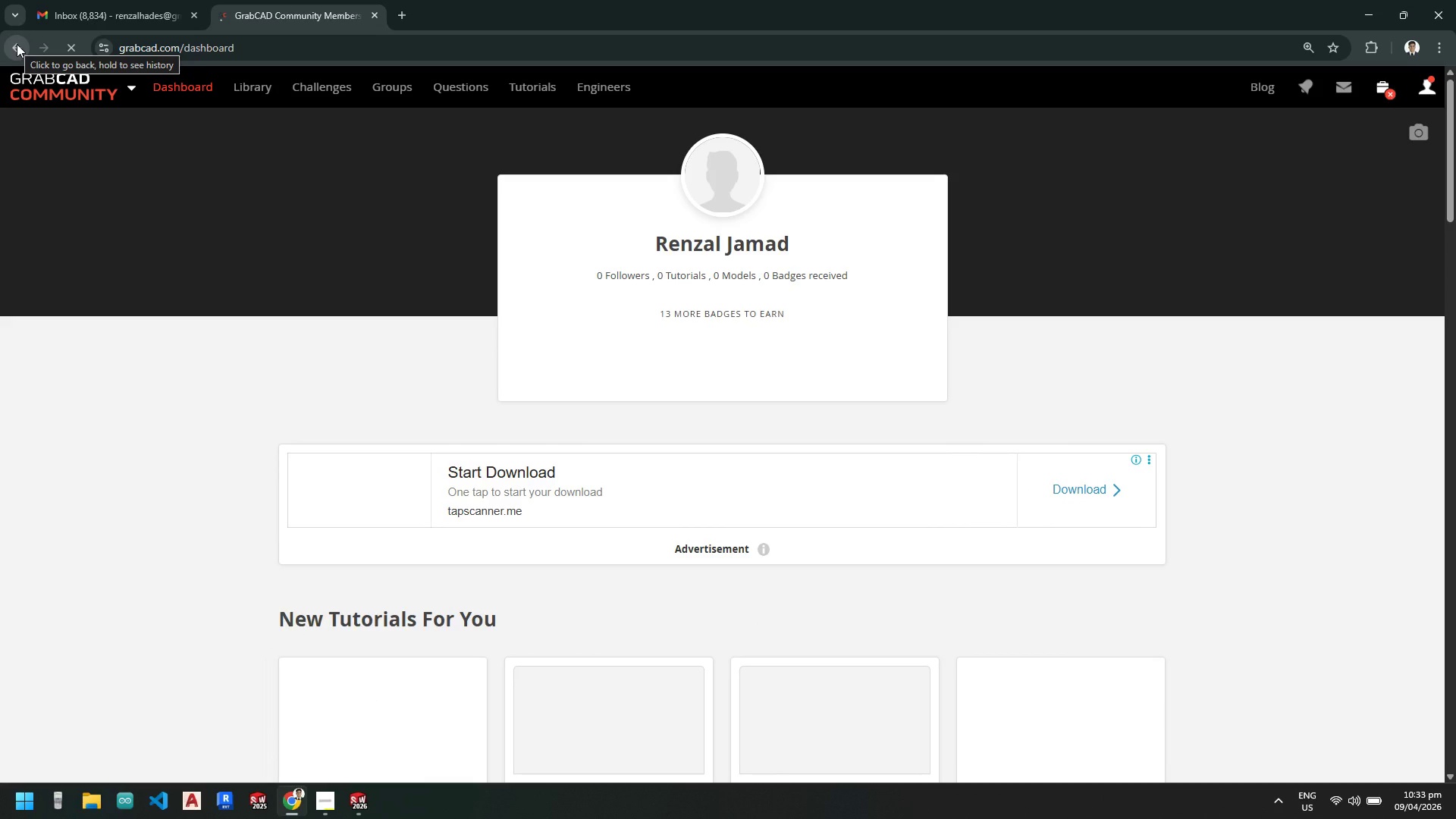 
wait(11.2)
 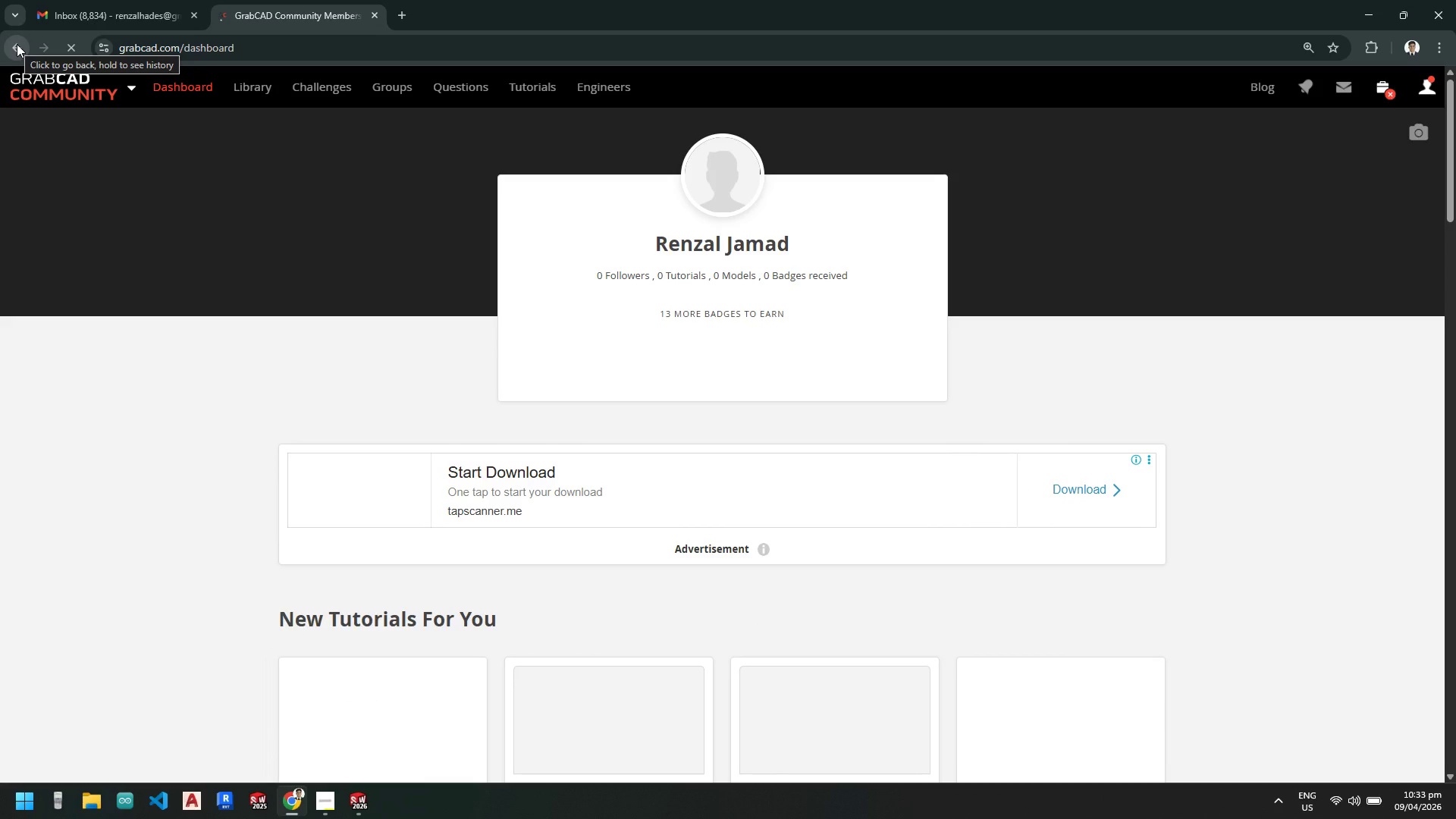 
left_click([17, 44])
 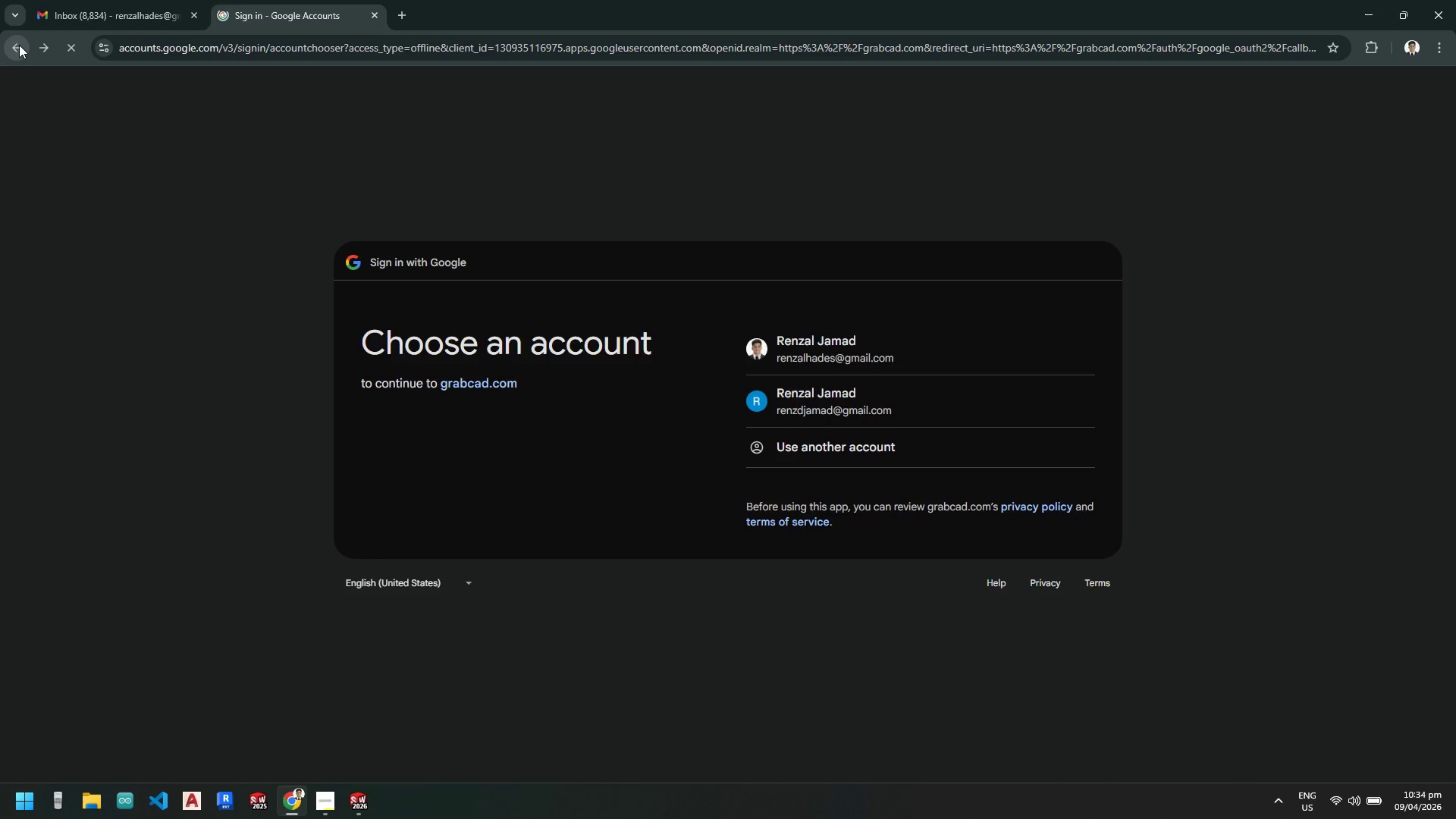 
wait(6.44)
 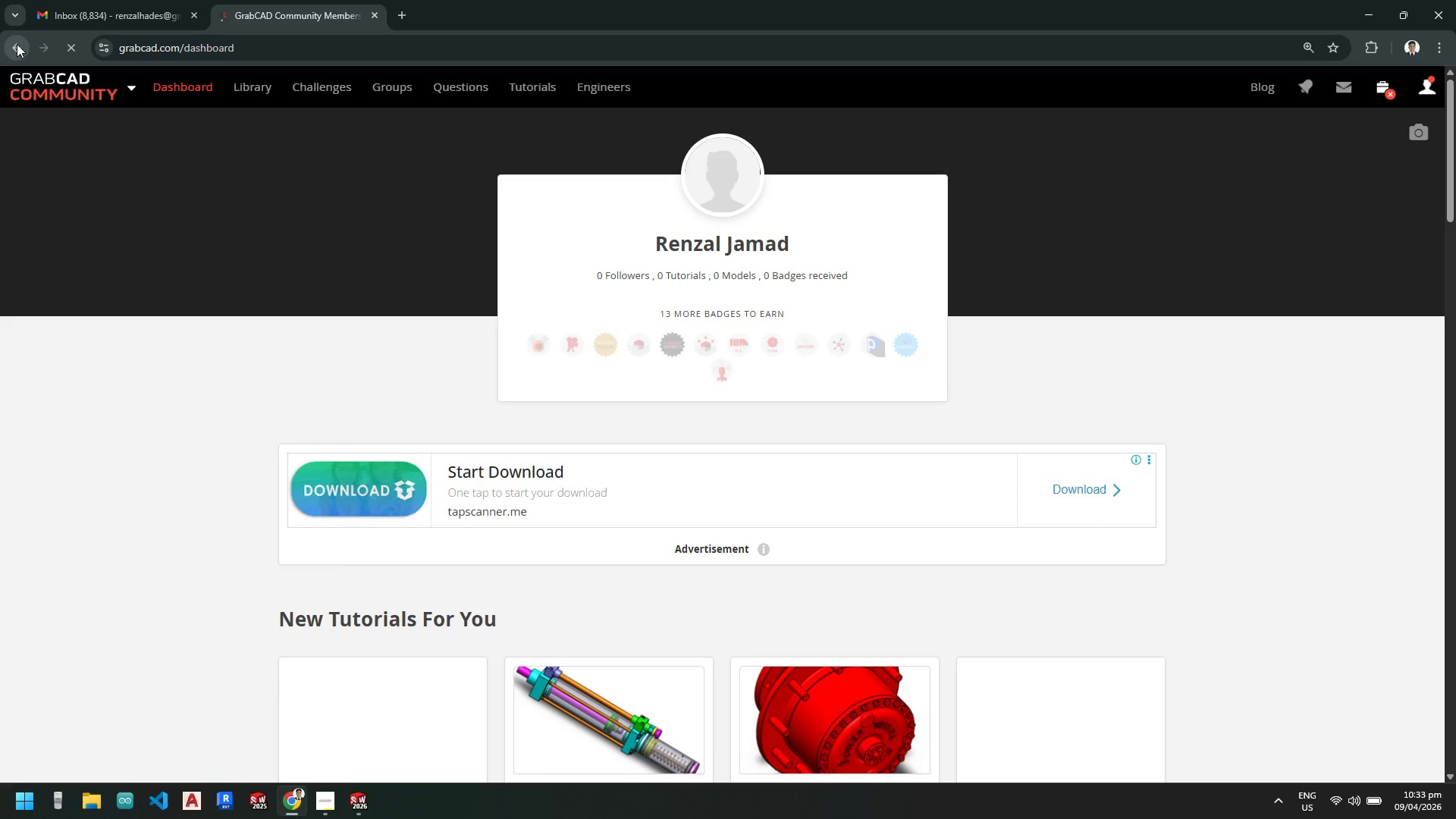 
left_click([16, 45])
 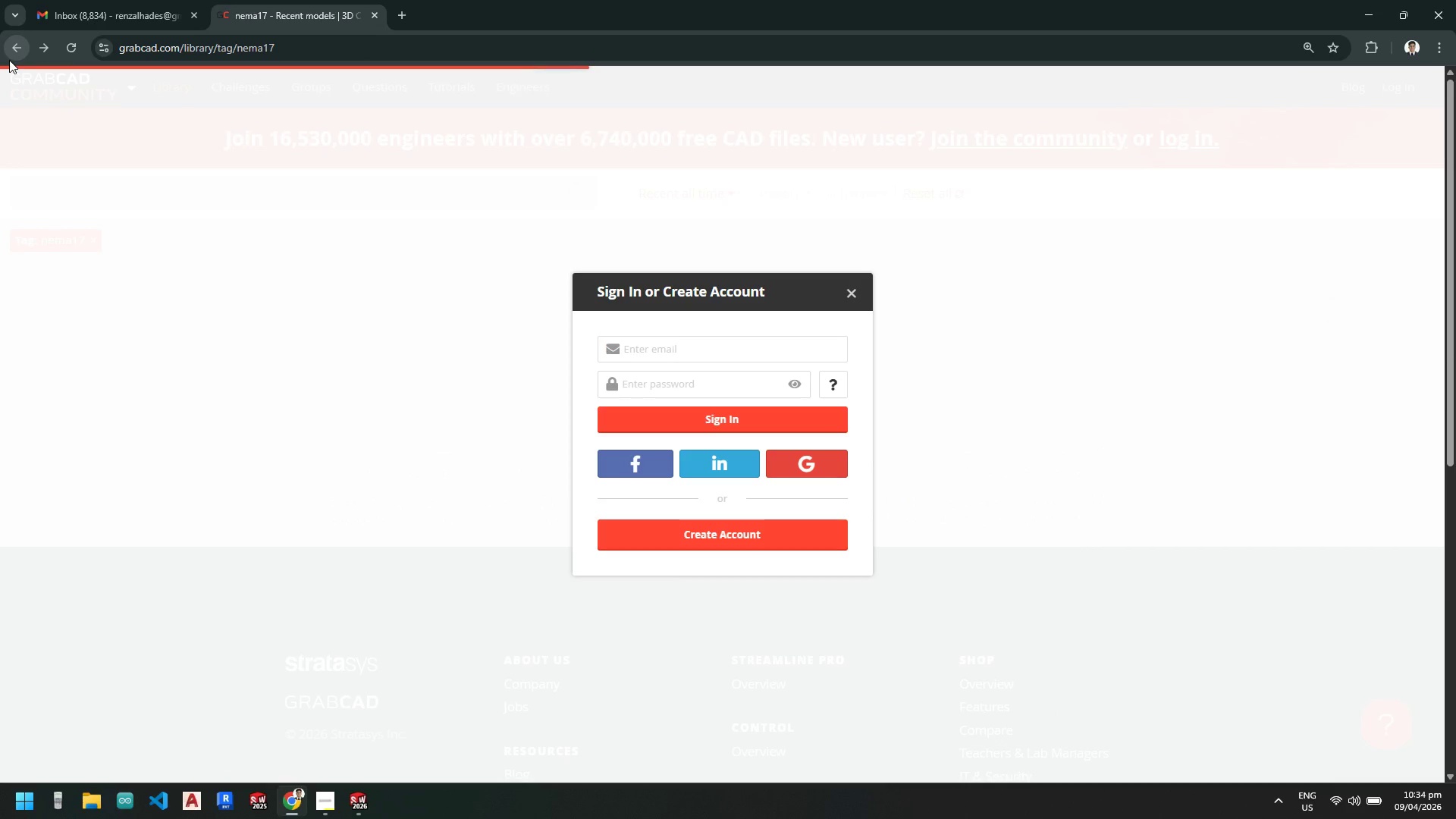 
wait(9.11)
 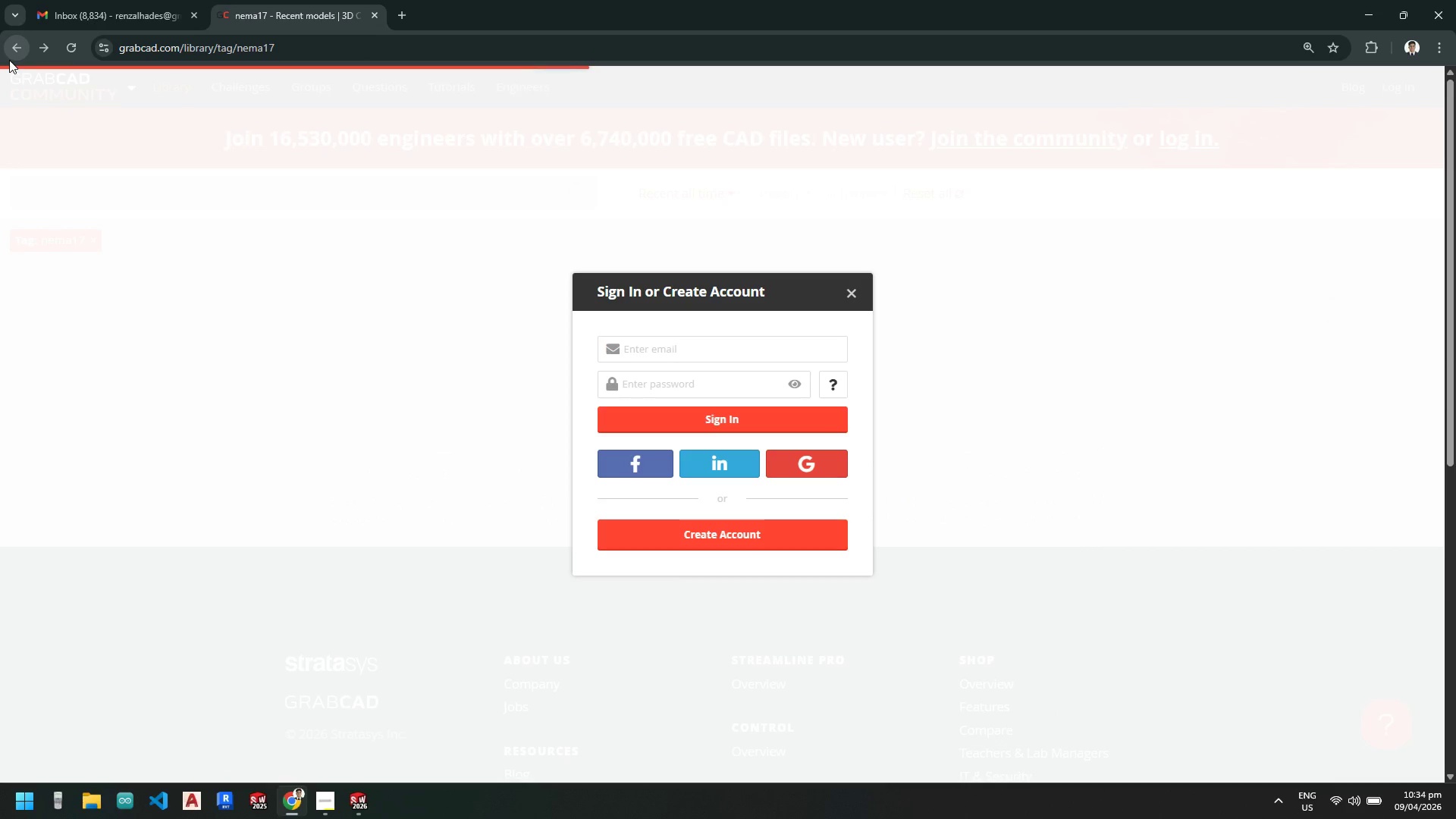 
left_click([20, 51])
 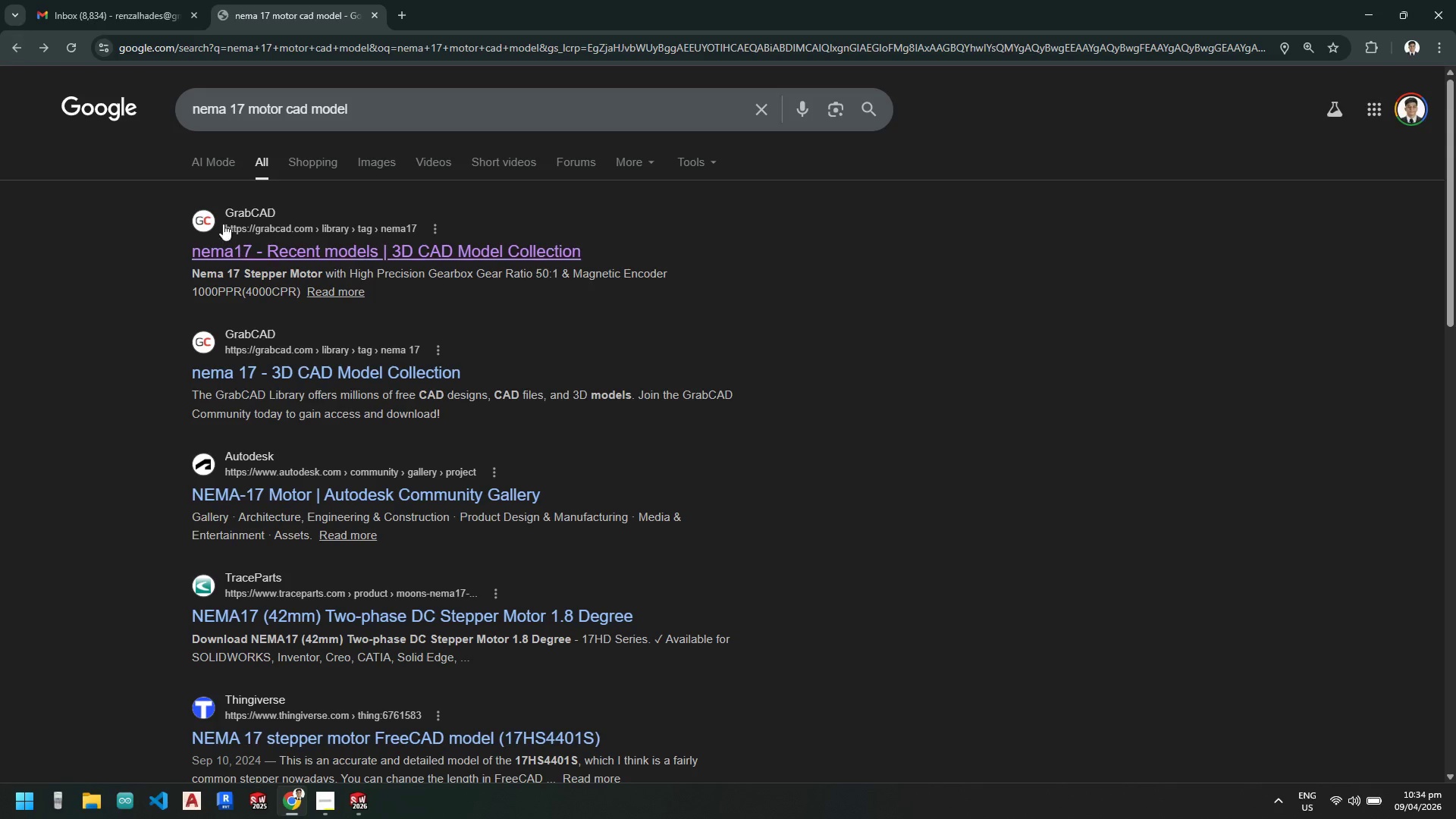 
left_click([253, 249])
 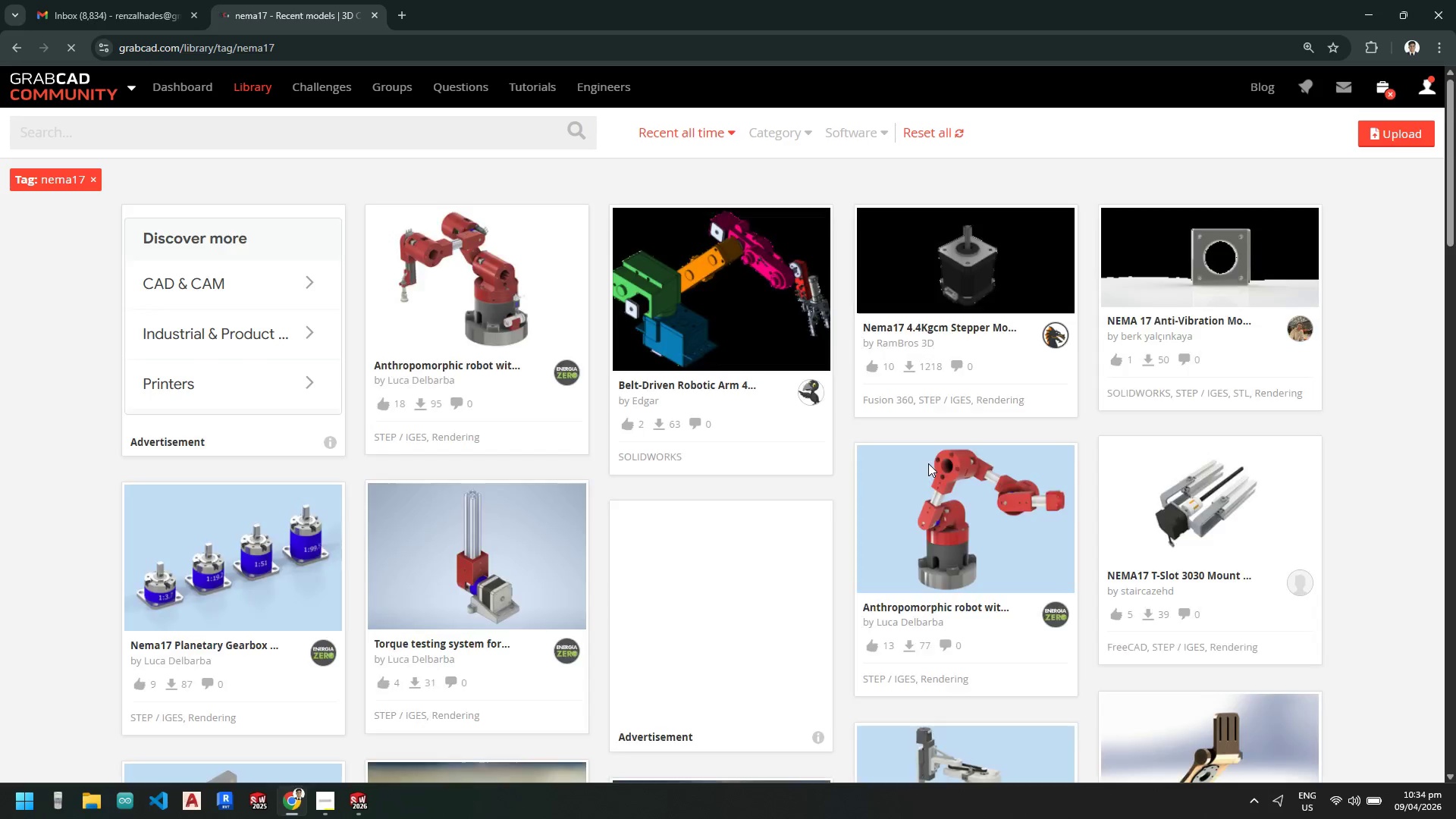 
wait(6.97)
 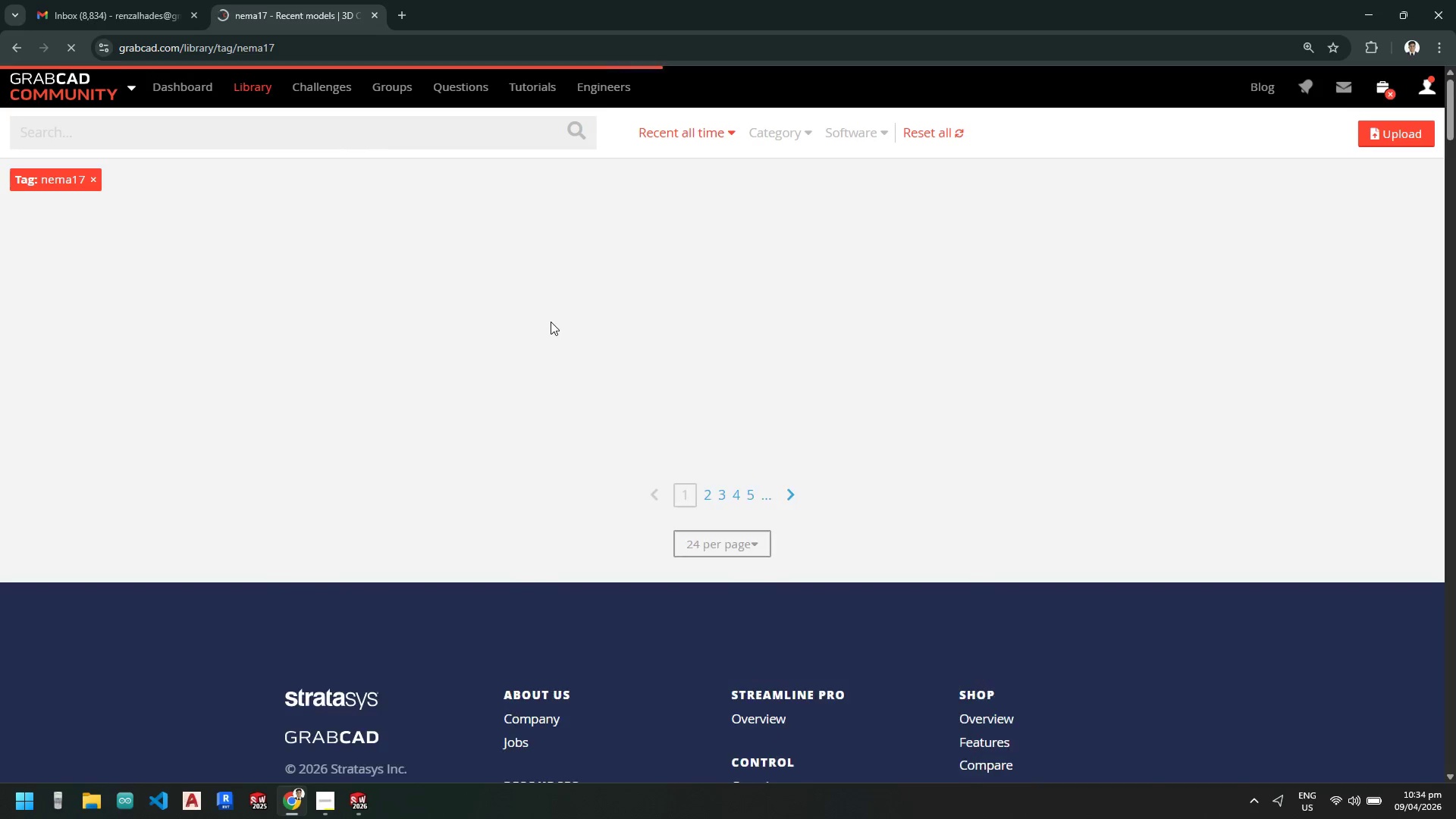 
scroll: coordinate [913, 504], scroll_direction: down, amount: 2.0
 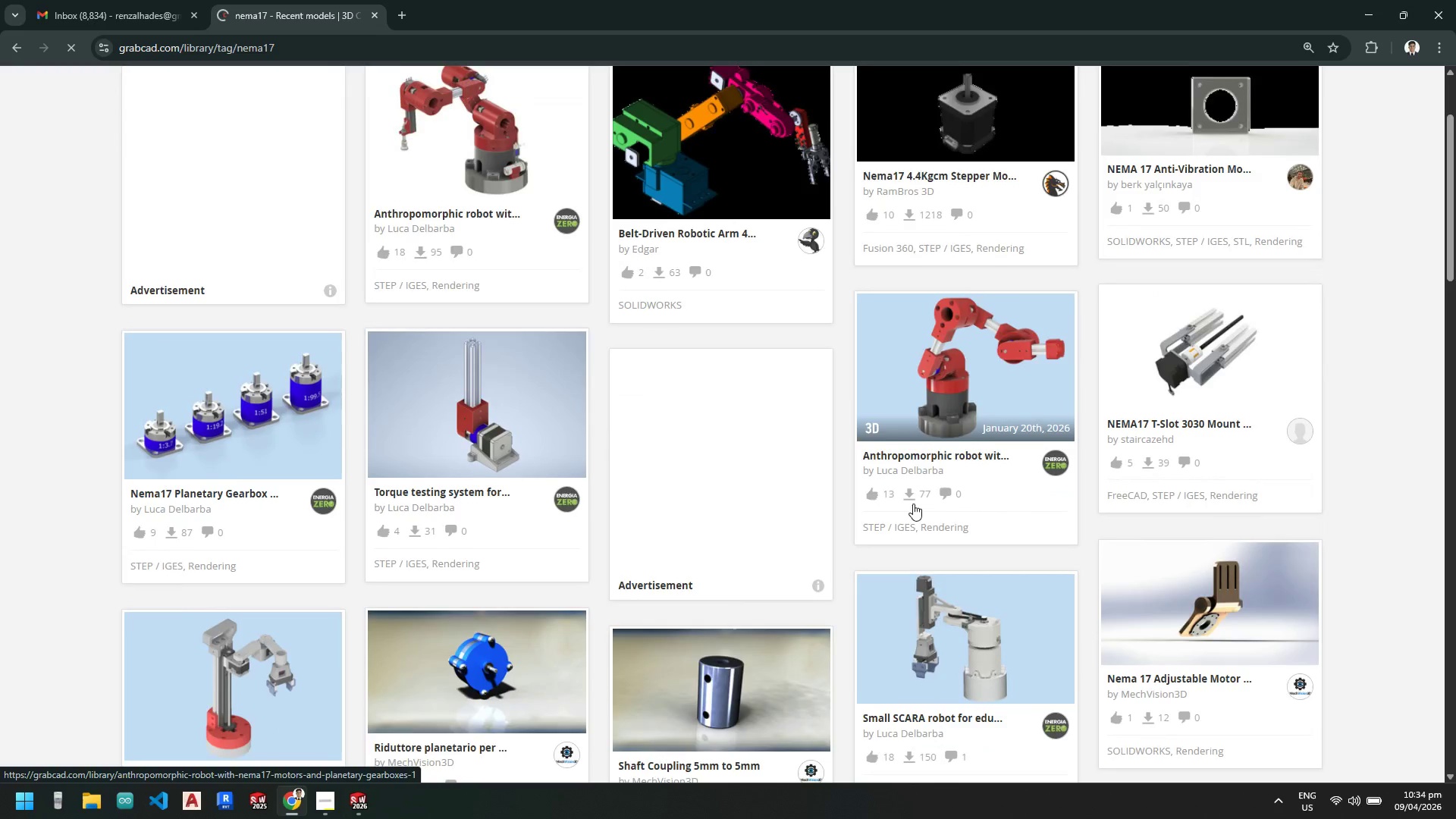 
scroll: coordinate [915, 500], scroll_direction: up, amount: 2.0
 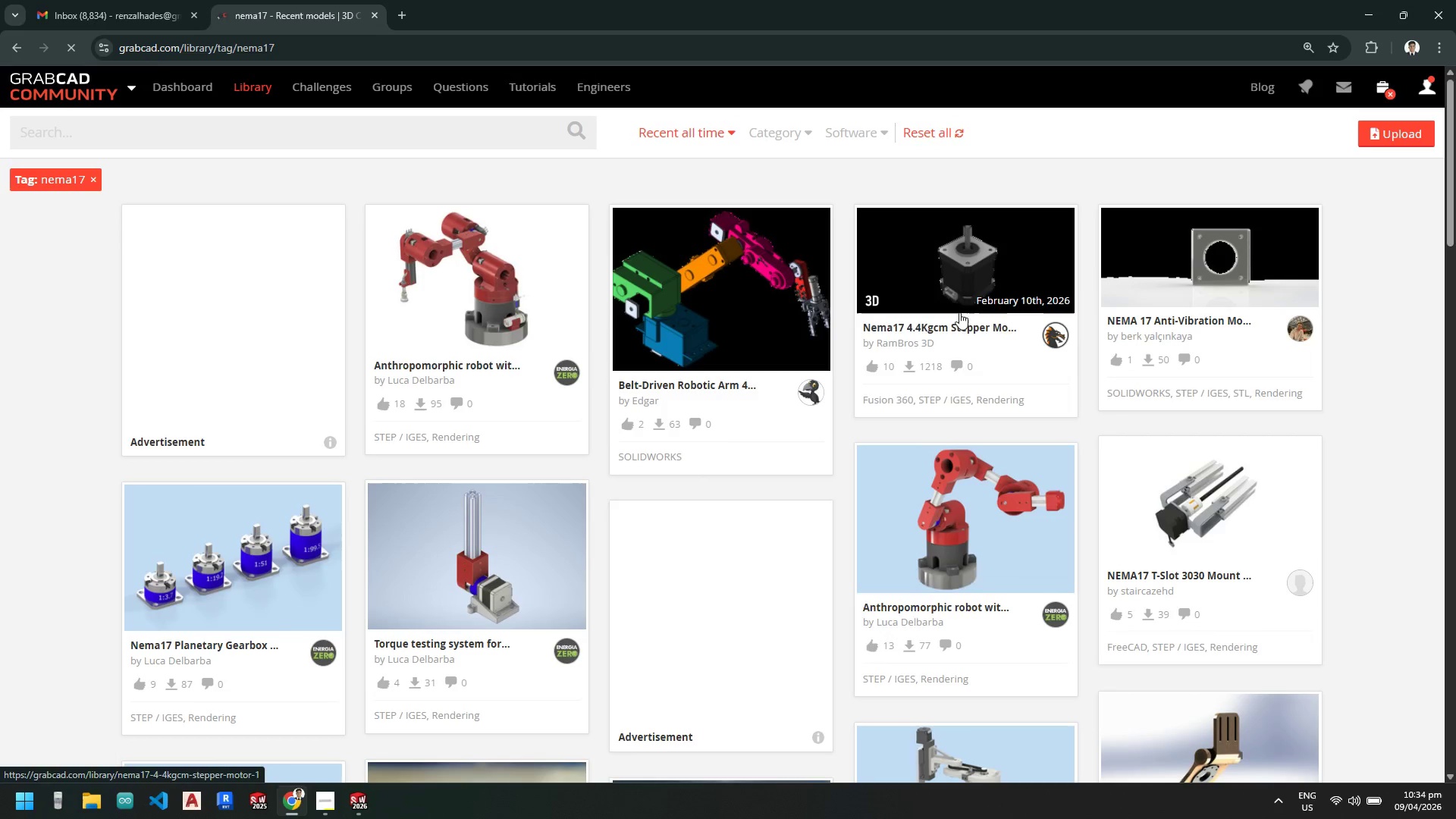 
left_click([955, 317])
 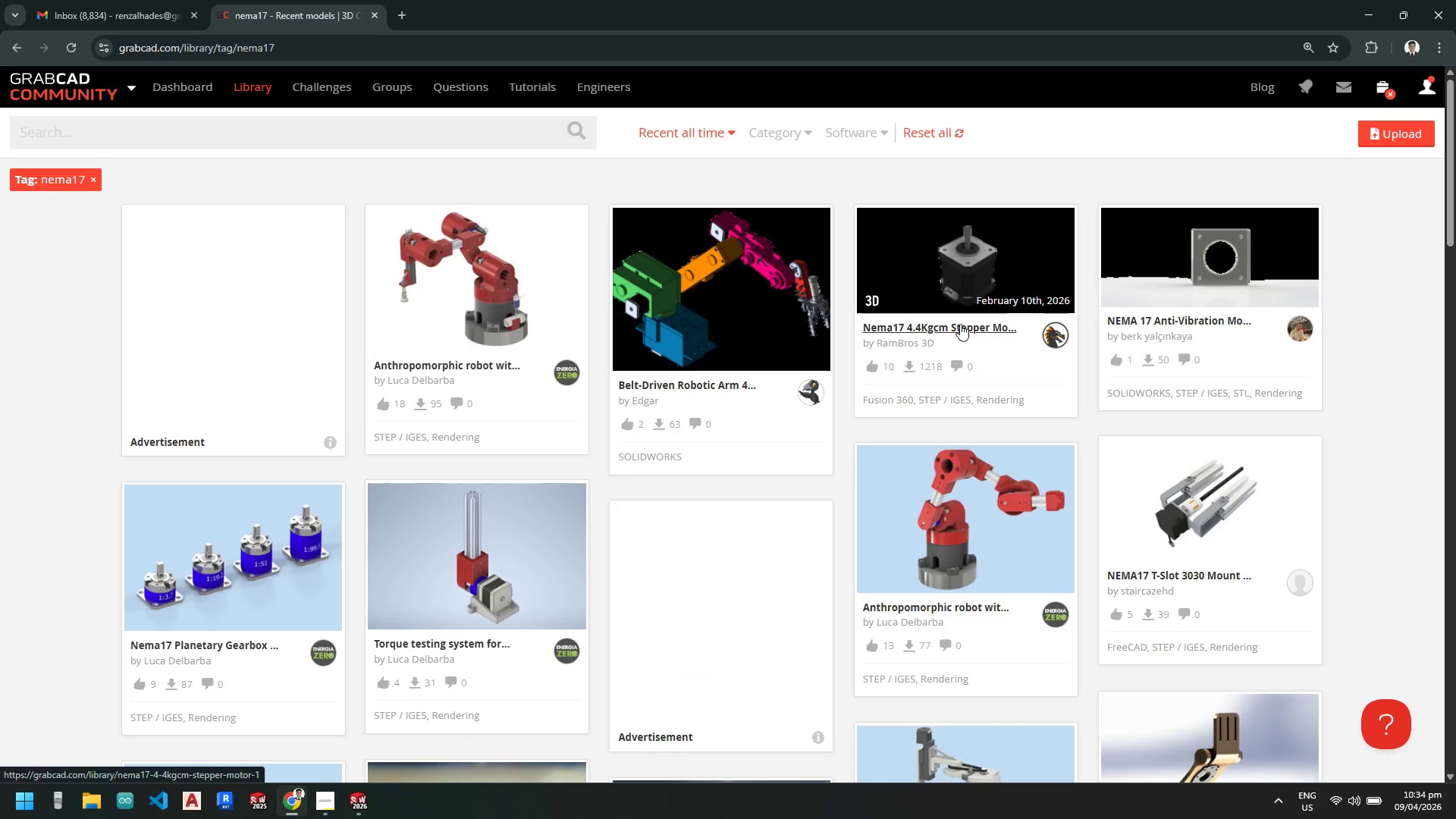 
wait(26.97)
 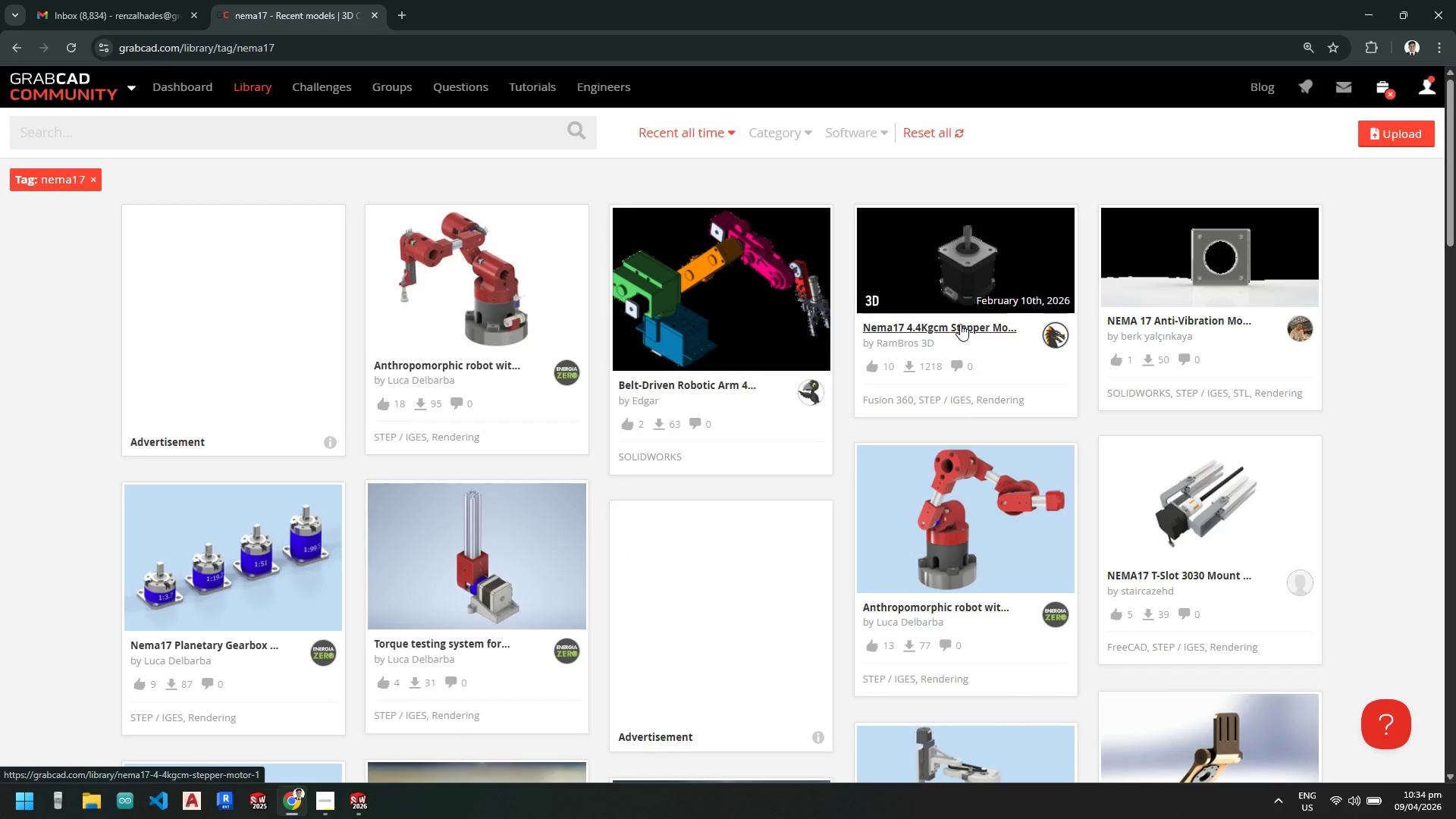 
left_click([344, 808])
 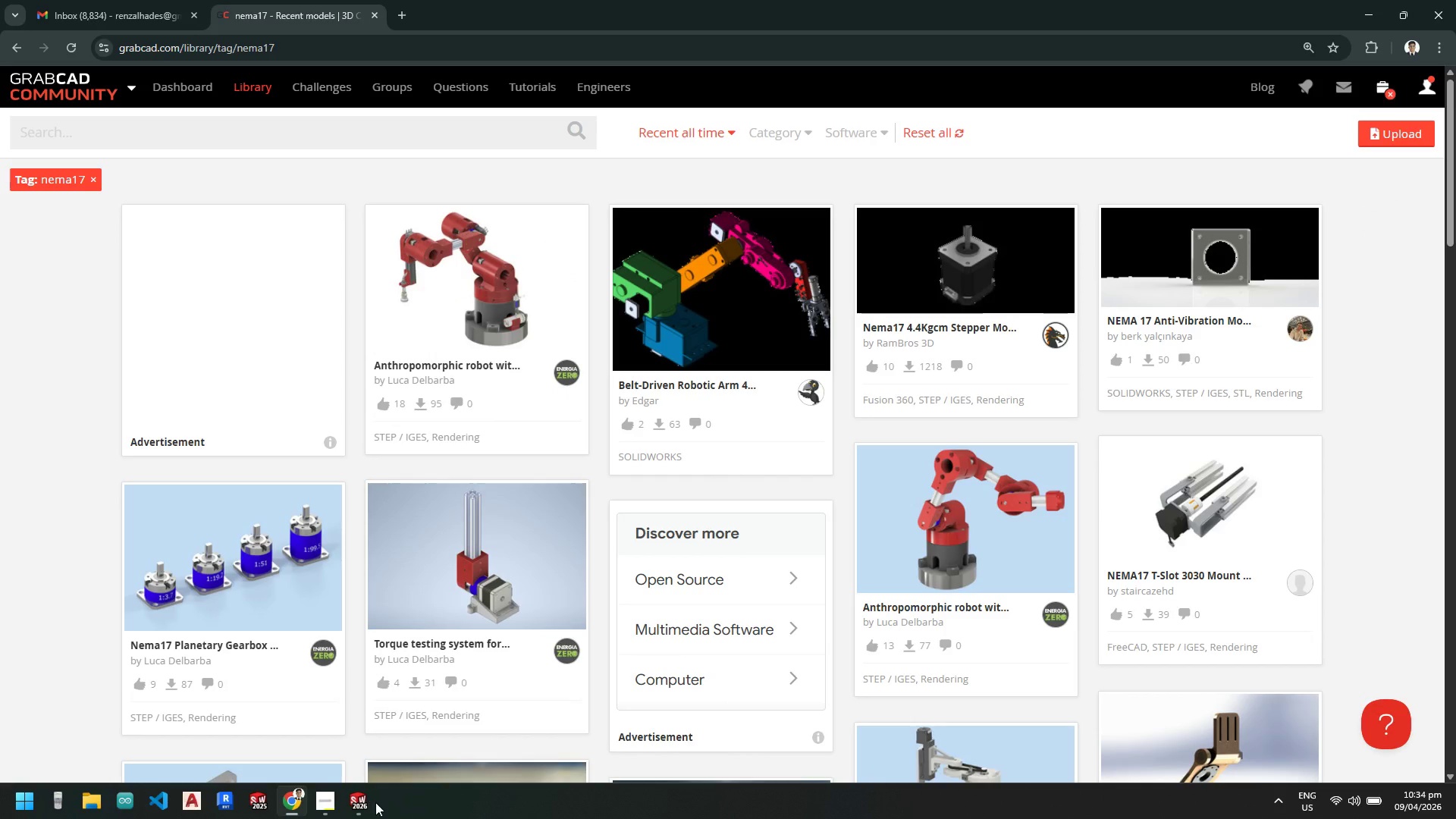 
wait(5.25)
 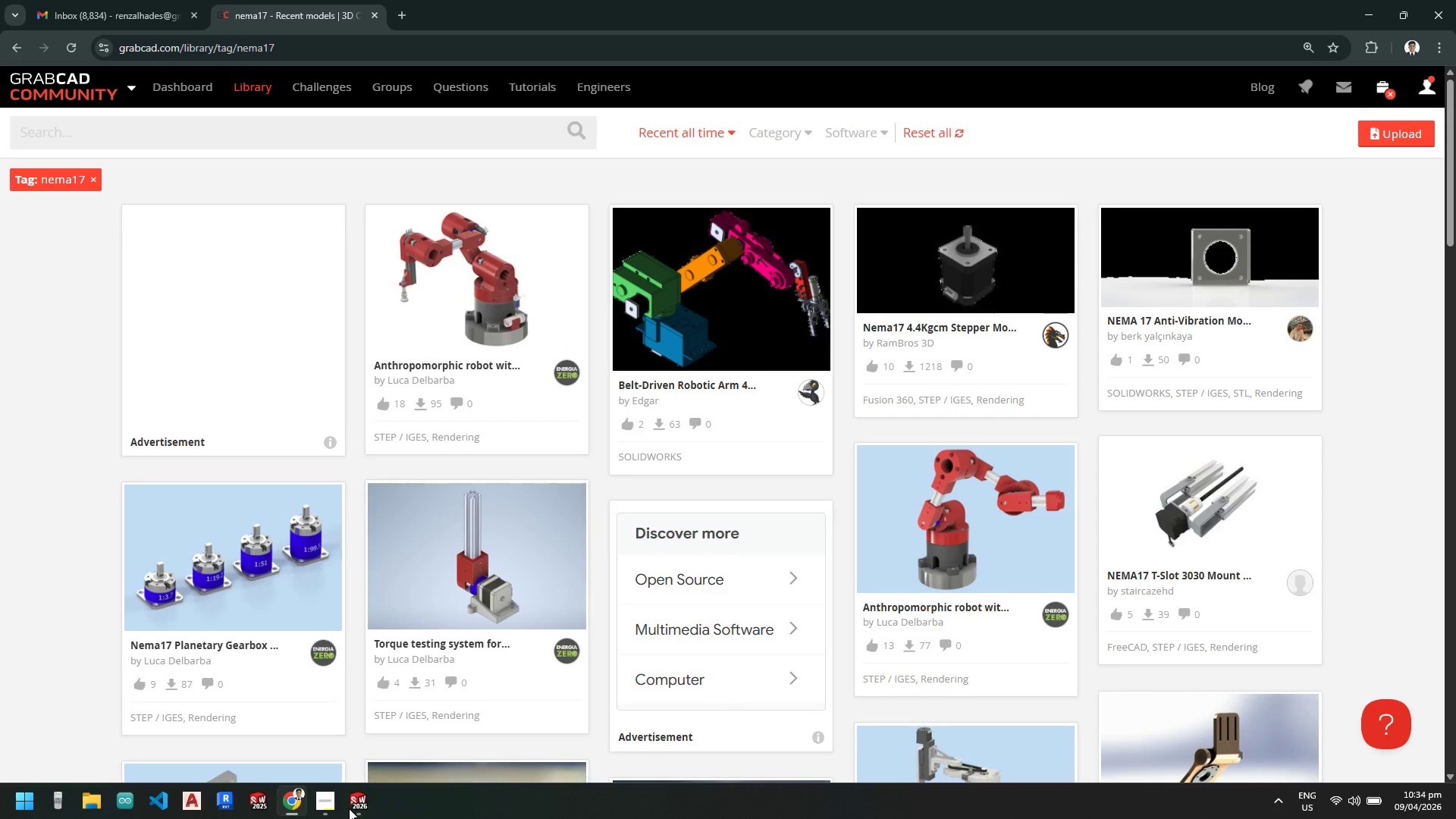 
left_click([124, 4])
 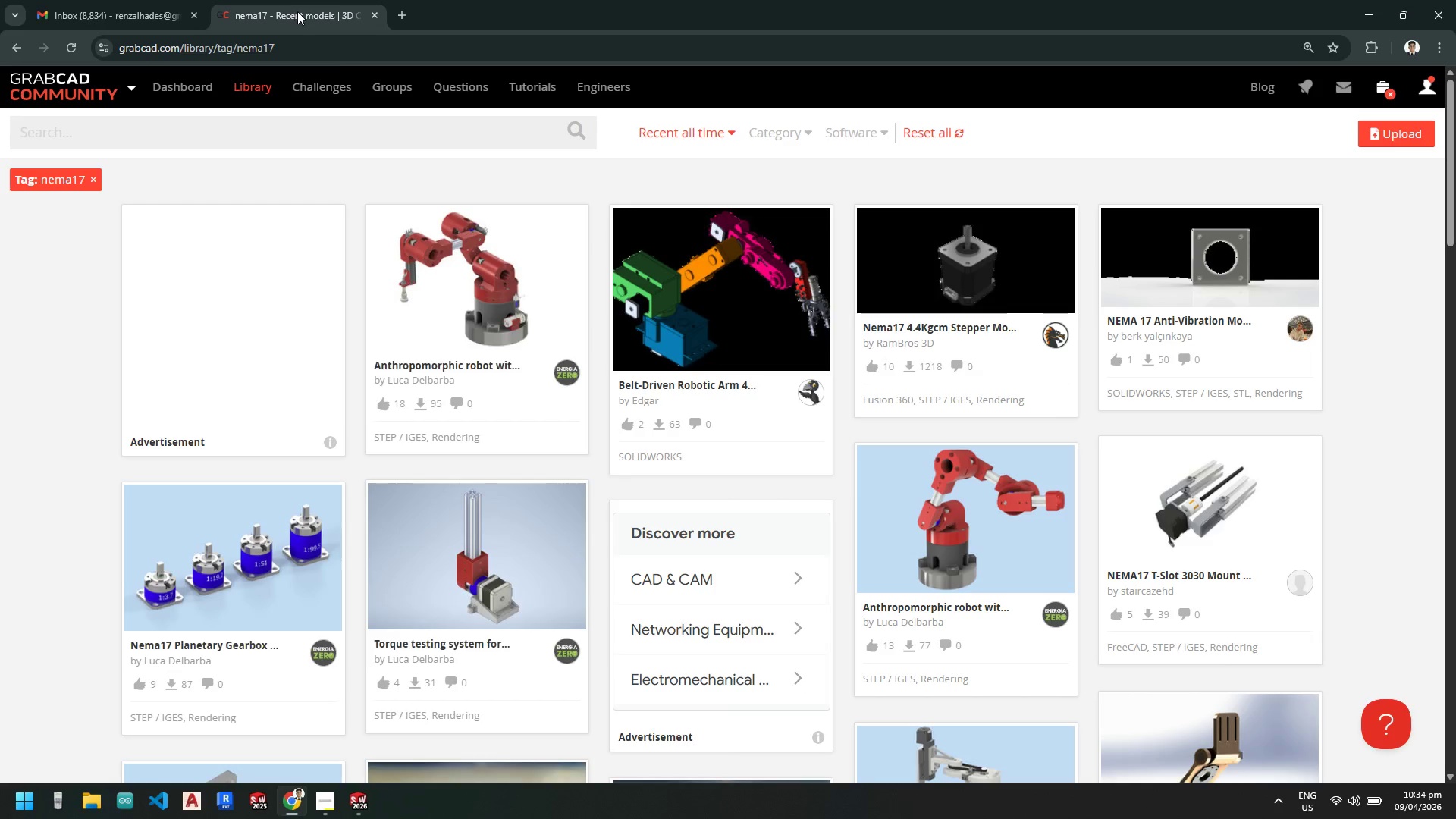 
mouse_move([608, 404])
 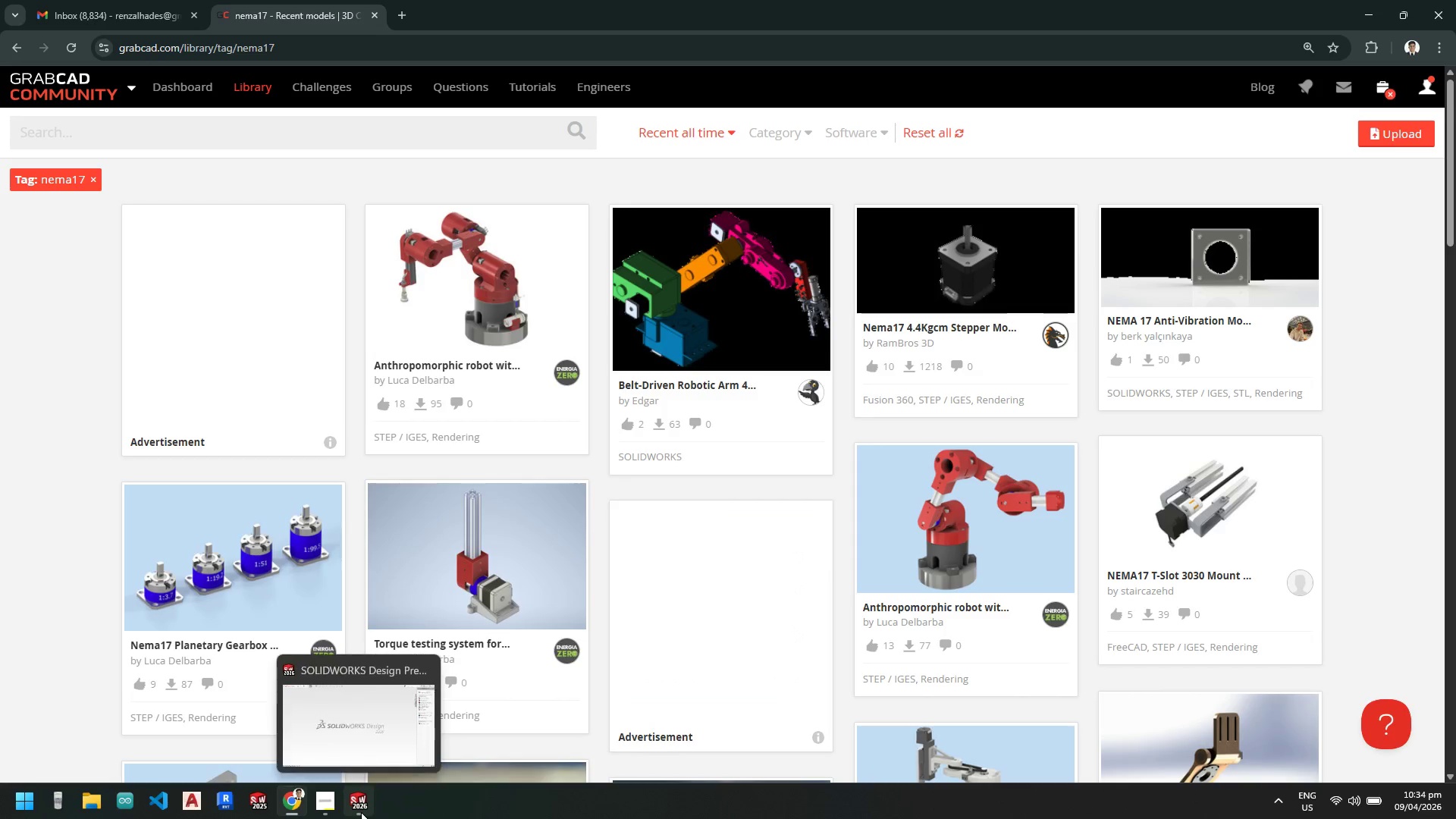 
left_click([361, 811])
 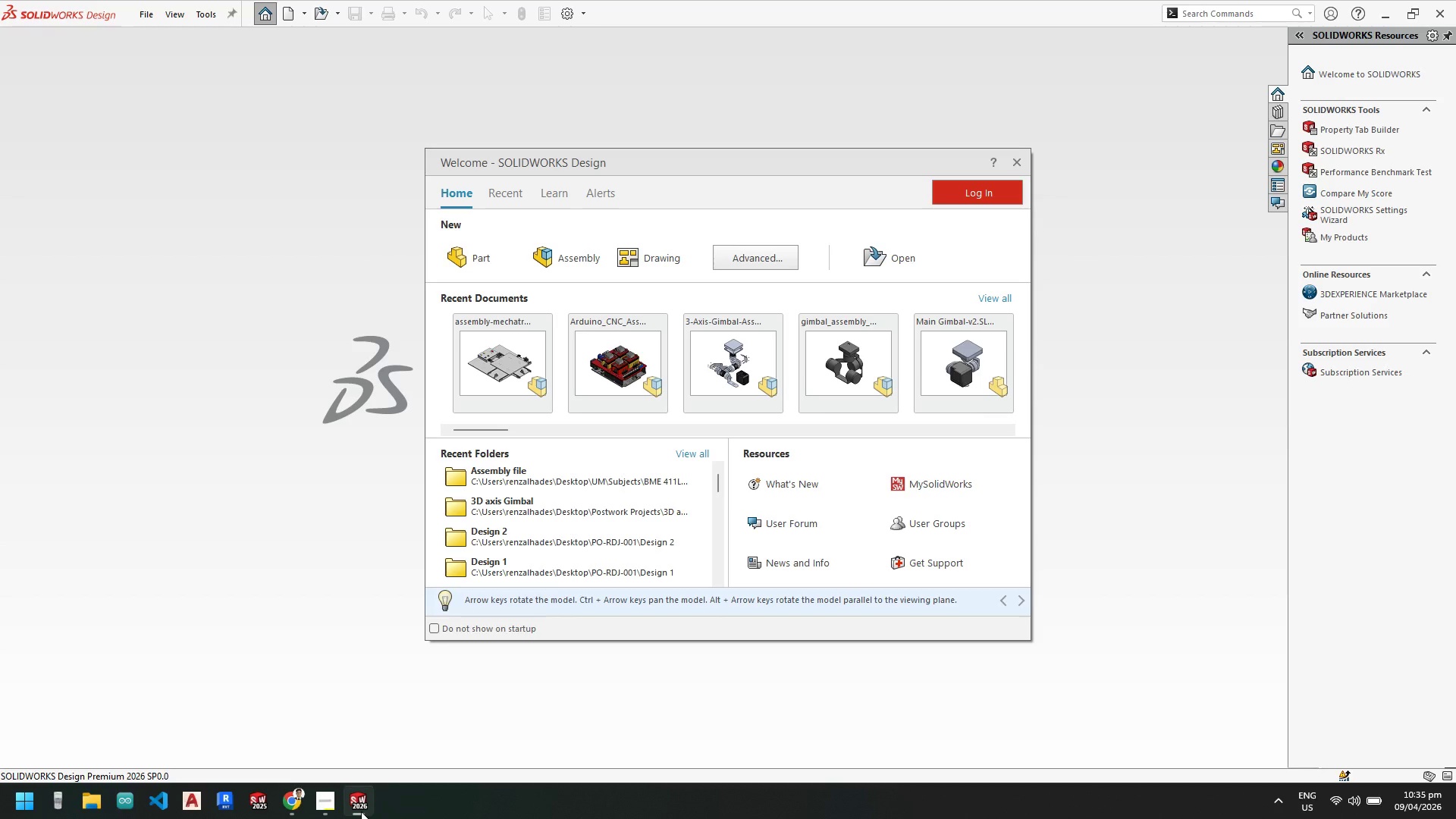 
left_click([361, 811])
 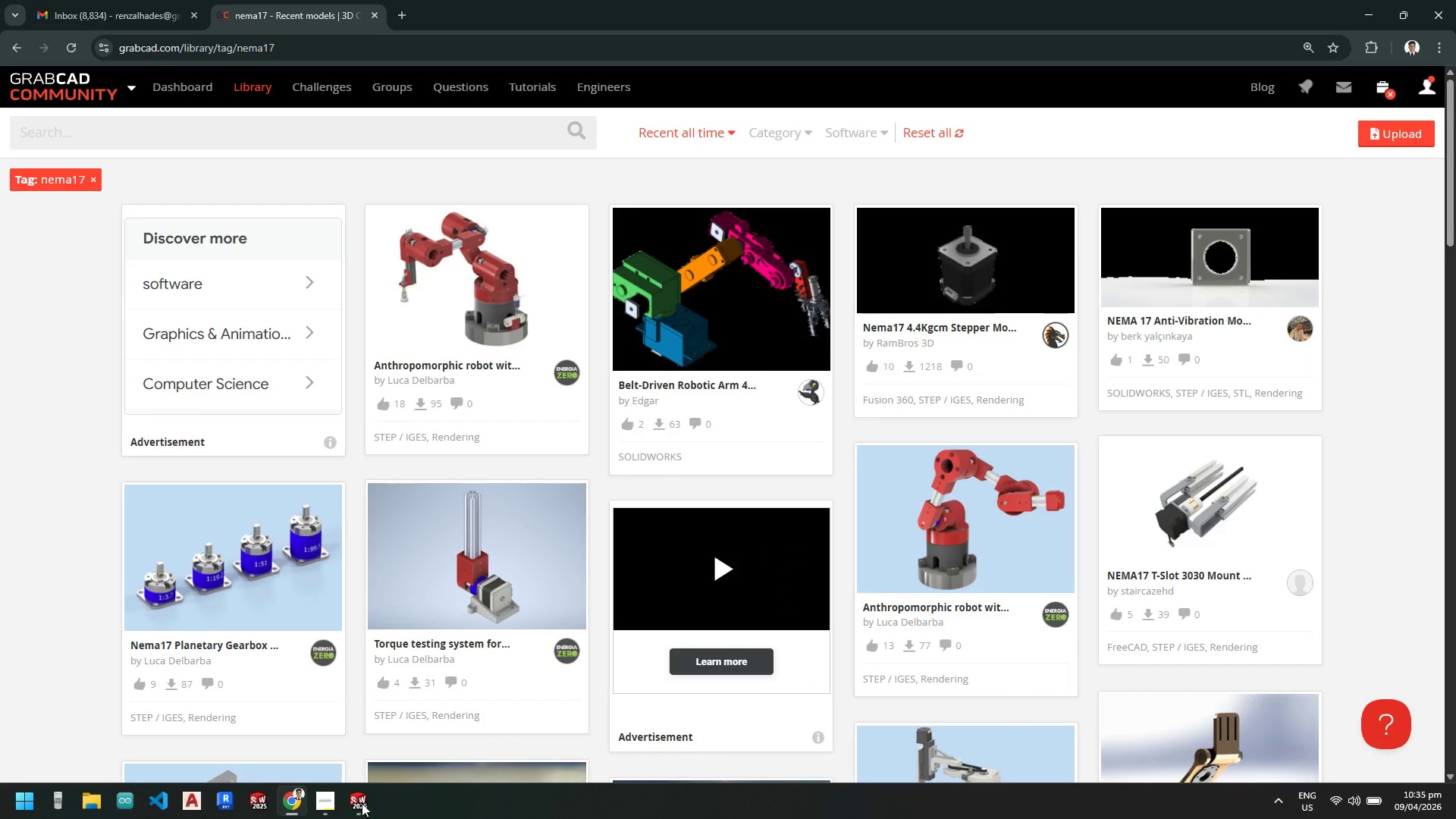 
wait(9.09)
 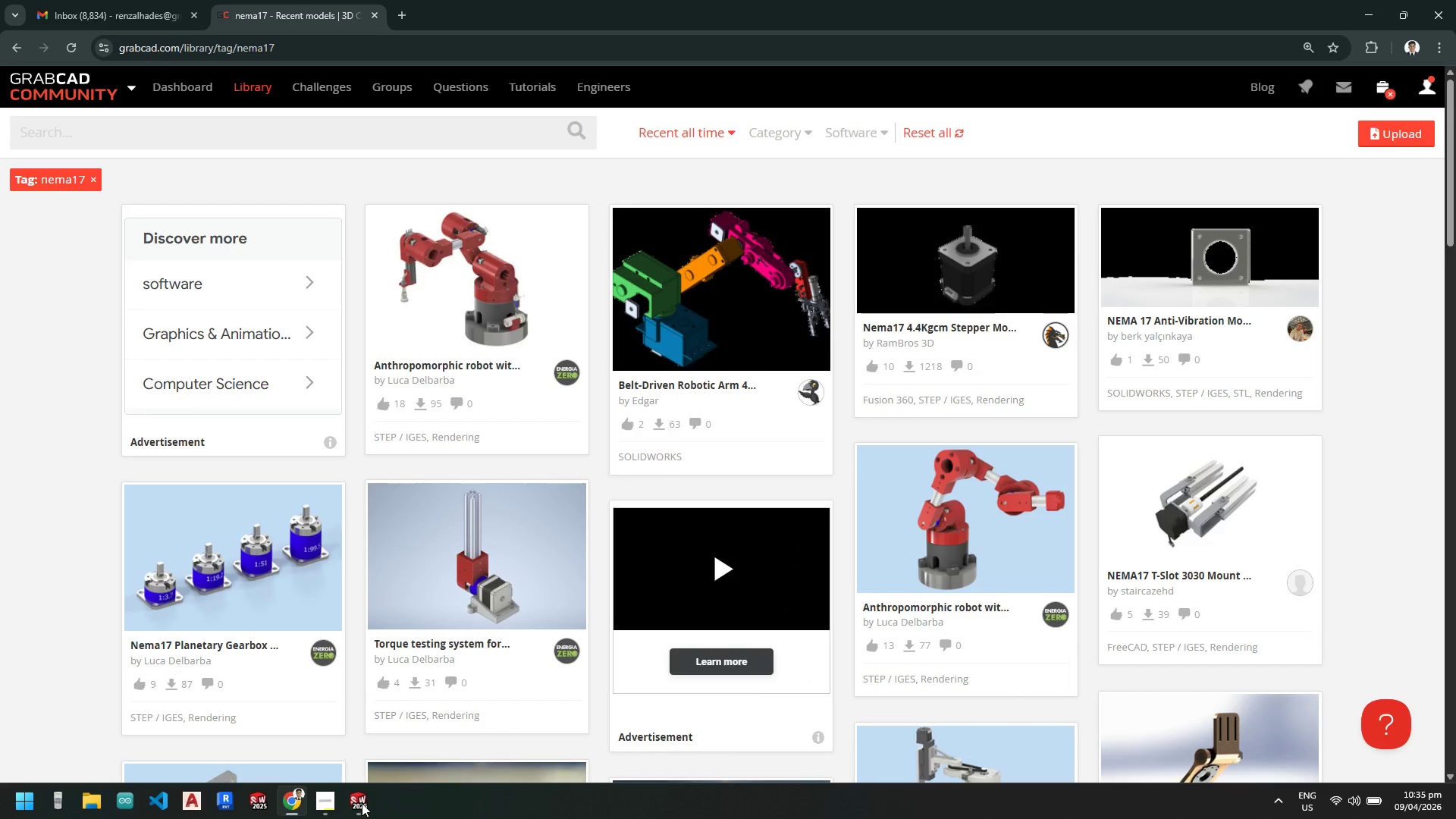 
left_click([362, 803])
 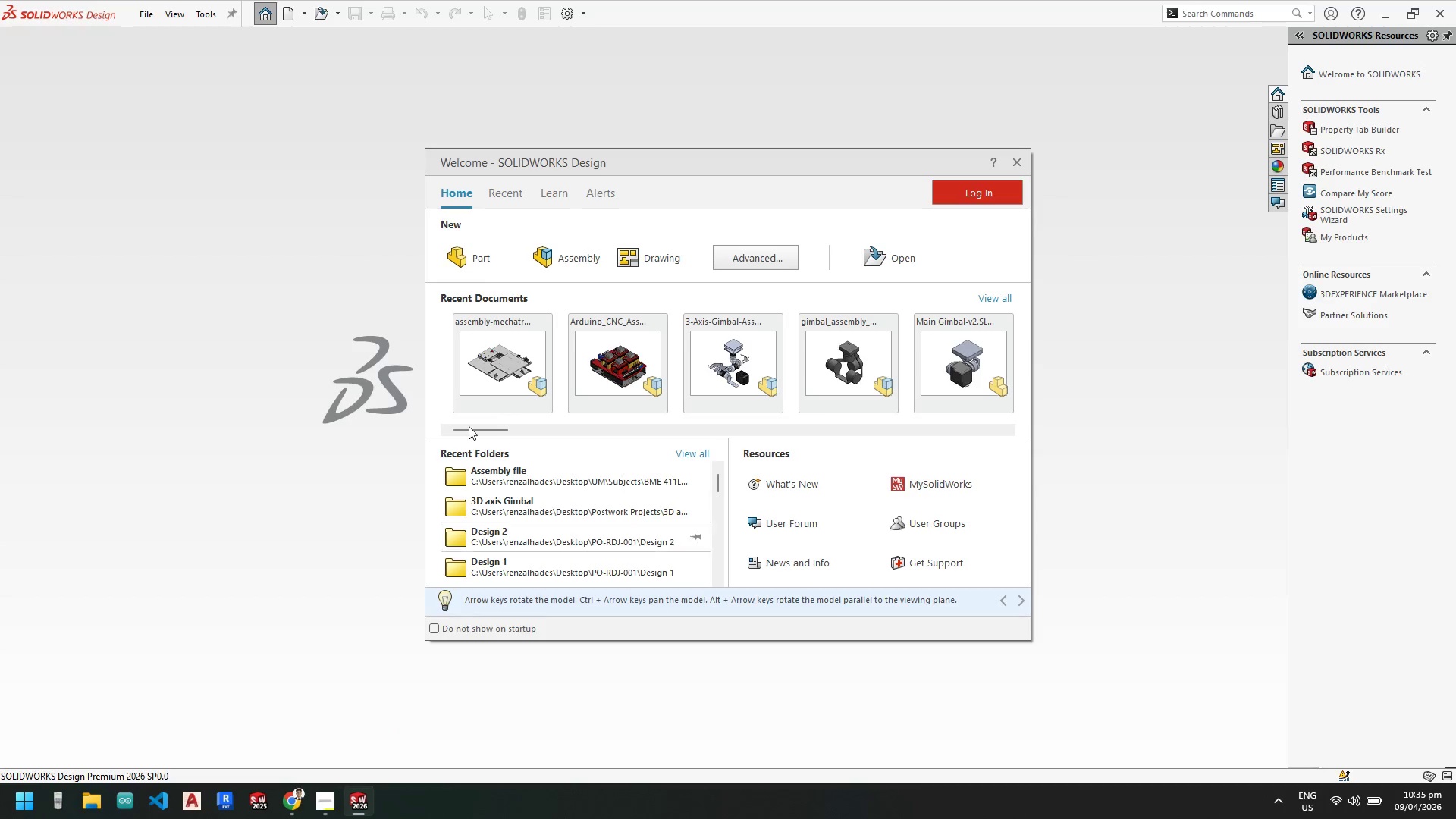 
left_click([478, 248])
 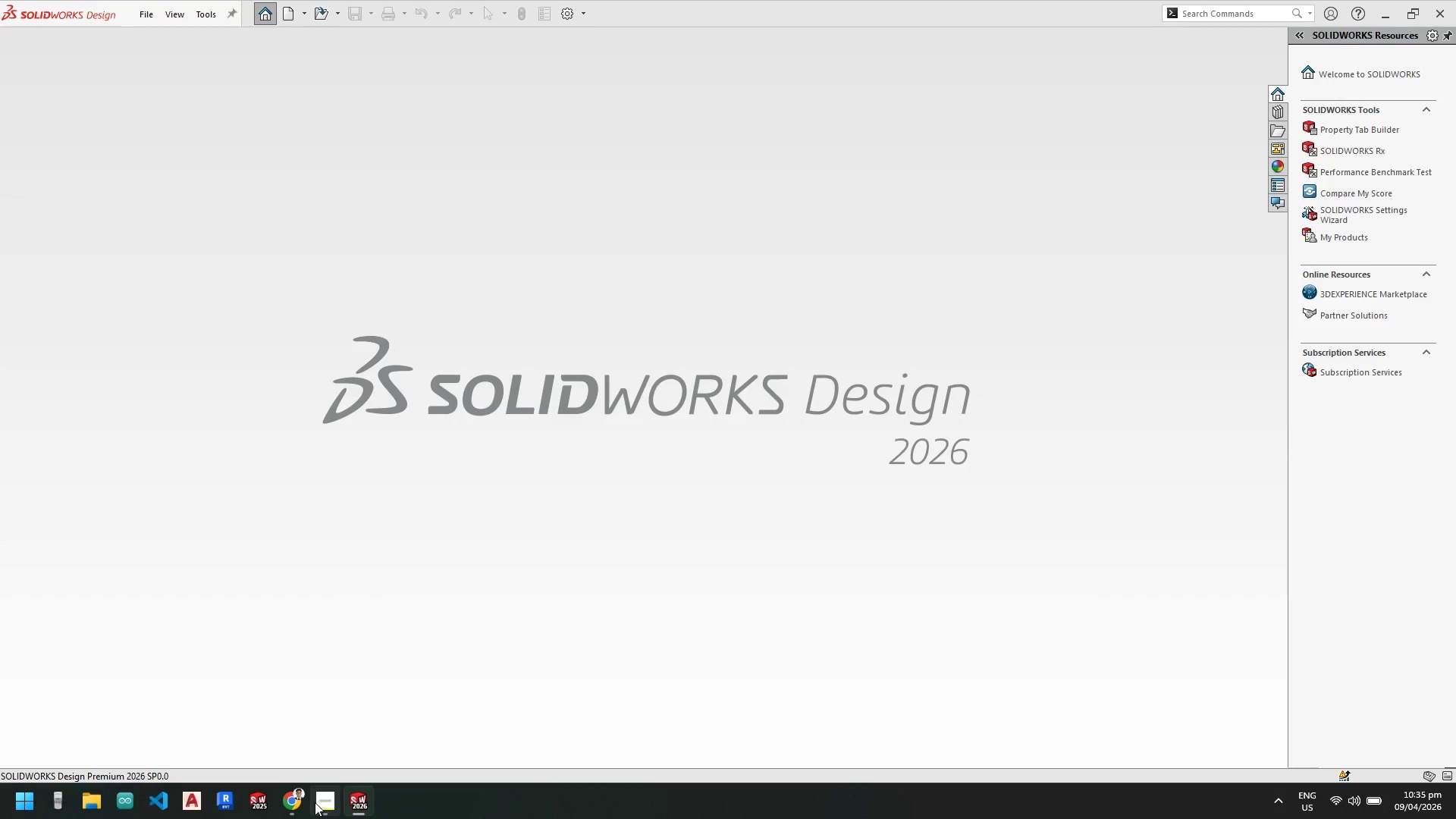 
left_click([297, 799])
 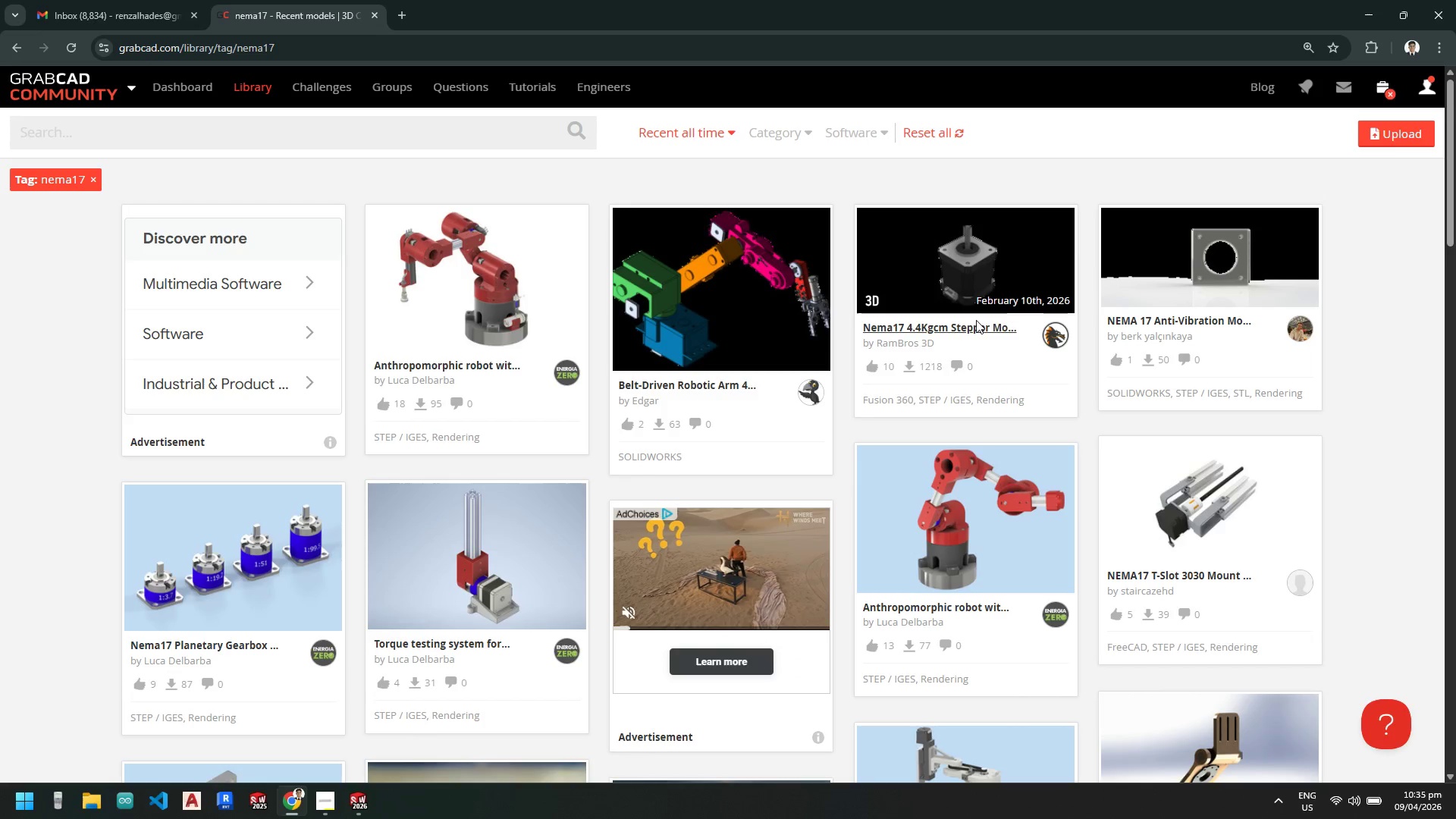 
left_click([966, 322])
 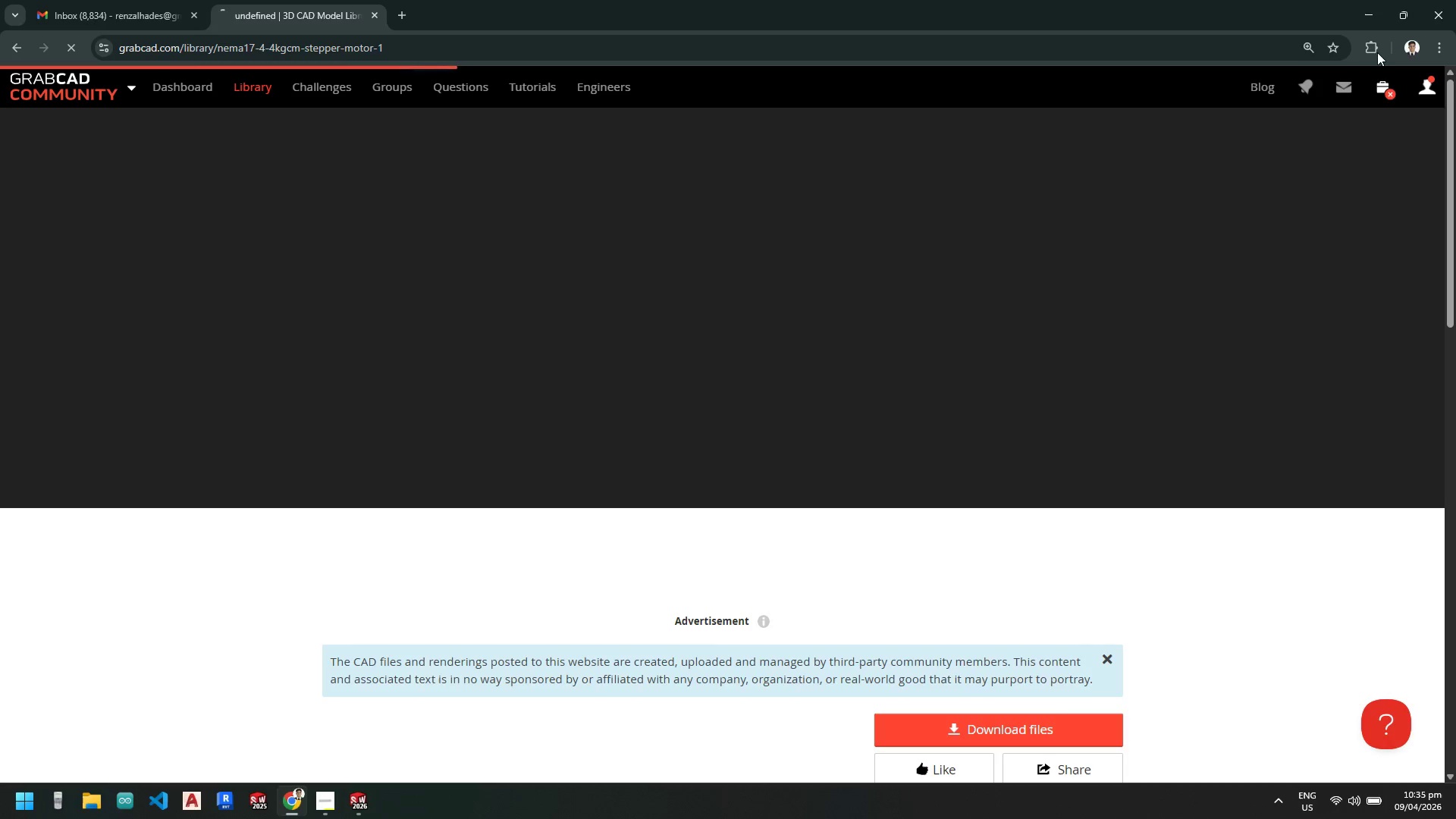 
scroll: coordinate [956, 626], scroll_direction: down, amount: 3.0
 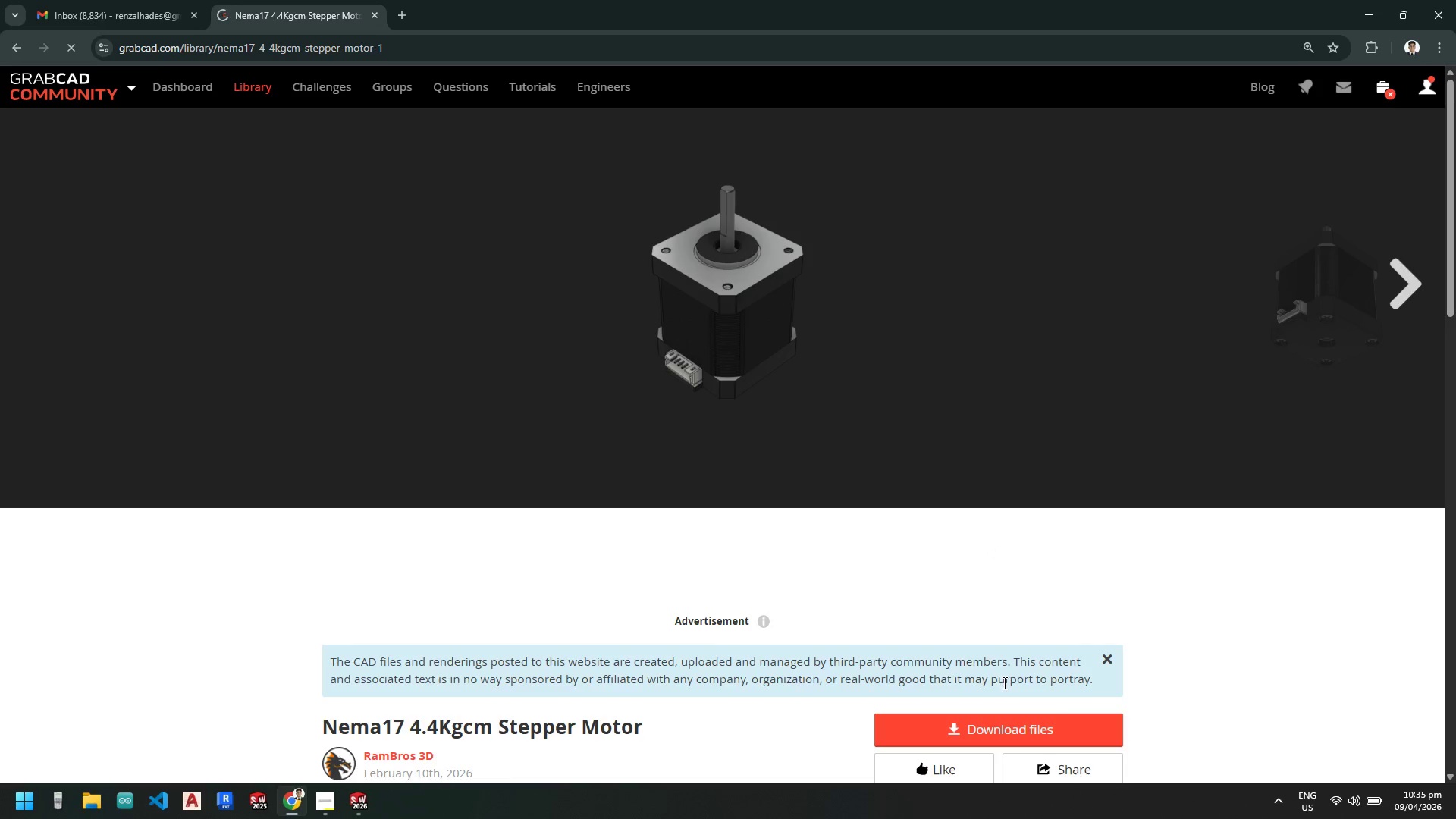 
left_click([1438, 49])
 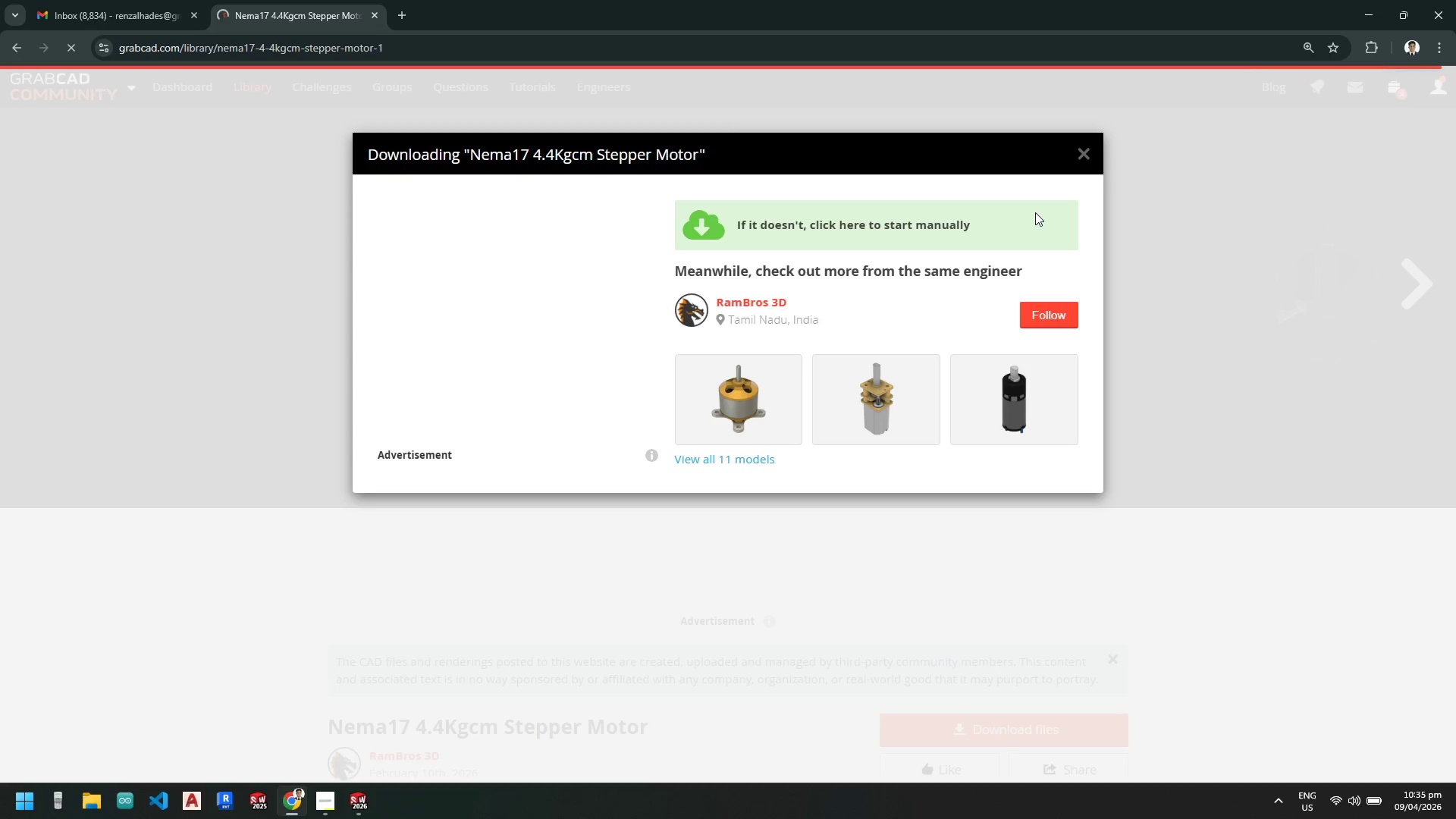 
wait(37.56)
 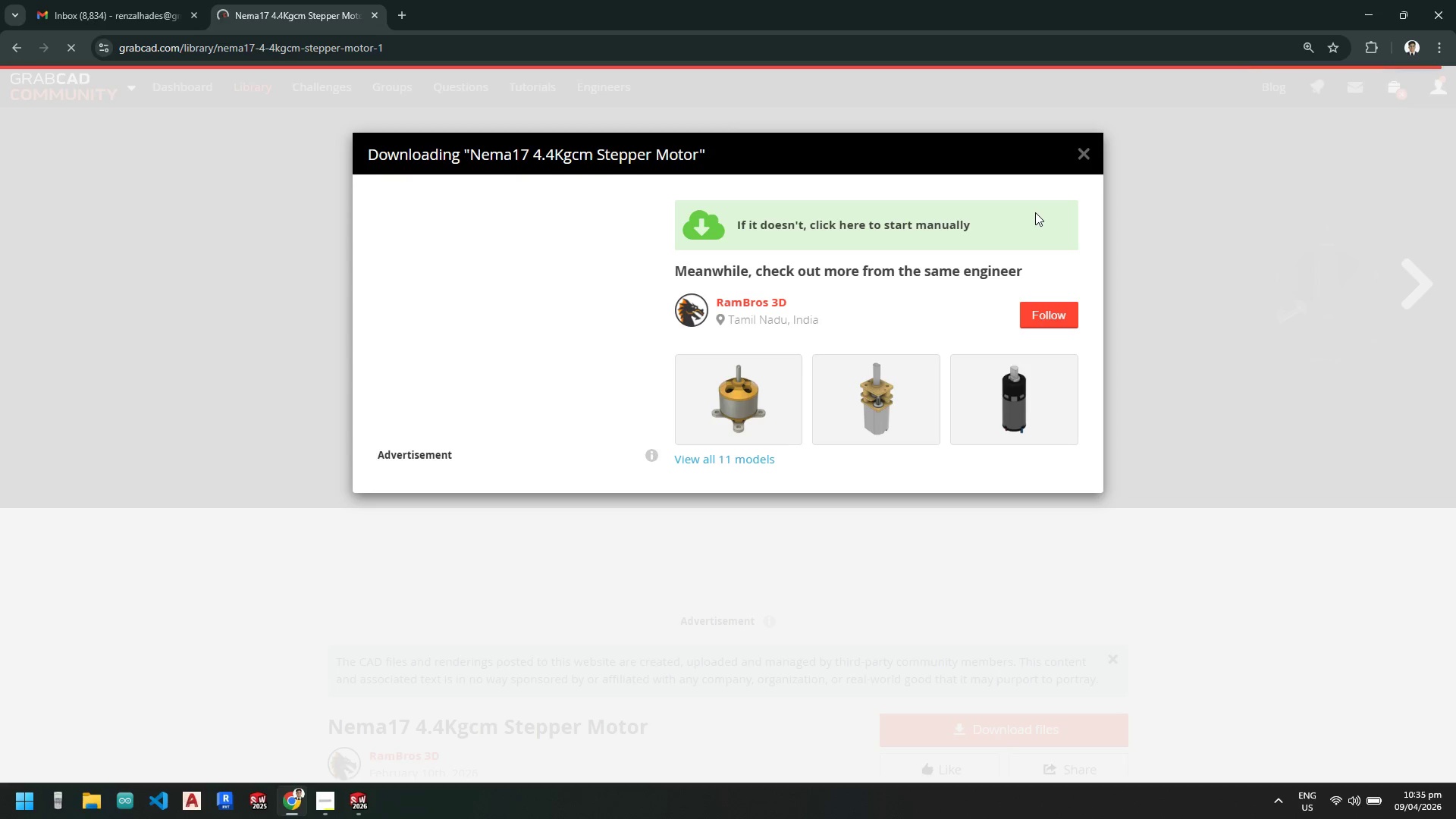 
left_click([500, 470])
 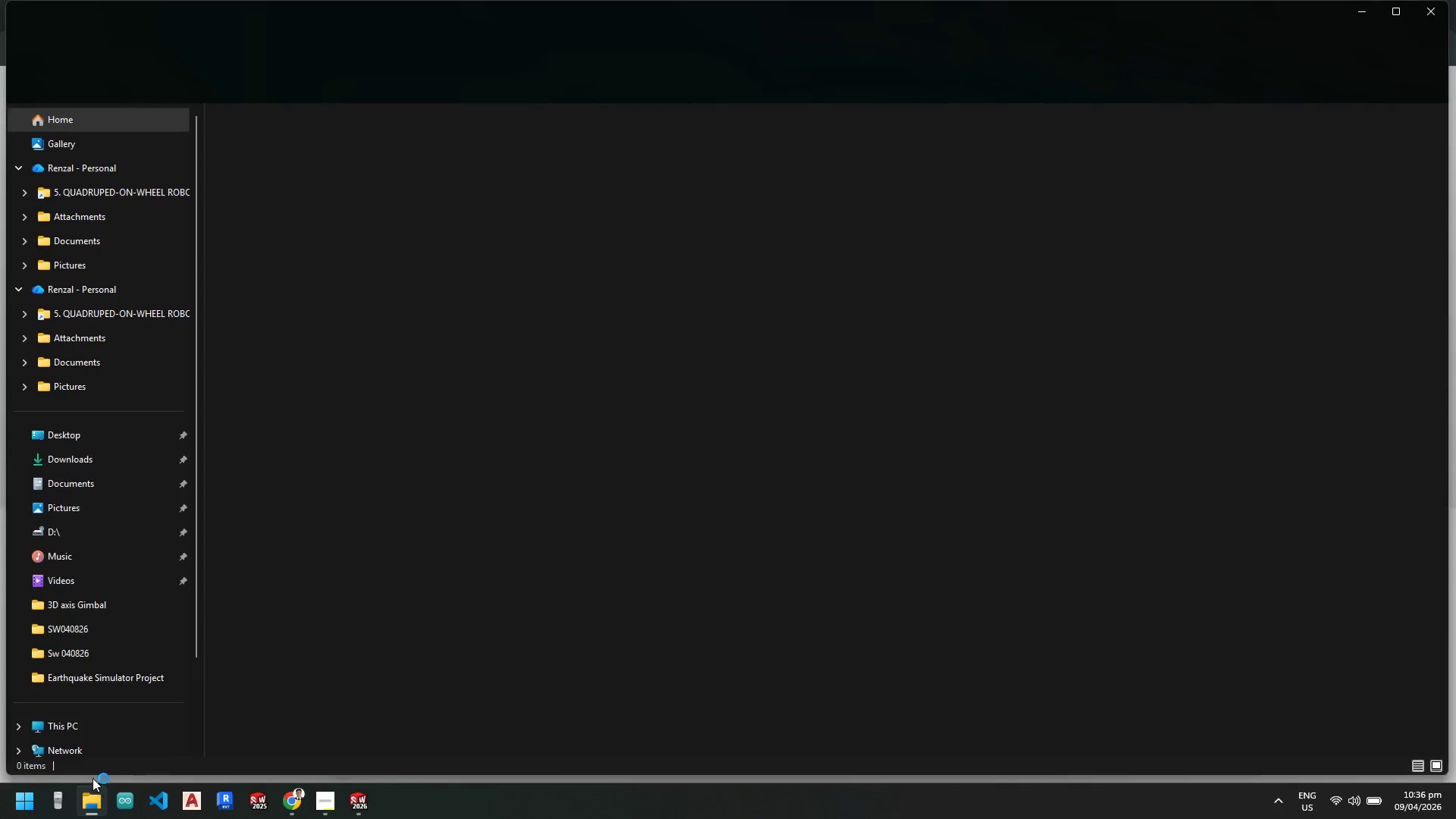 
left_click([58, 431])
 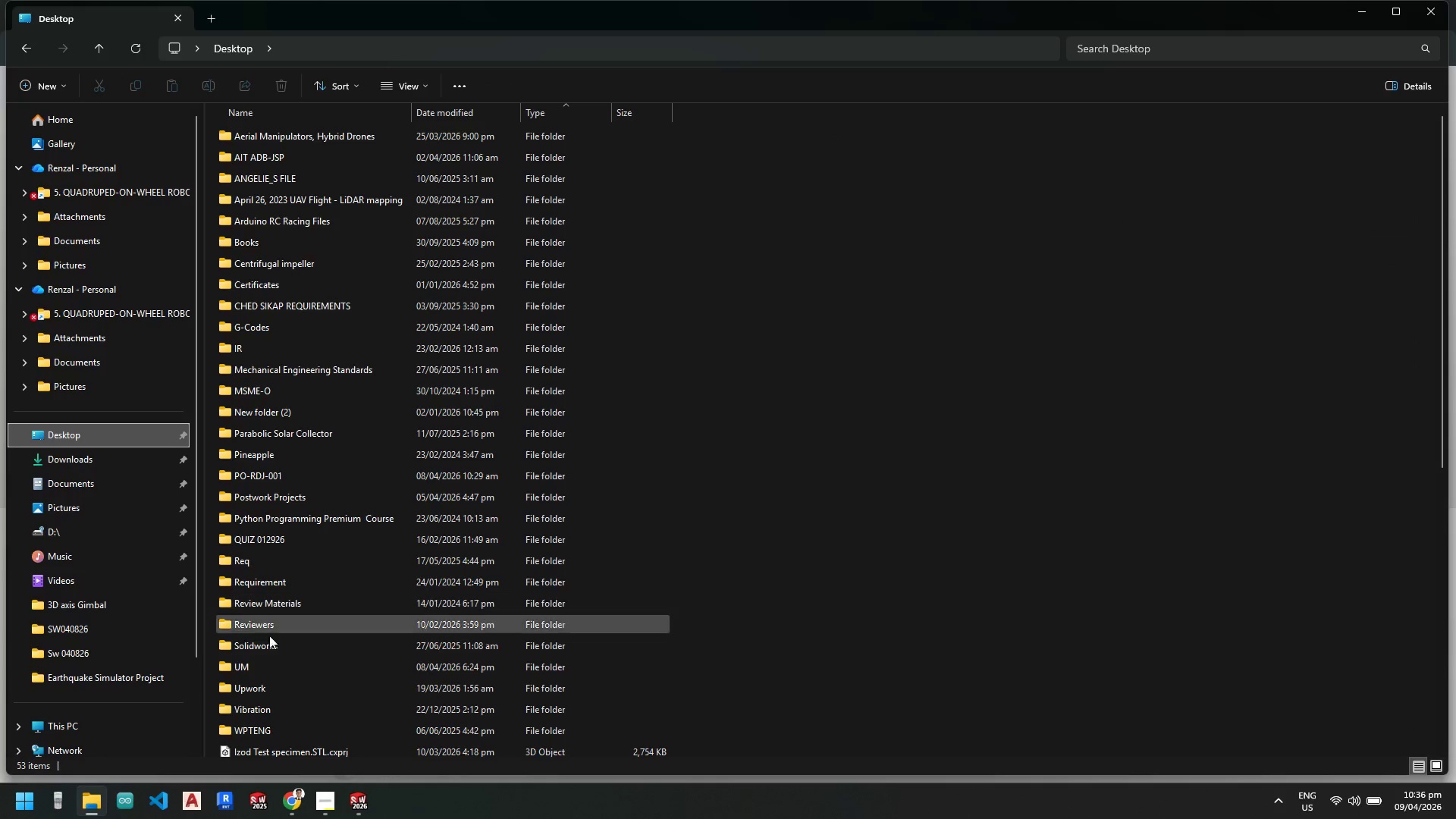 
double_click([266, 664])
 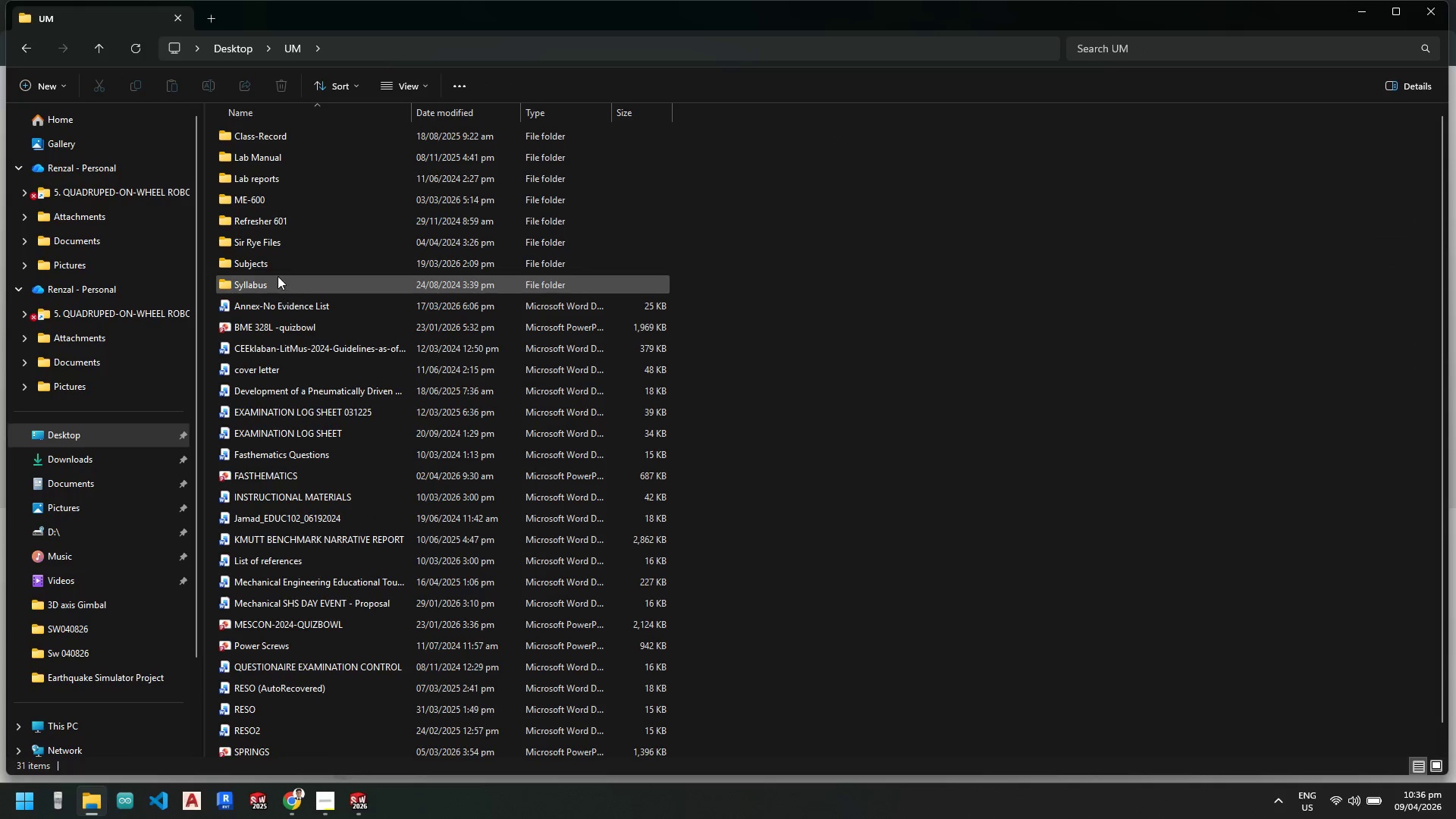 
double_click([276, 265])
 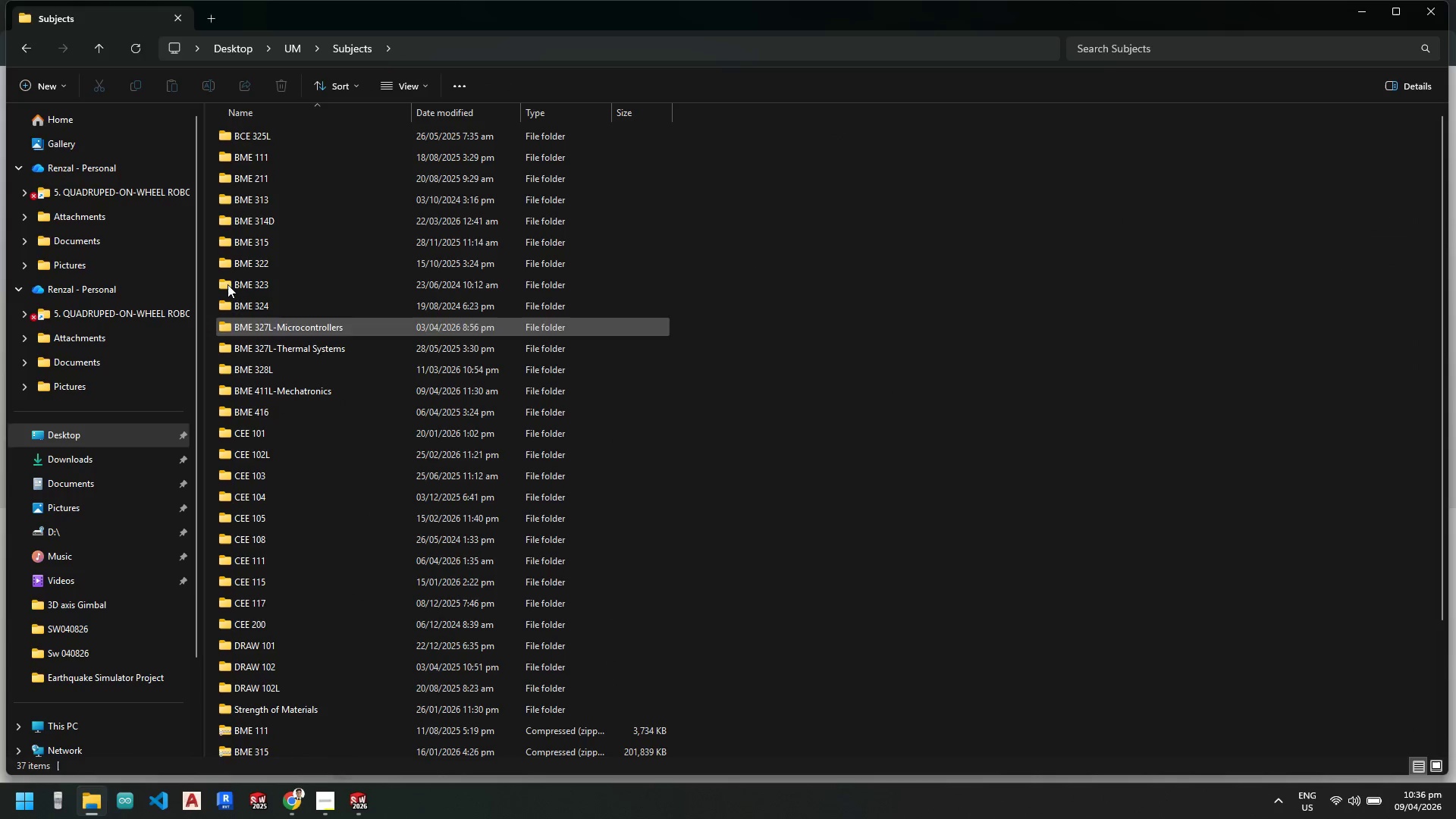 
left_click([94, 46])
 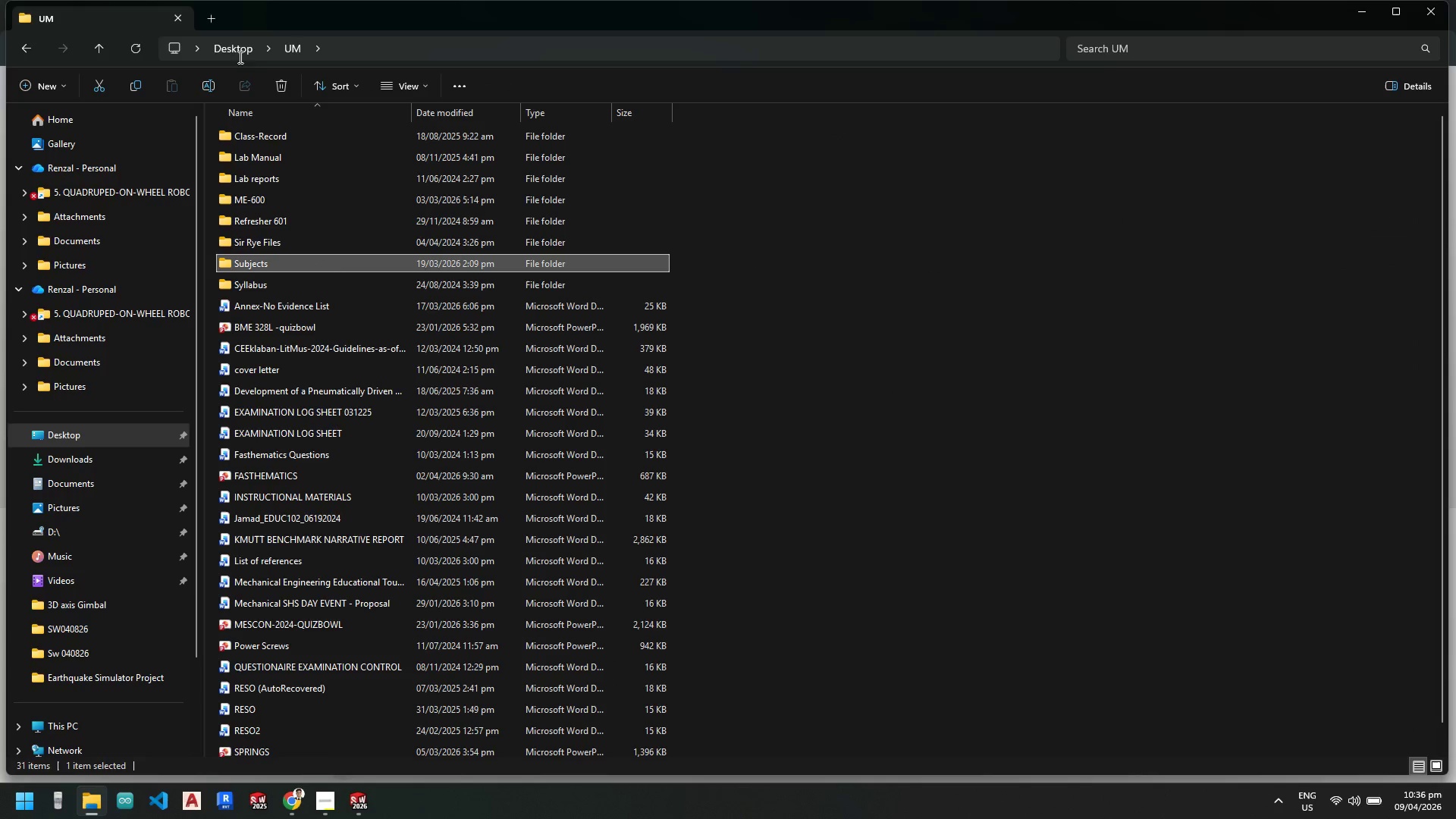 
left_click([95, 46])
 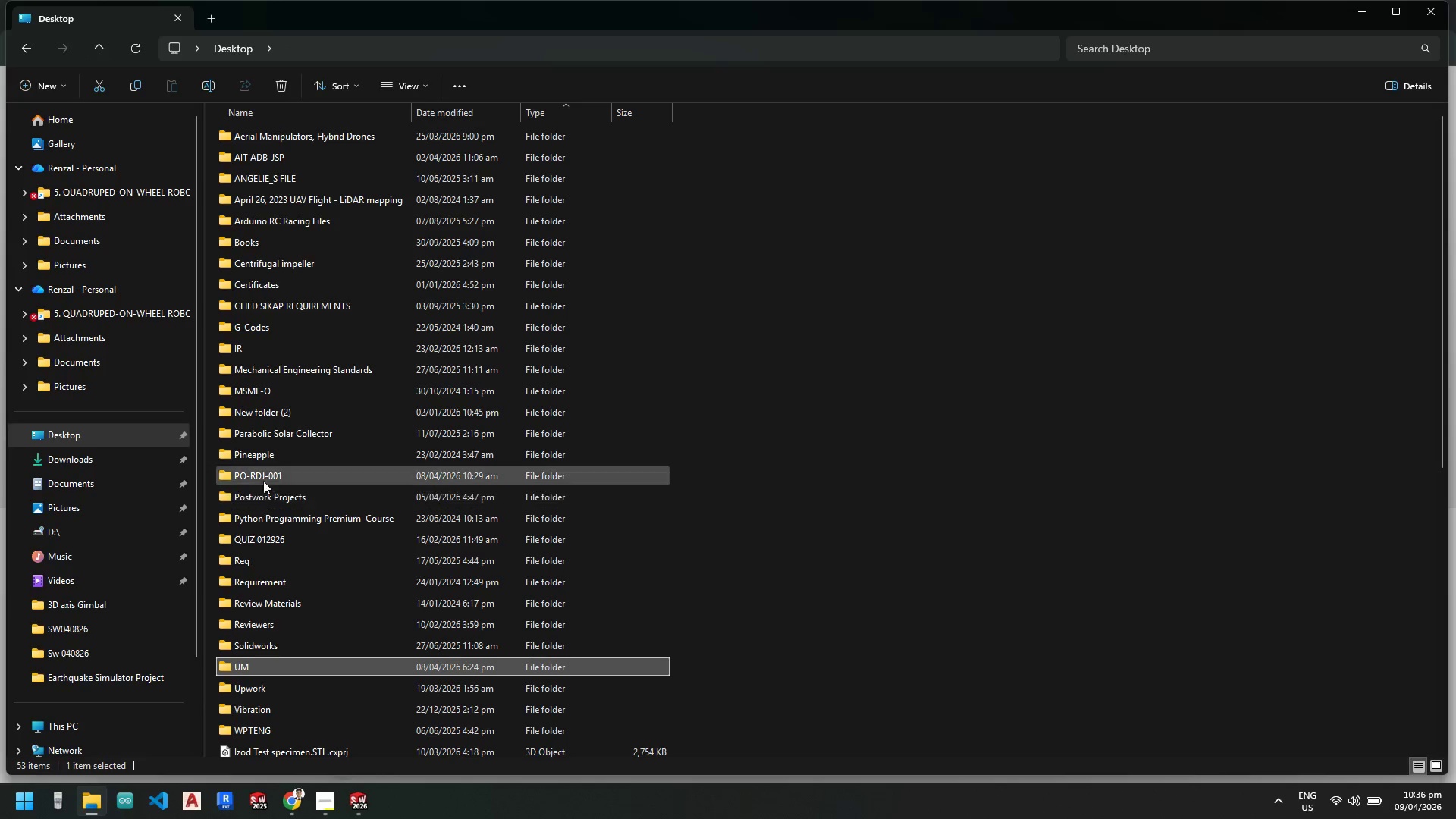 
wait(6.69)
 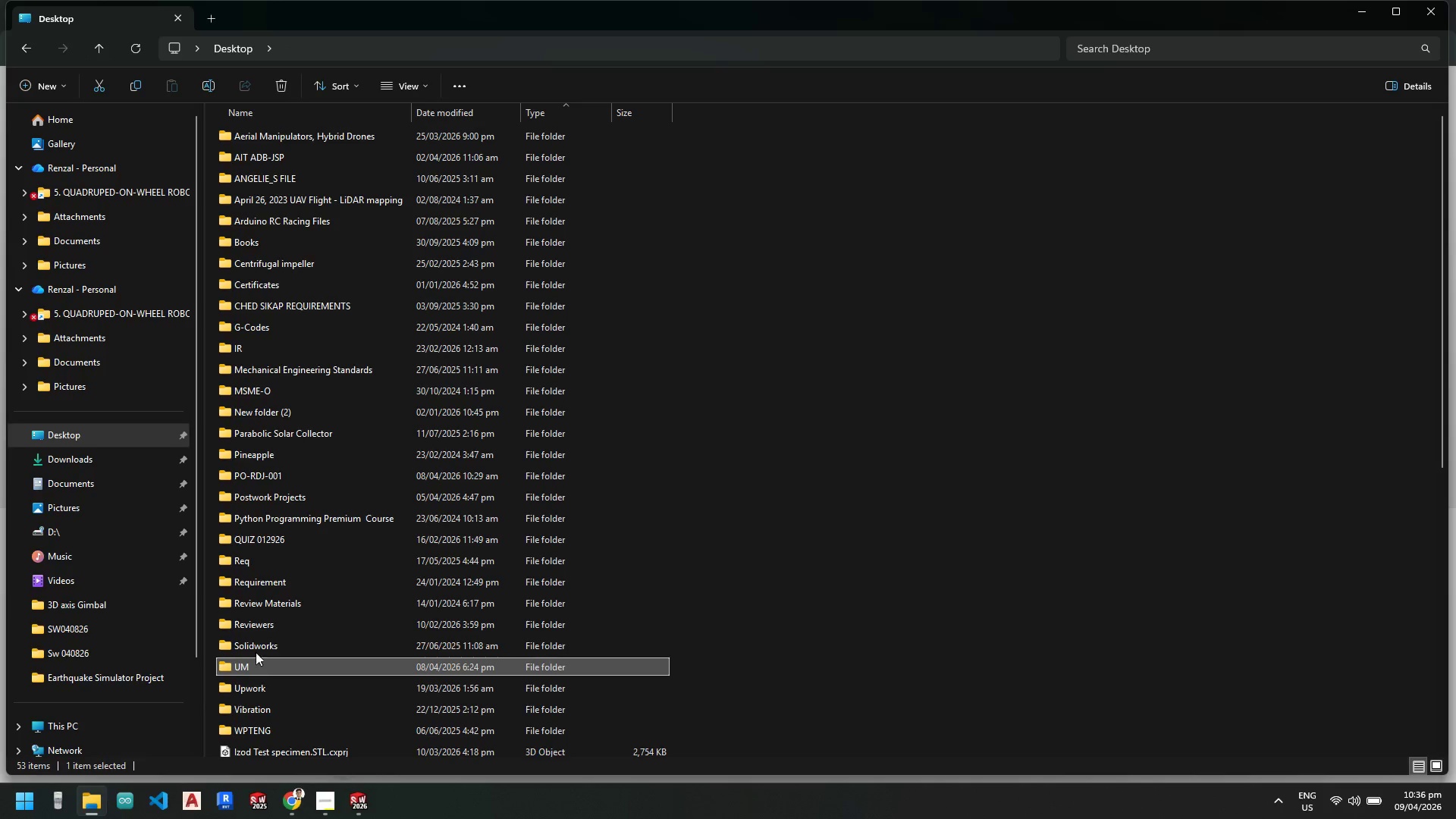 
double_click([262, 494])
 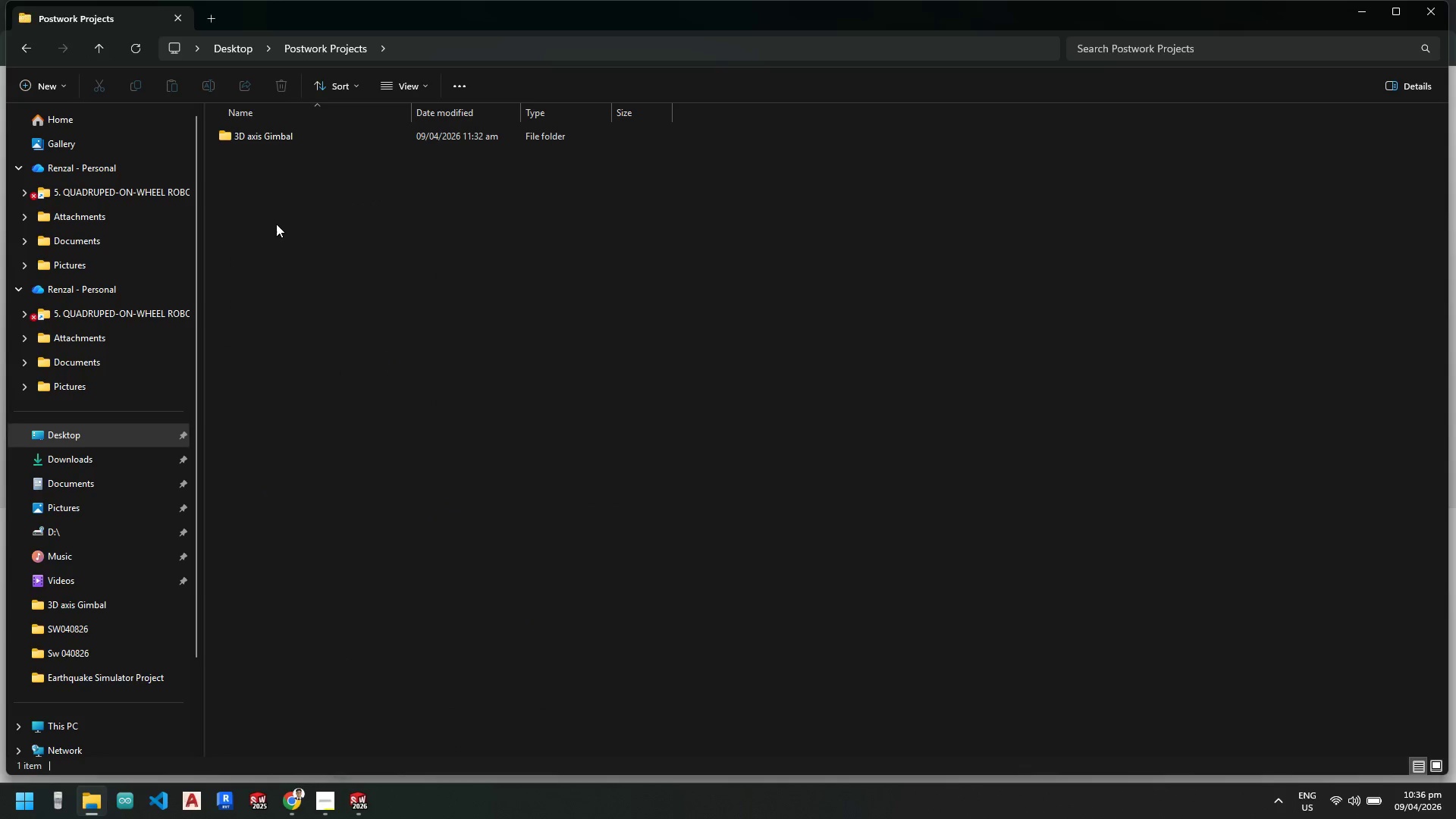 
right_click([276, 224])
 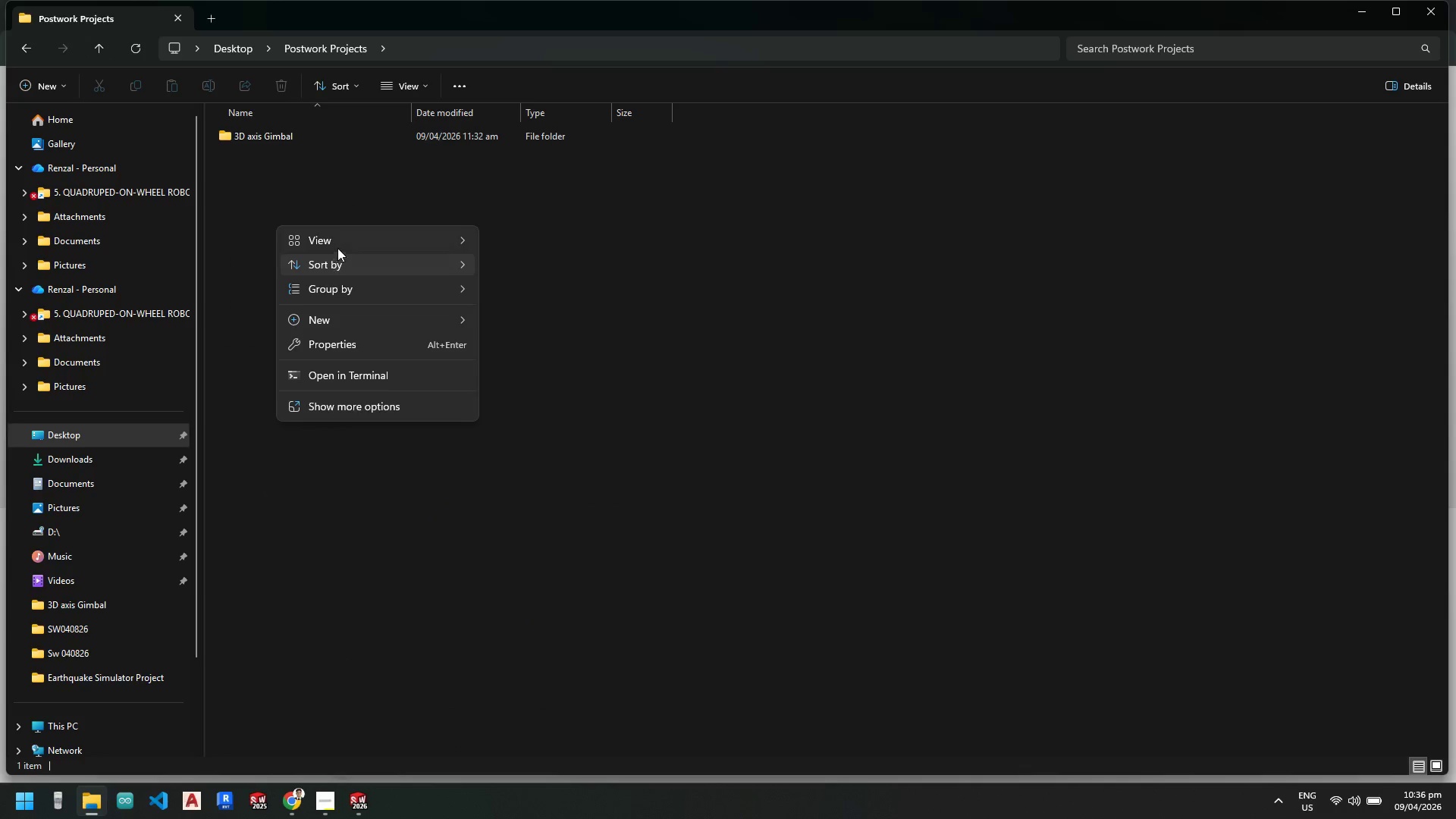 
left_click([335, 316])
 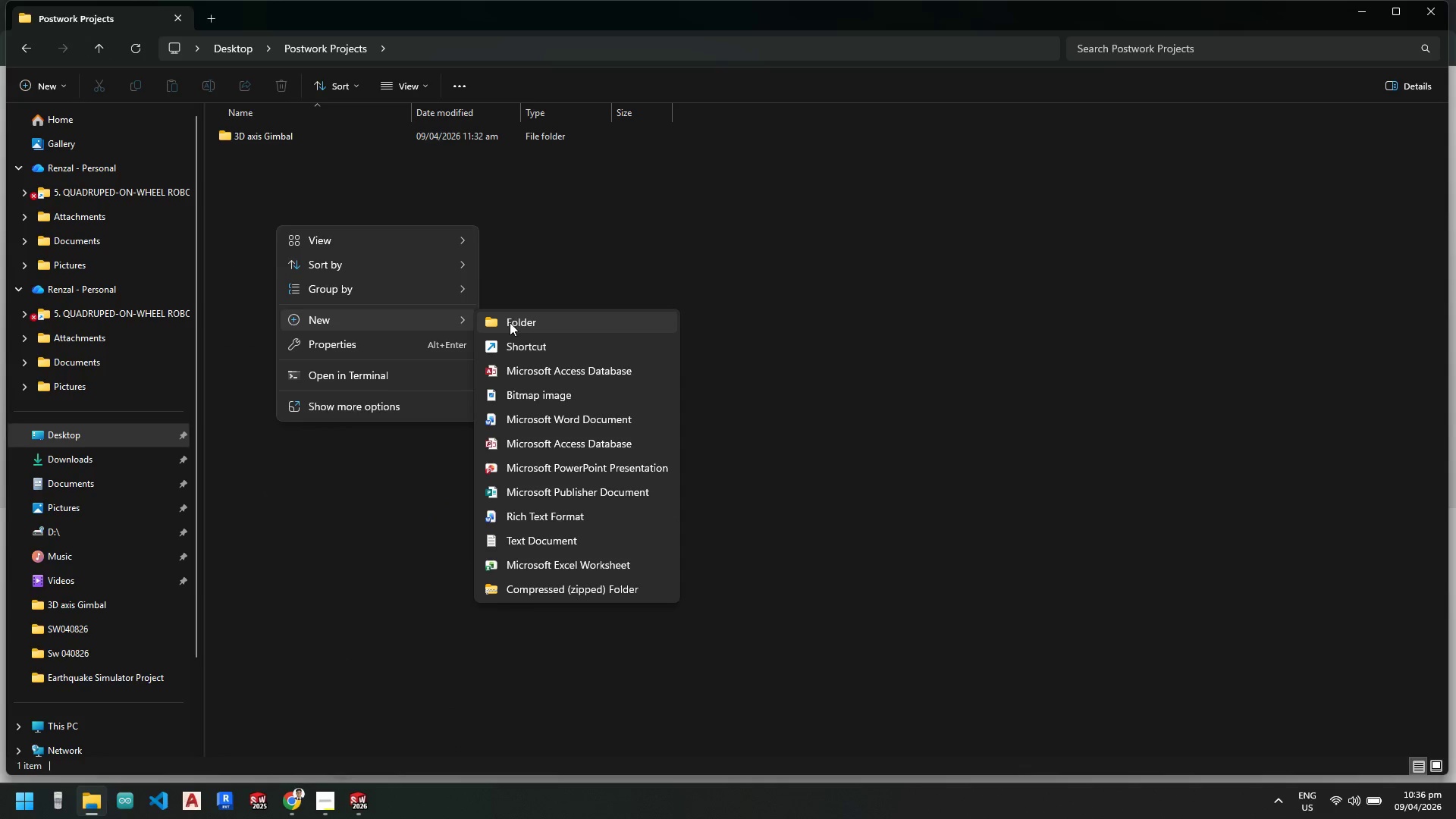 
left_click([513, 322])
 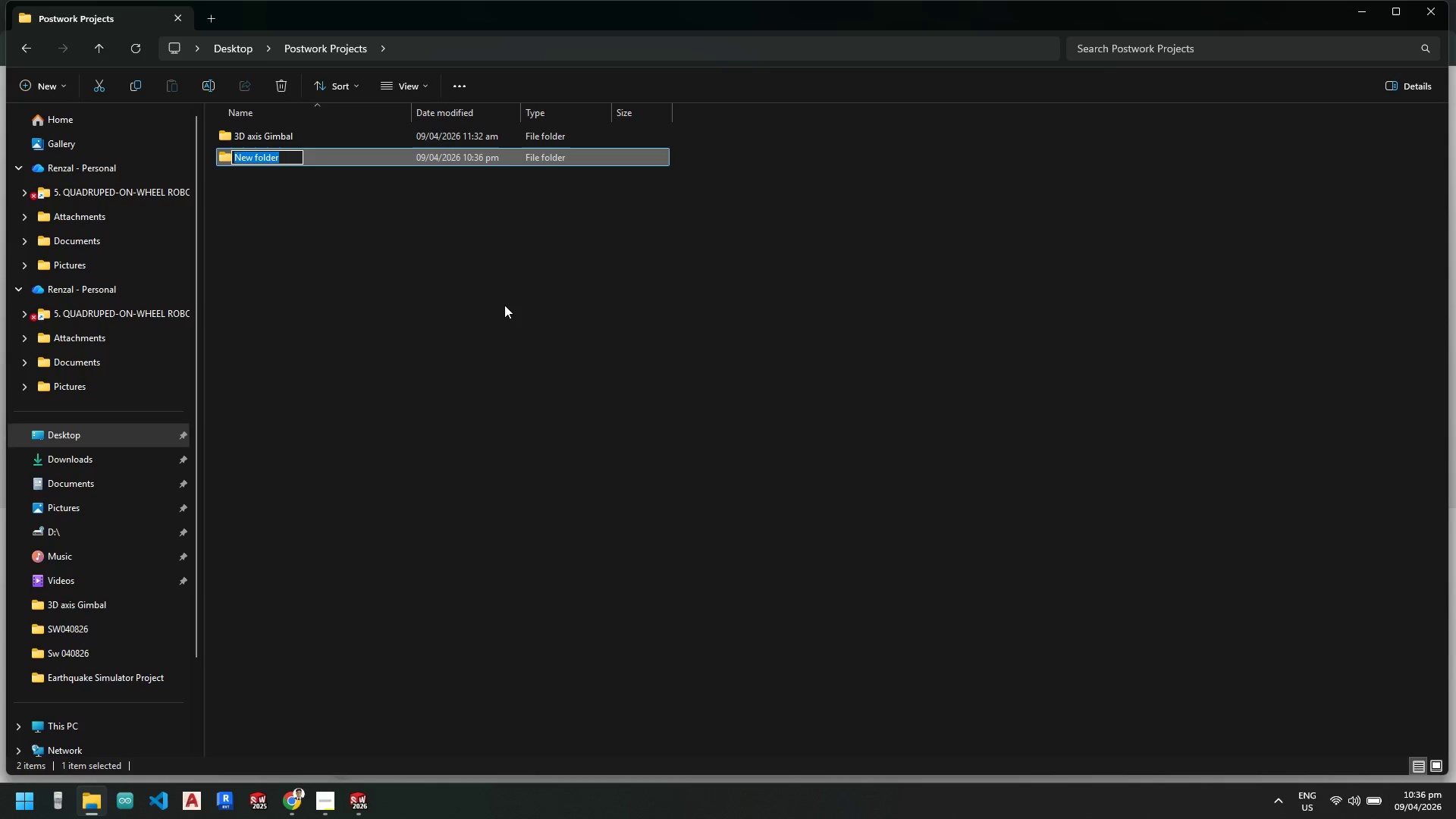 
type(R)
key(Backspace)
key(Backspace)
type(6DOF Robotic C)
key(Backspace)
type(Arm)
 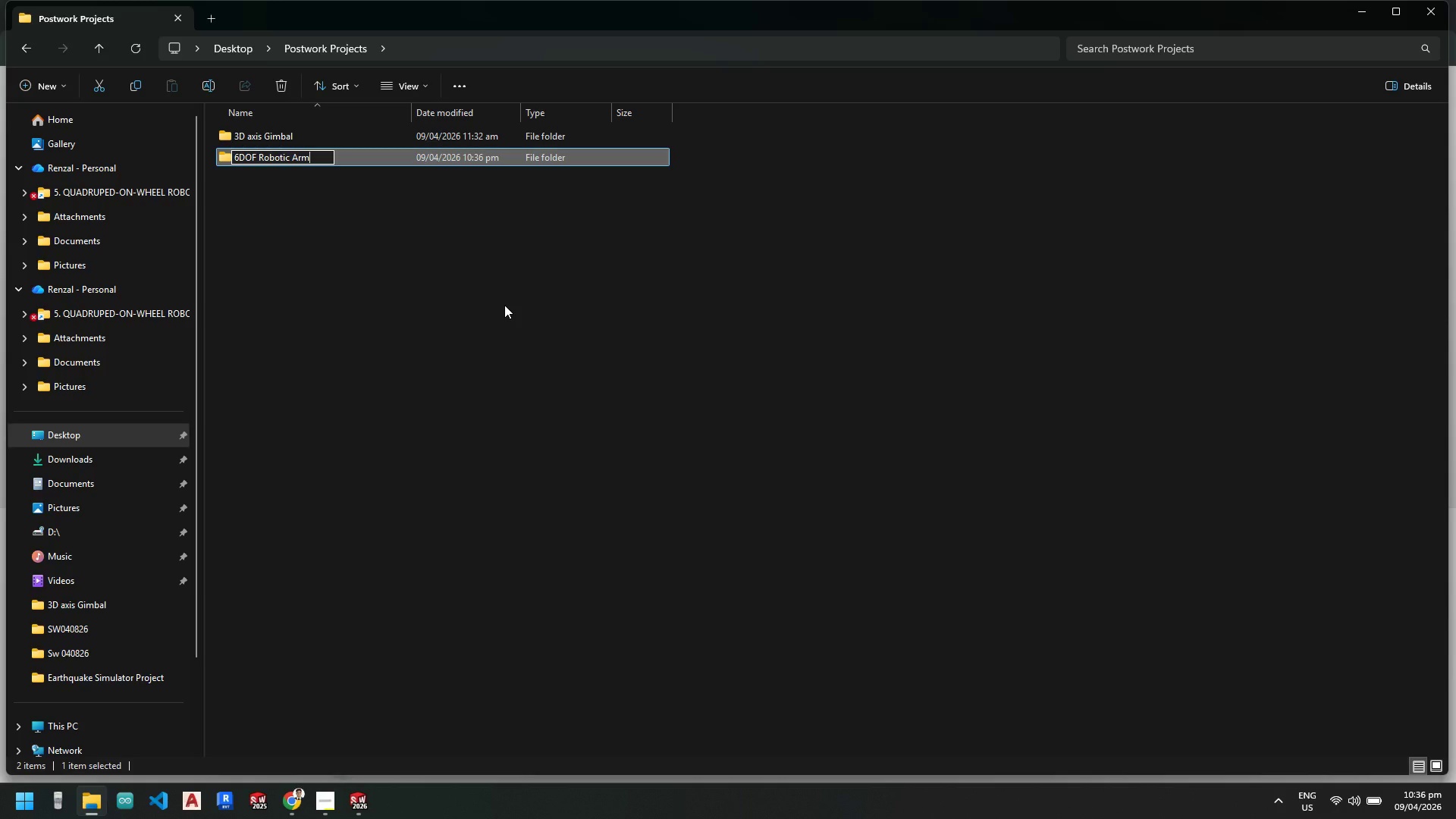 
 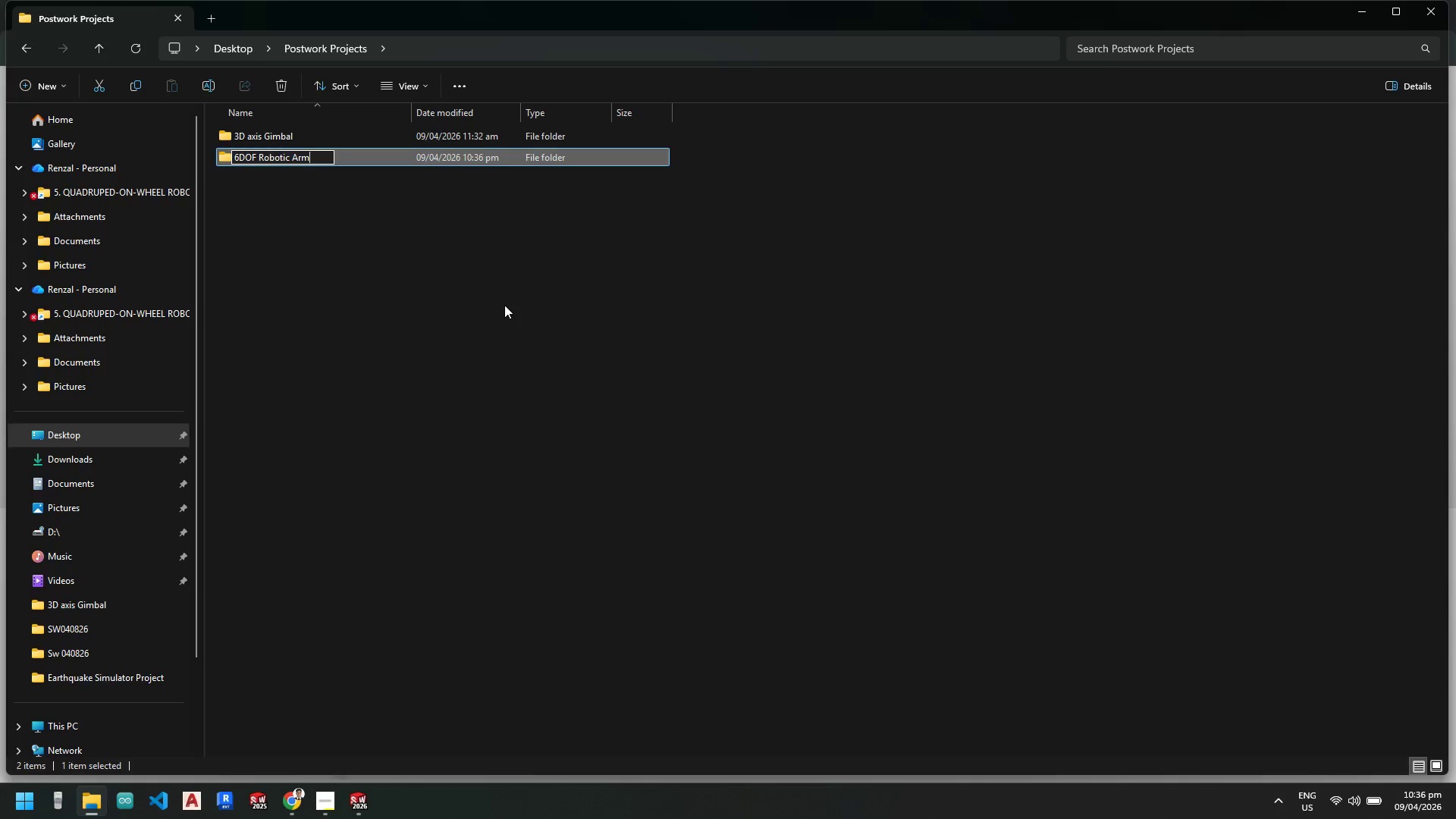 
key(Enter)
 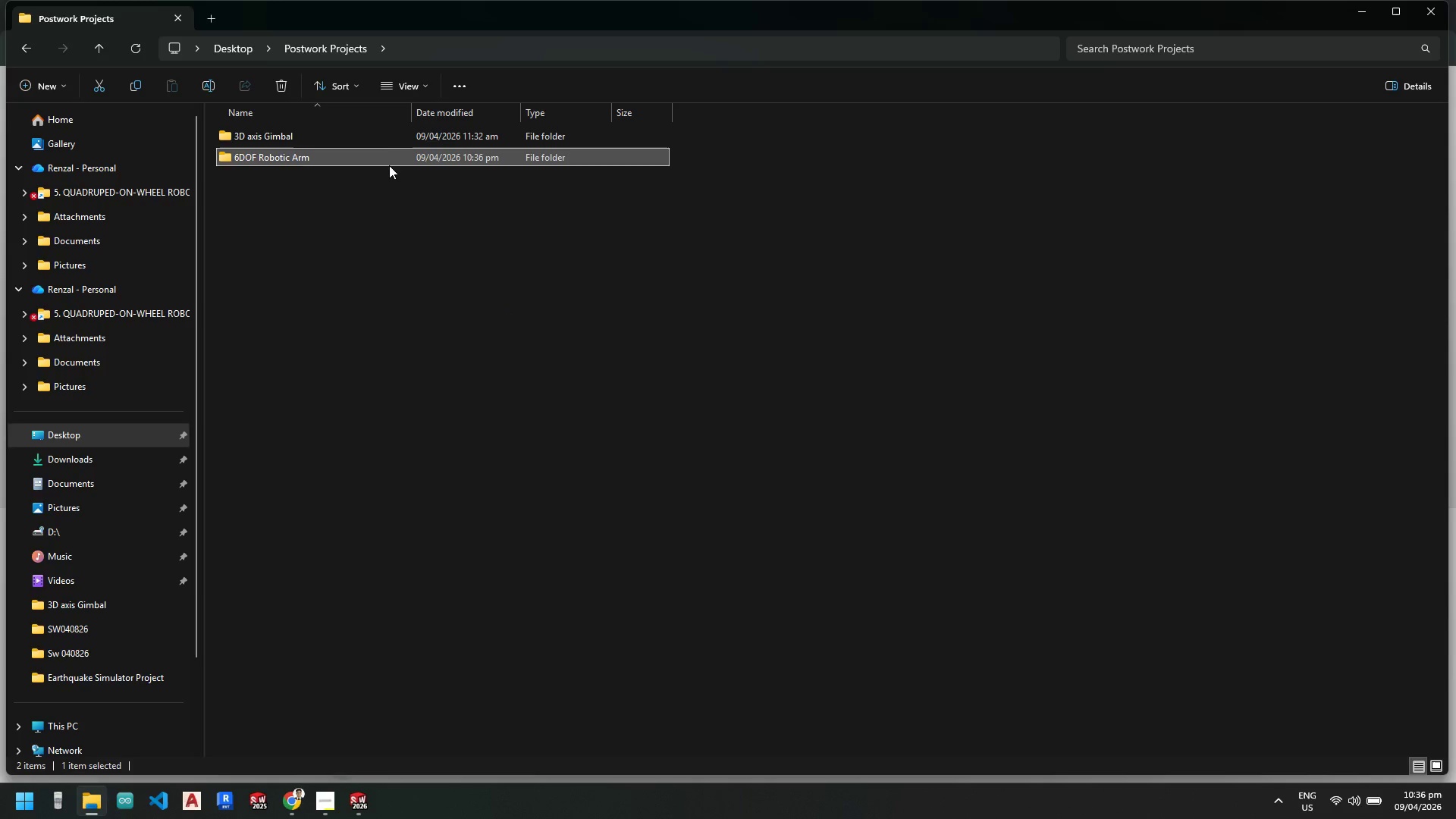 
left_click([394, 161])
 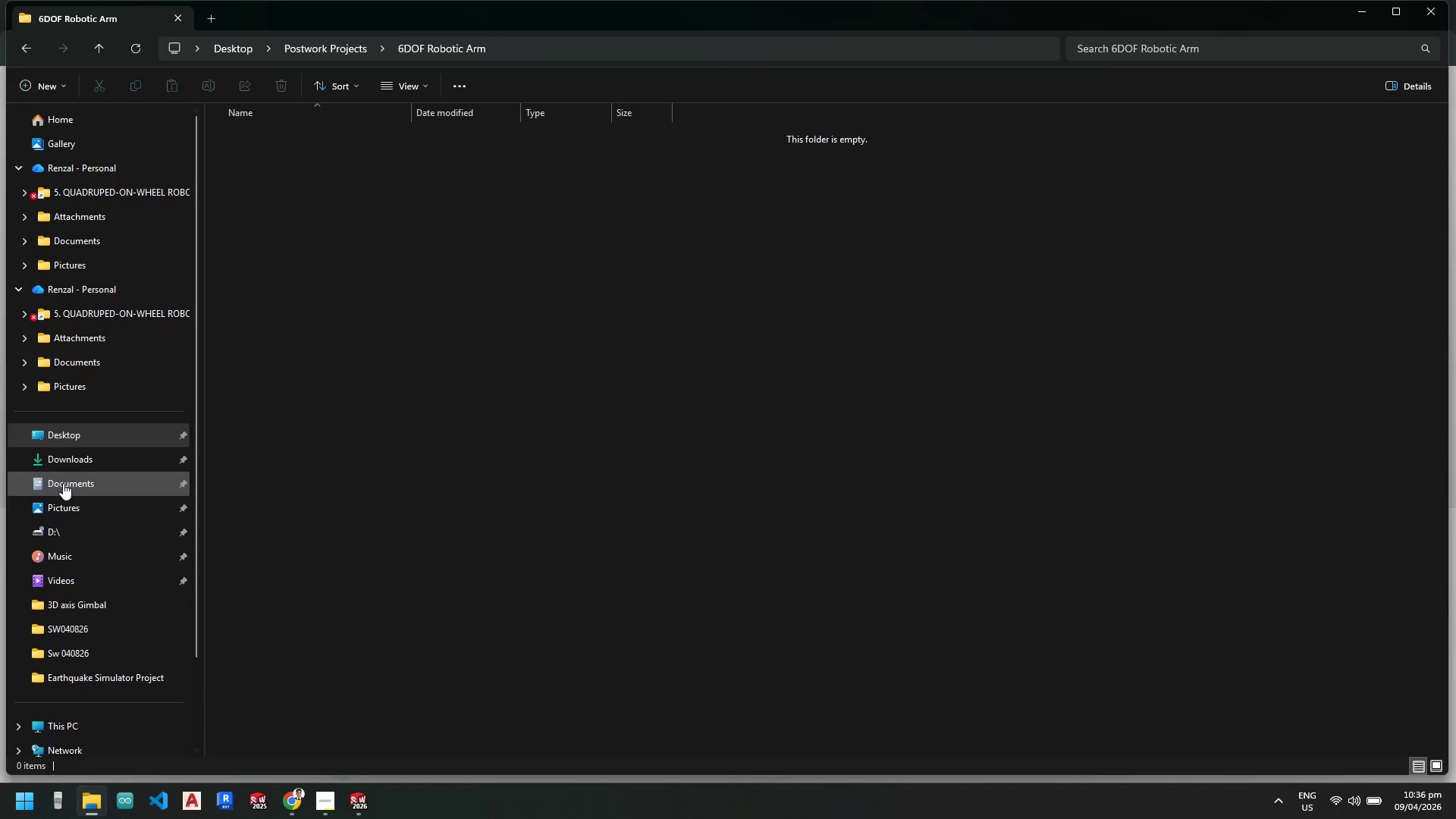 
left_click([73, 466])
 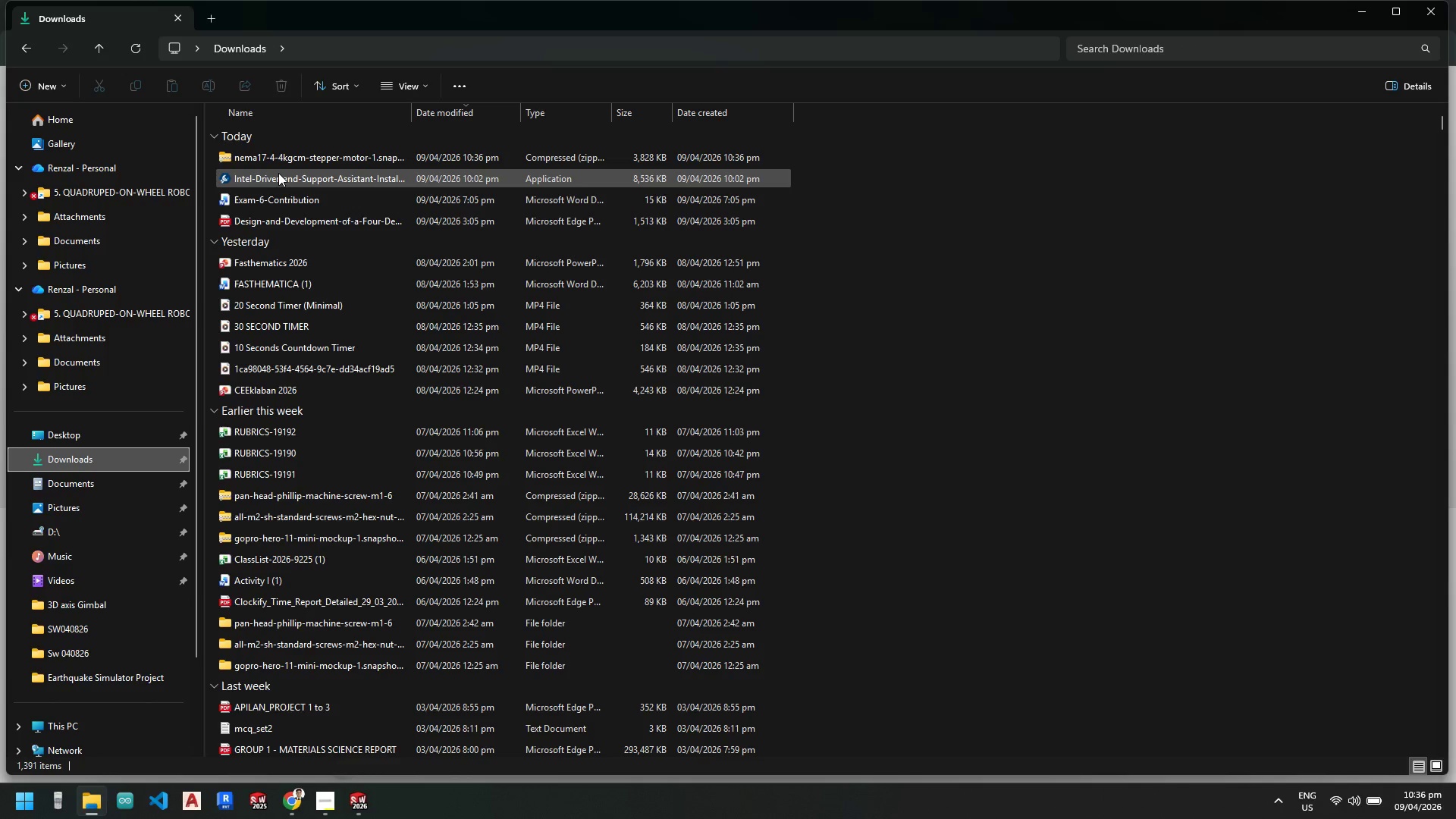 
hold_key(key=ControlLeft, duration=0.8)
 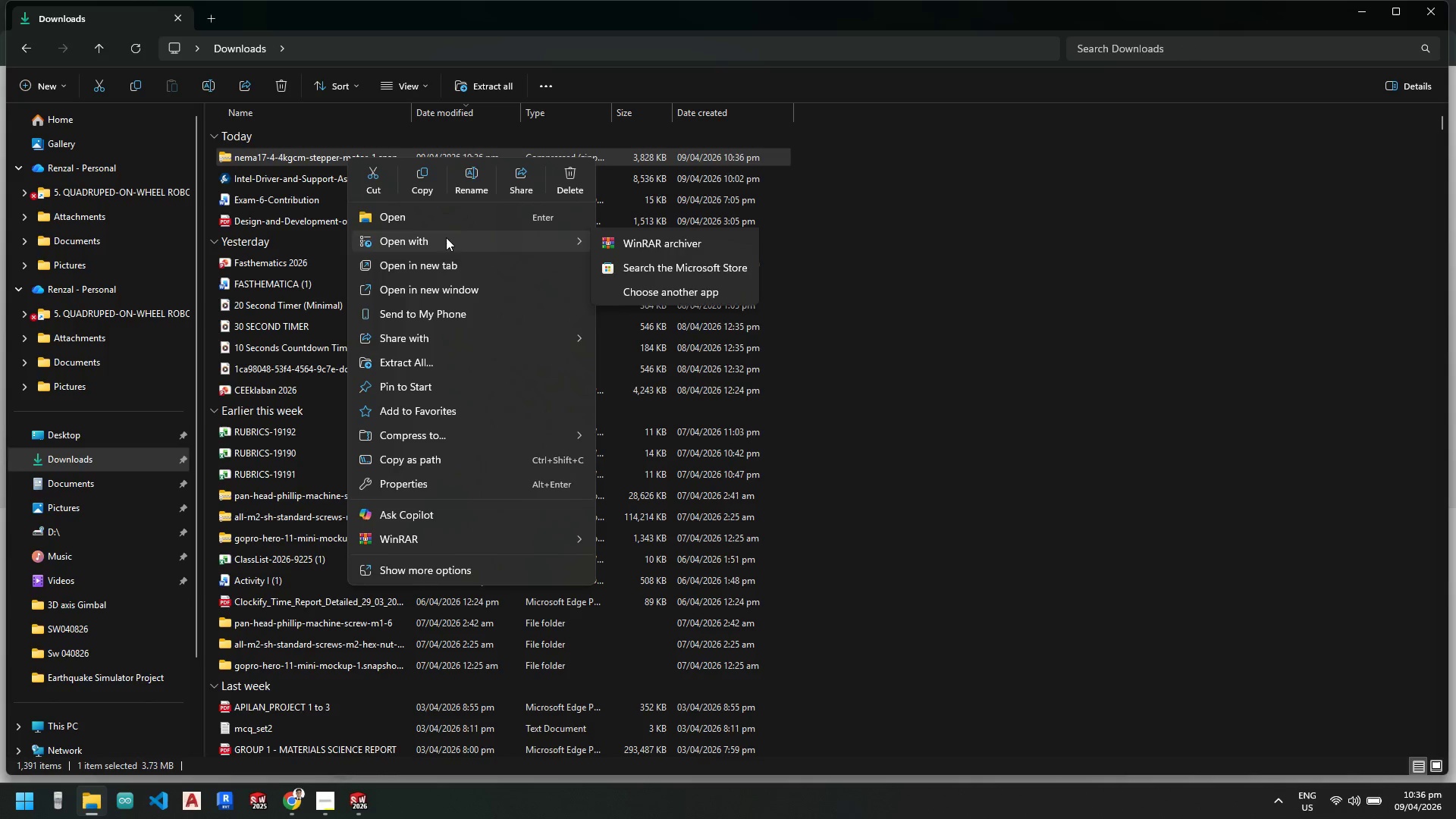 
left_click([410, 361])
 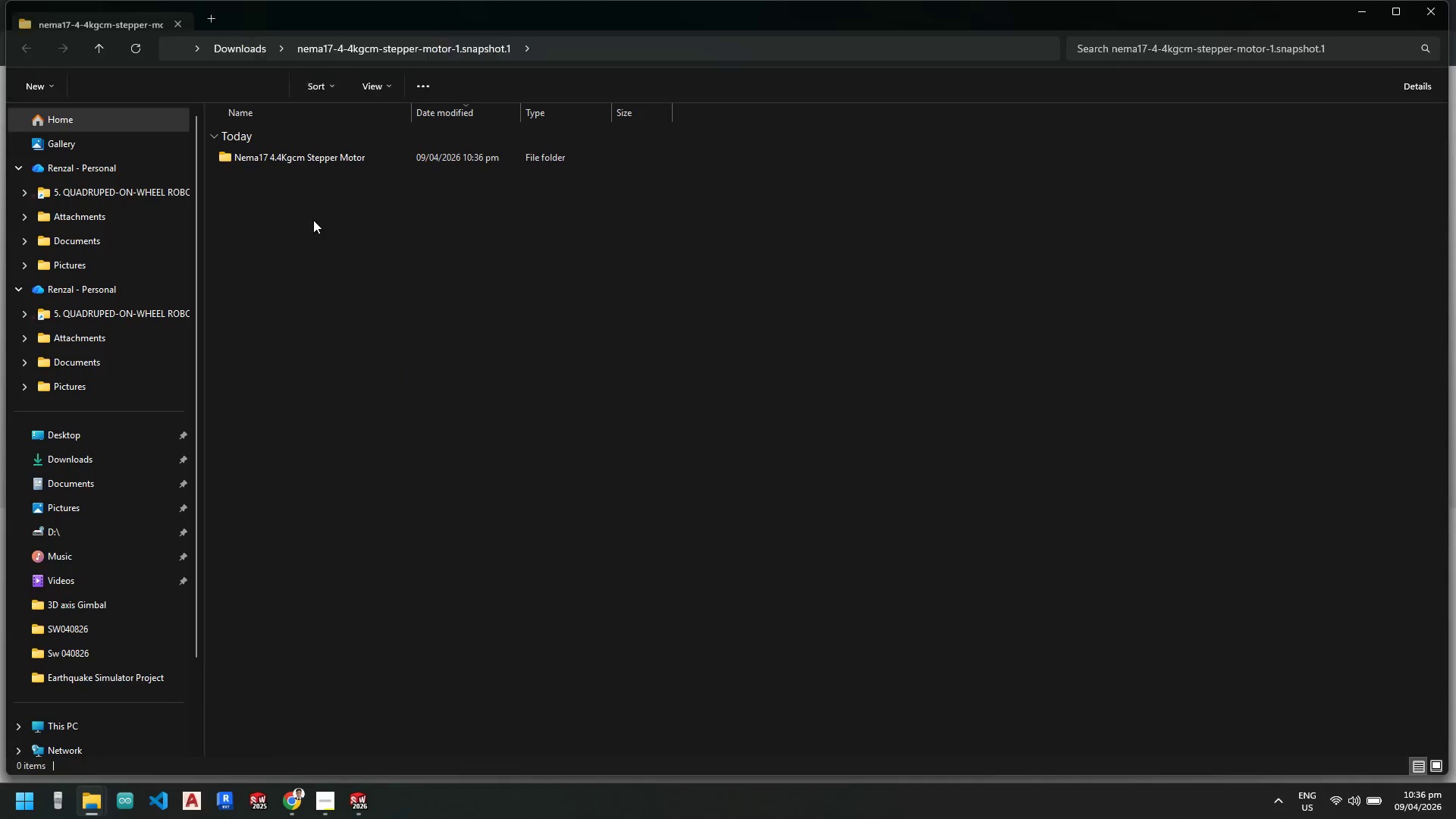 
left_click([1429, 12])
 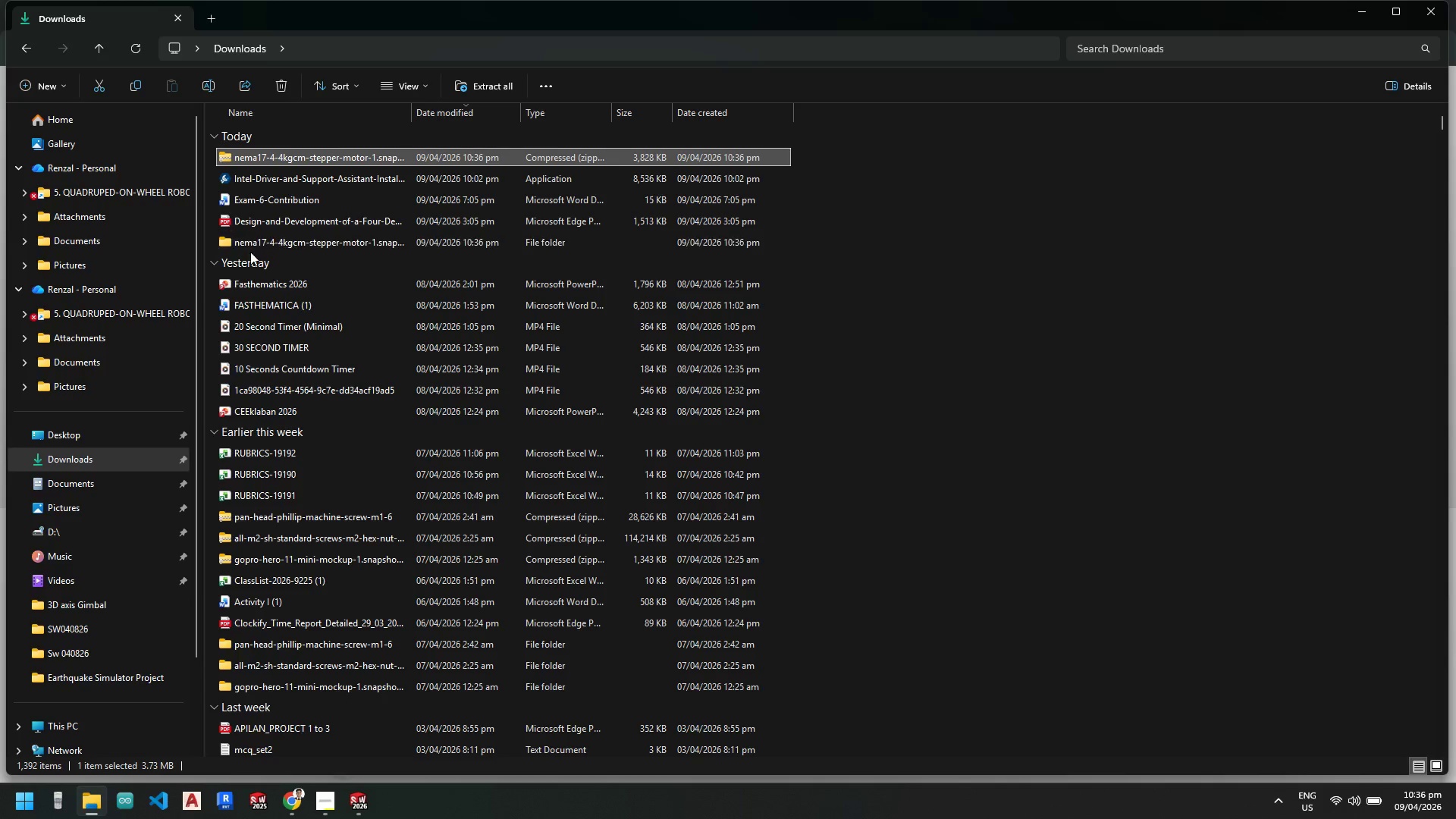 
double_click([254, 239])
 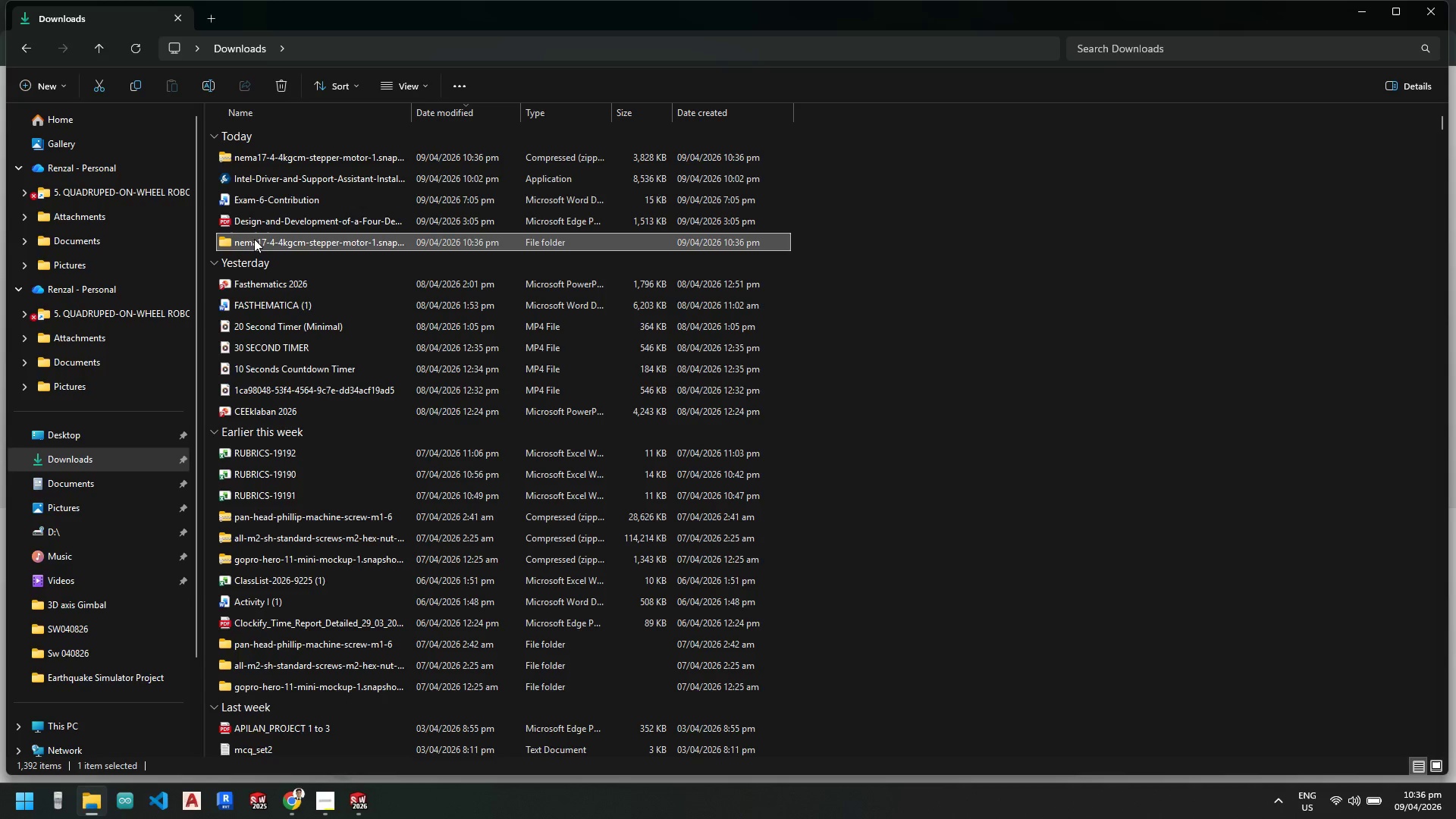 
left_click([257, 238])
 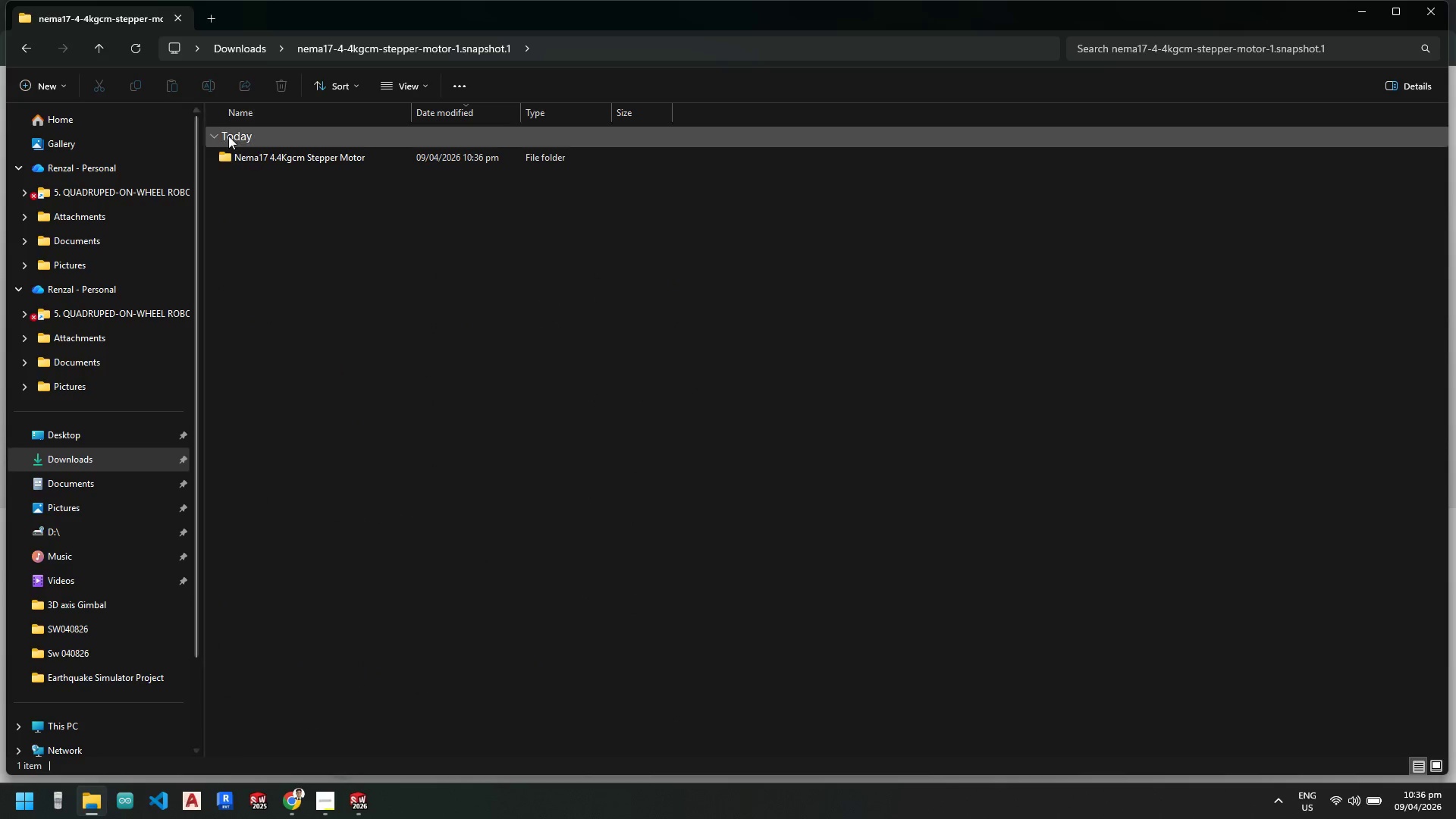 
left_click([240, 151])
 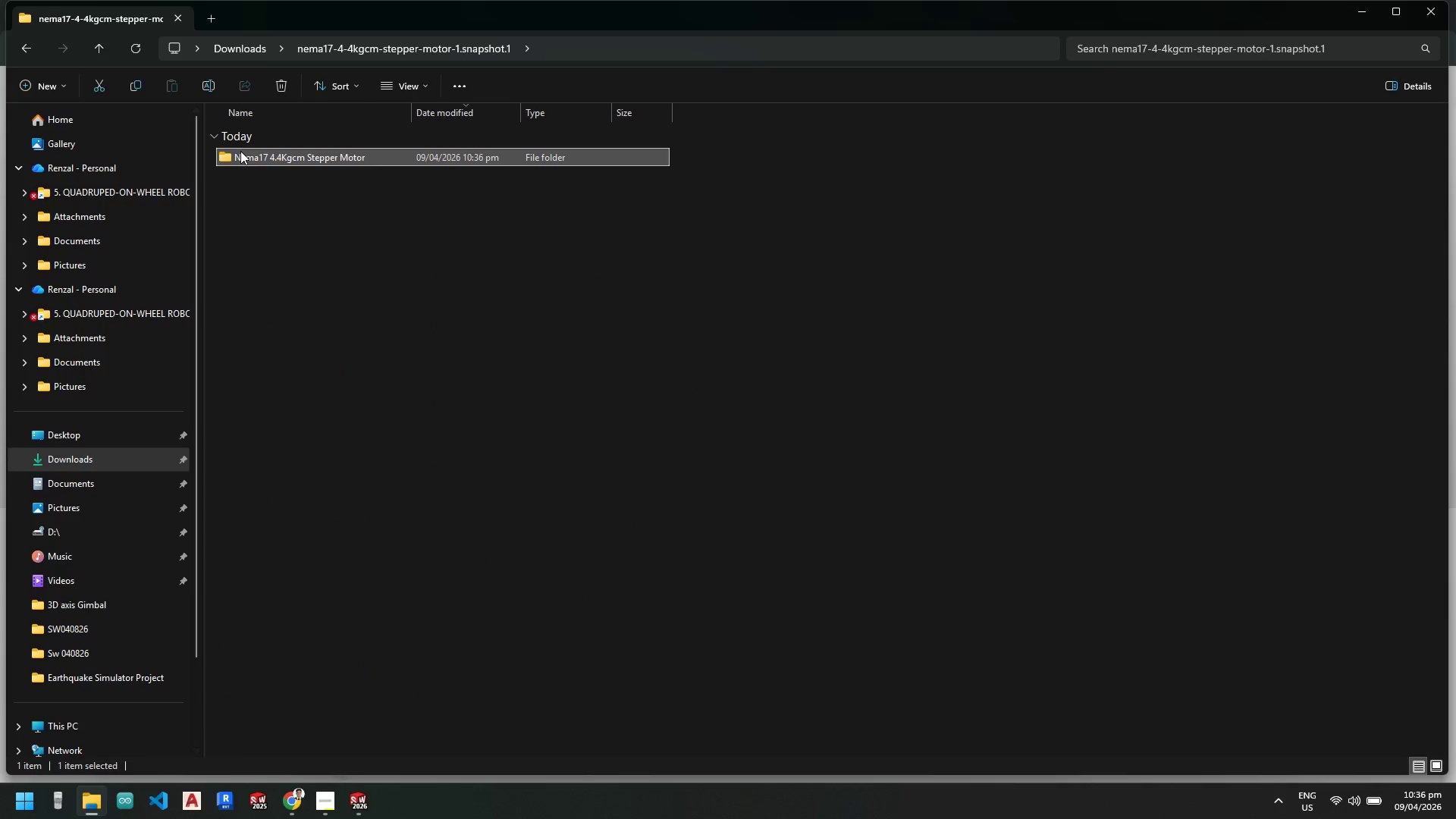 
key(Control+X)
 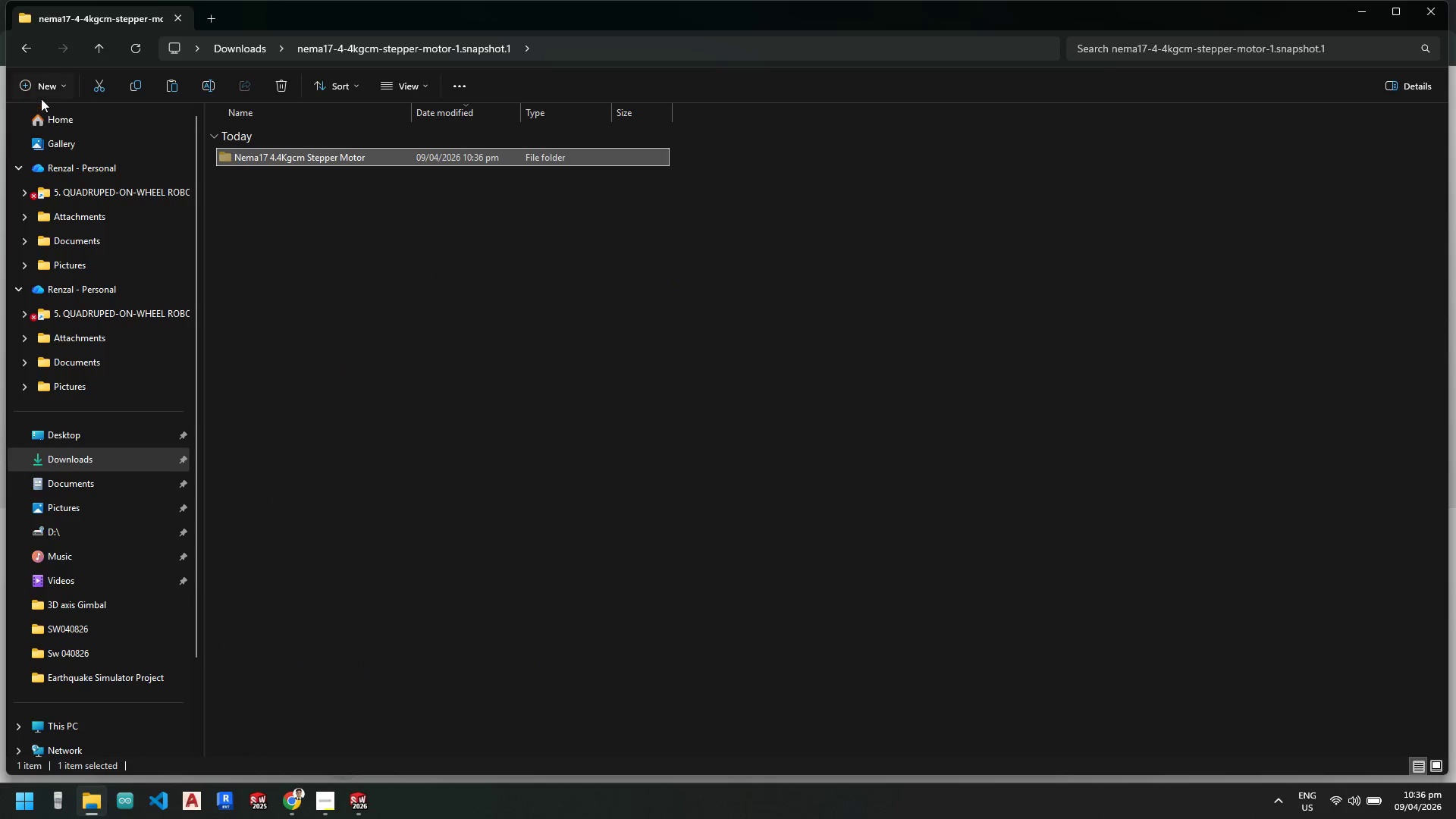 
left_click([34, 54])
 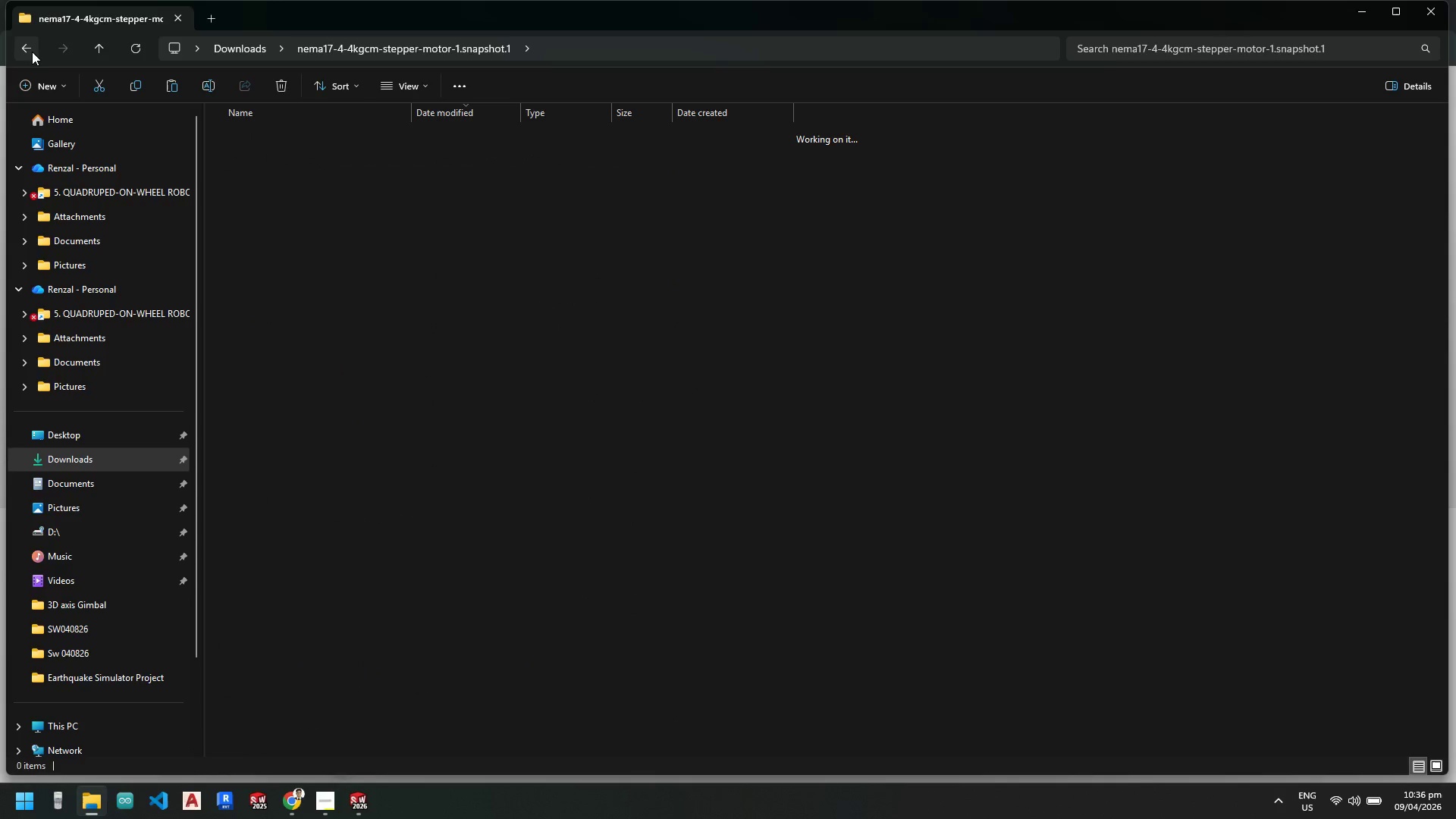 
left_click([30, 50])
 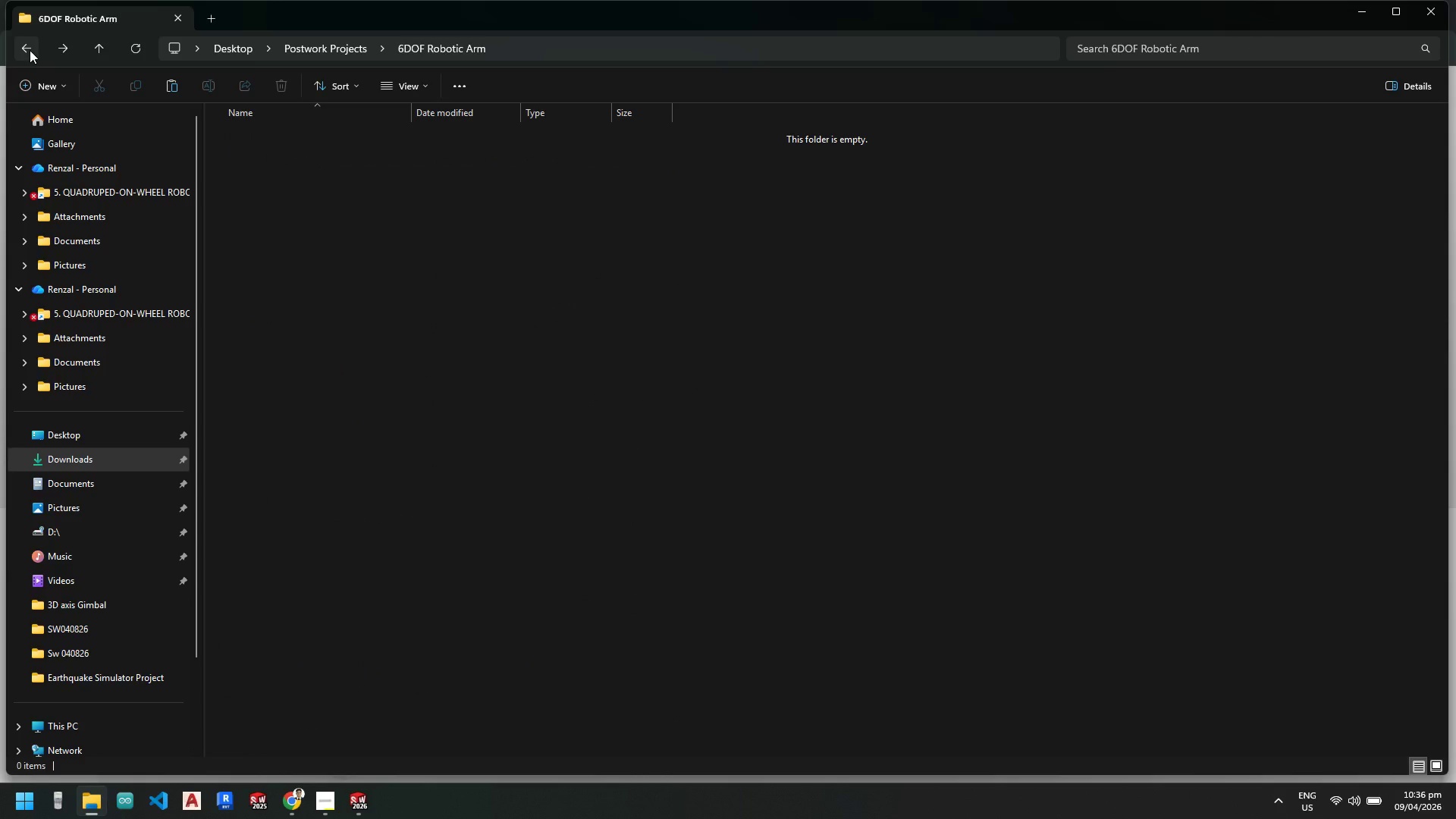 
left_click([502, 284])
 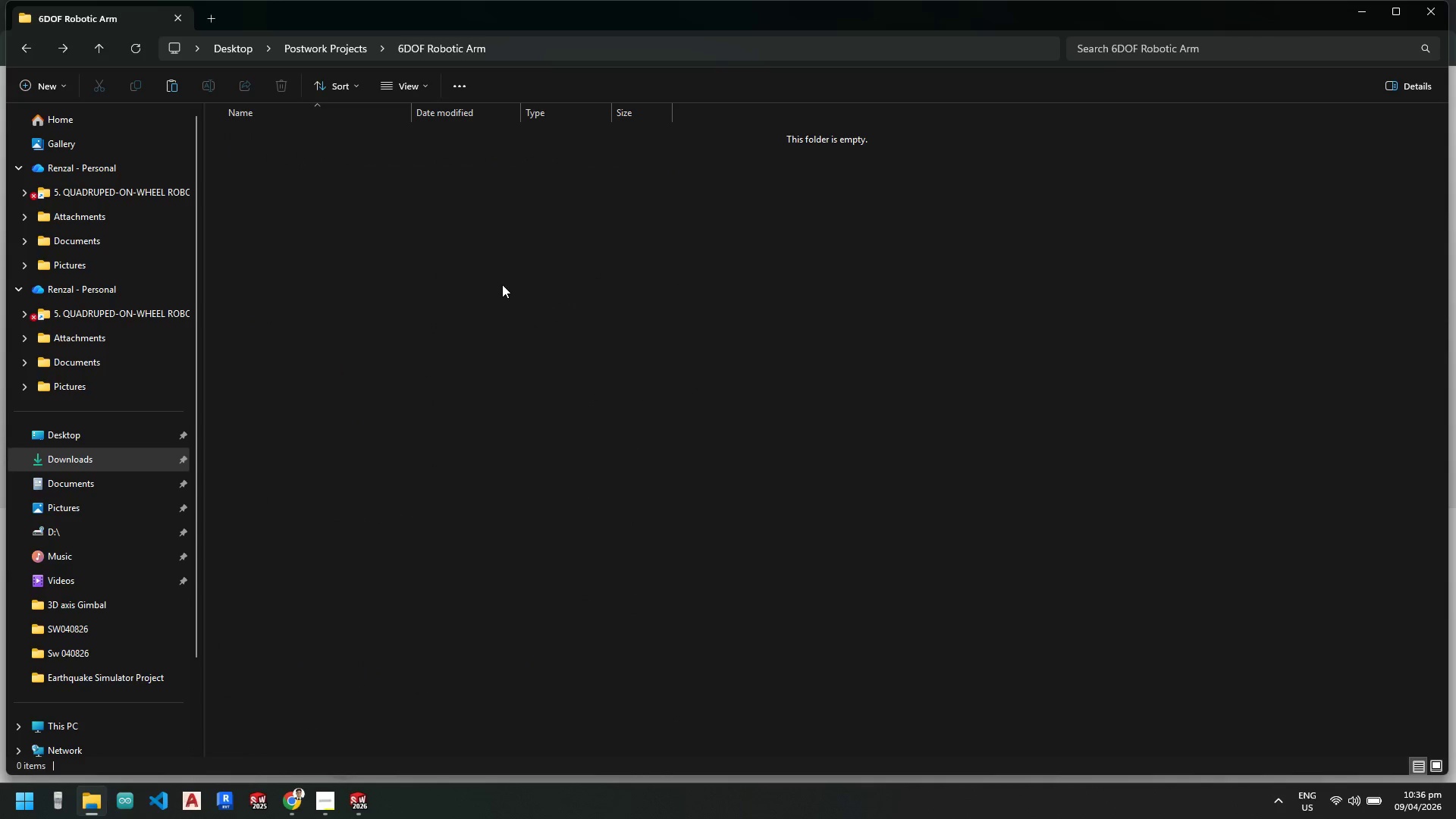 
key(Control+V)
 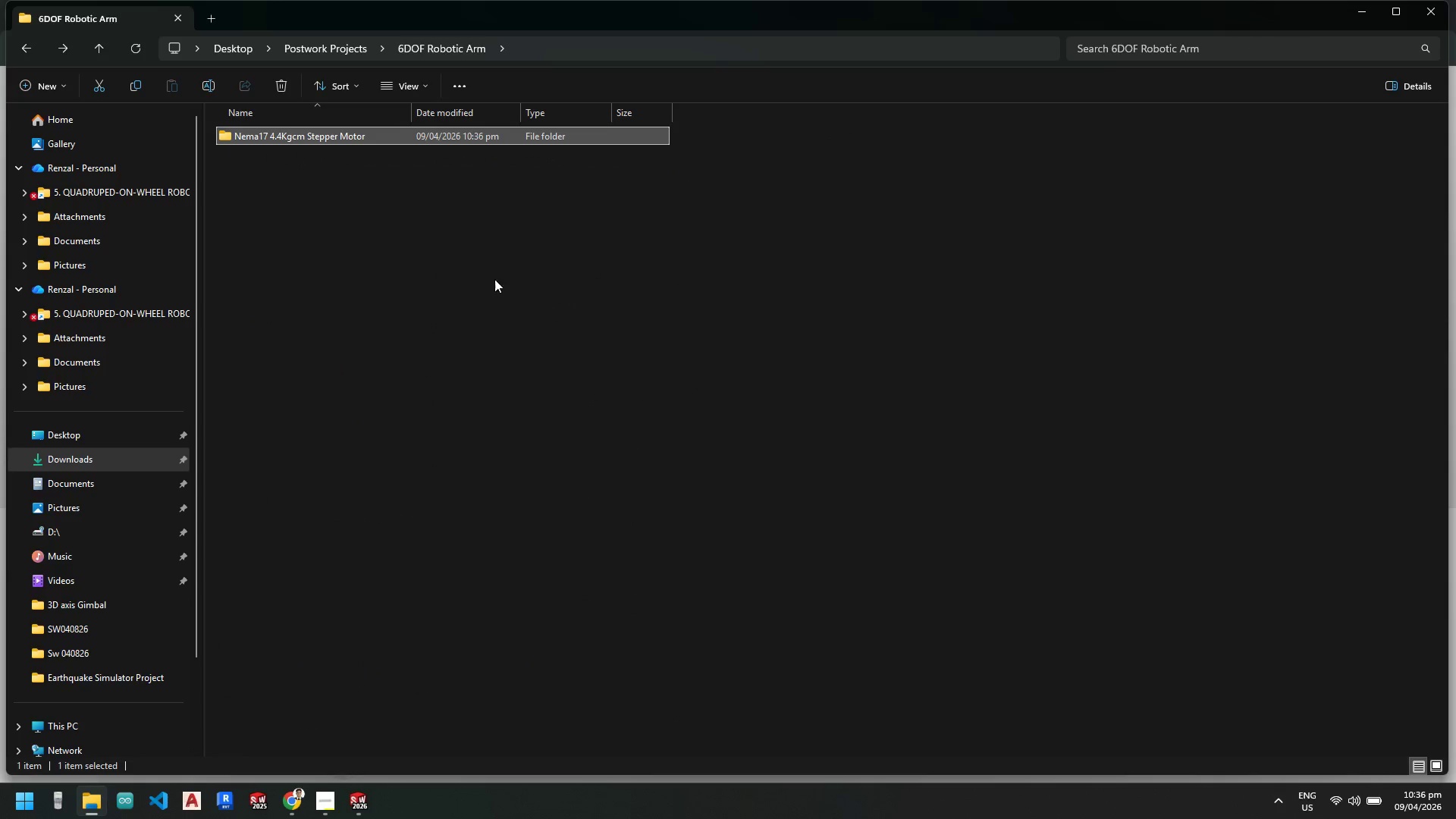 
mouse_move([365, 165])
 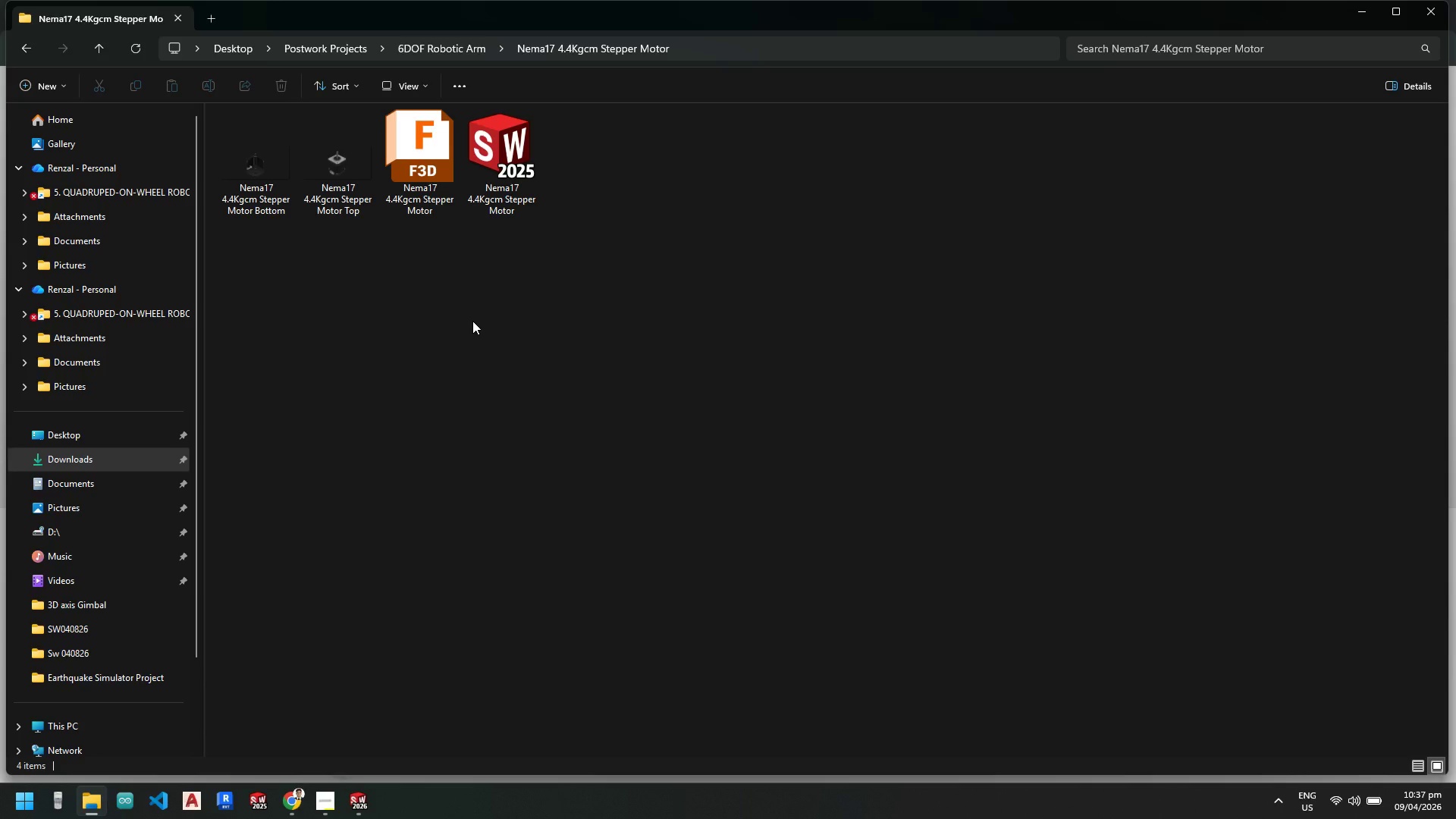 
left_click([347, 186])
 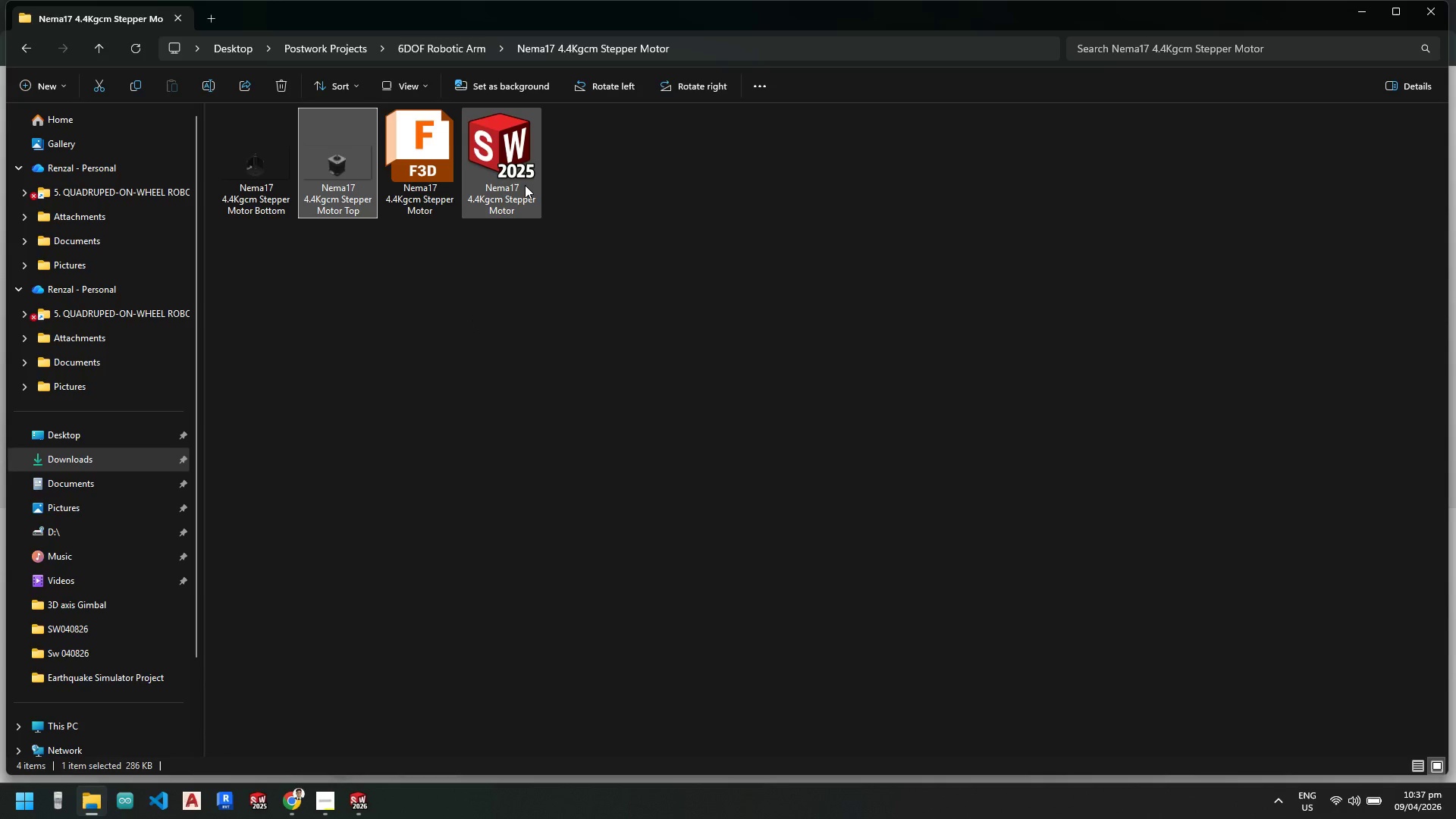 
left_click([507, 174])
 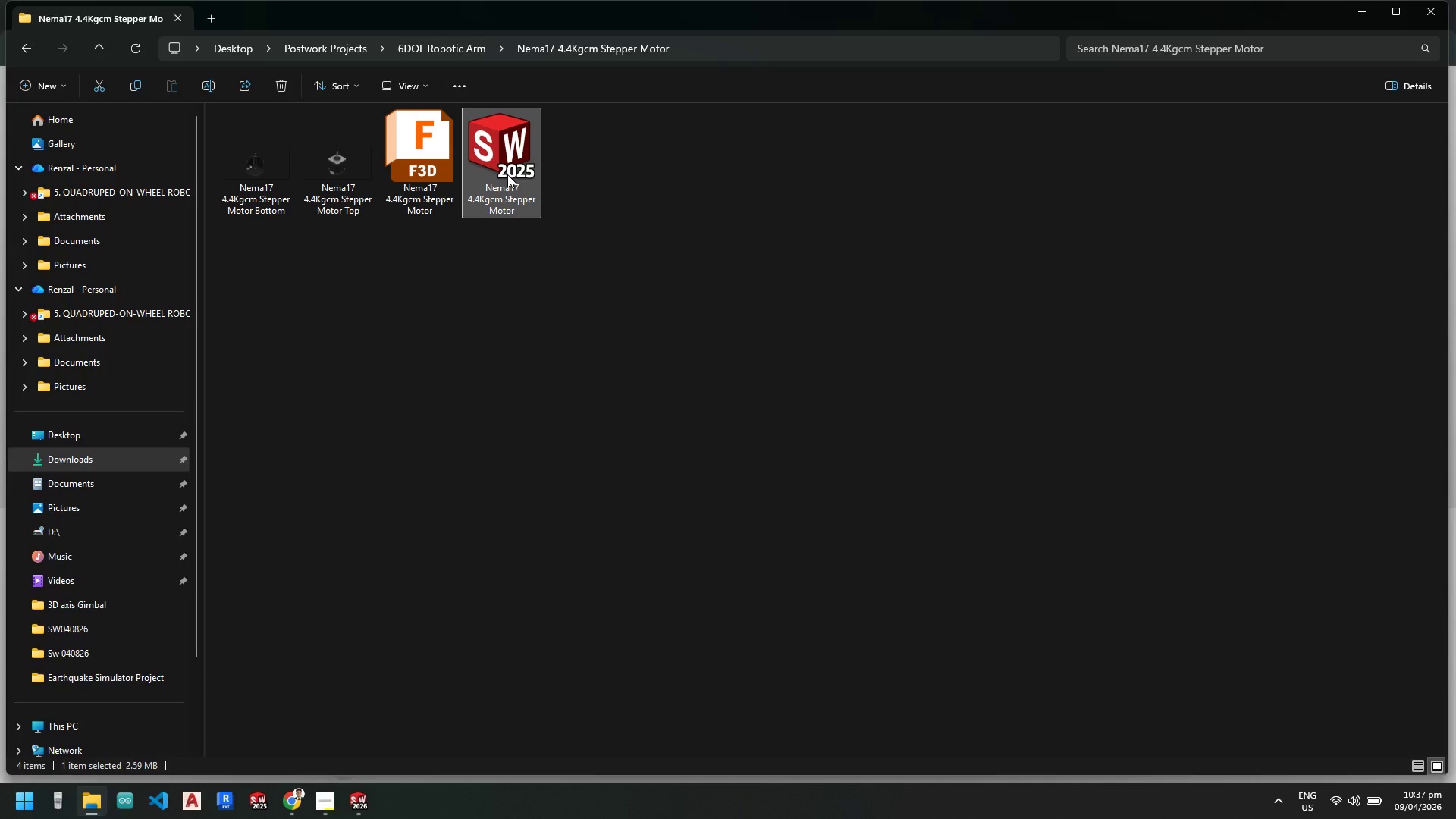 
double_click([507, 174])
 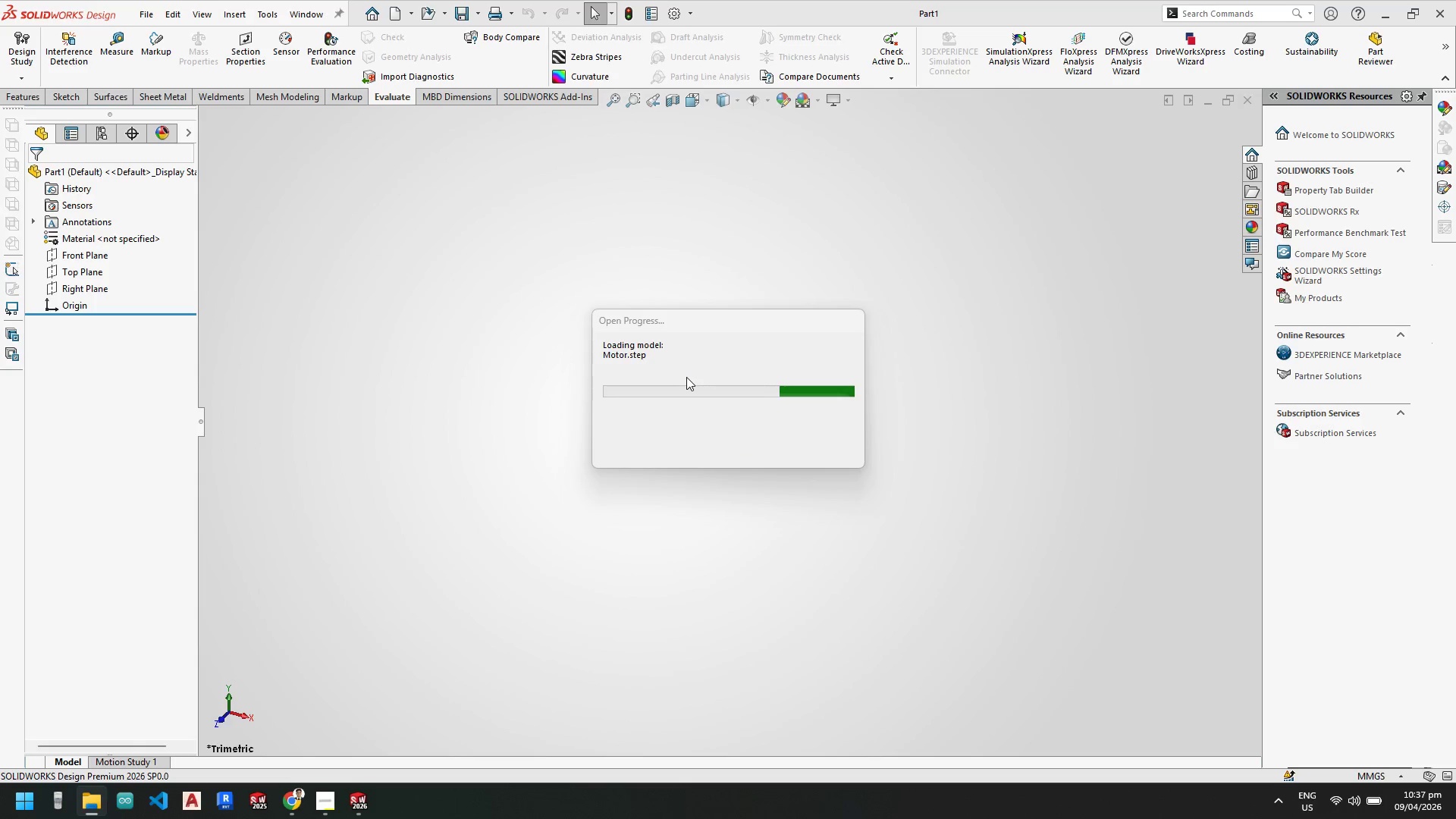 
wait(9.08)
 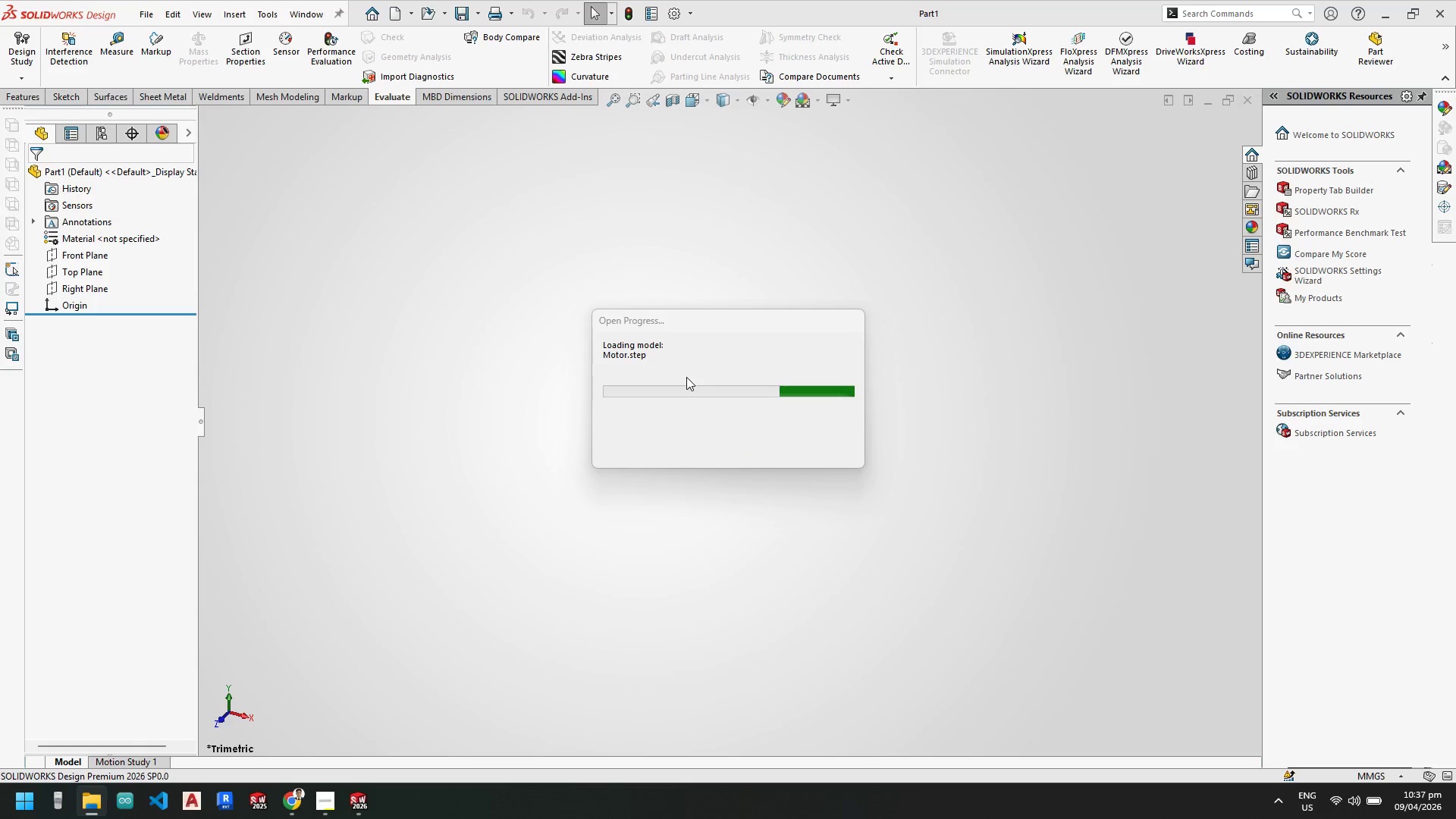 
scroll: coordinate [718, 482], scroll_direction: up, amount: 2.0
 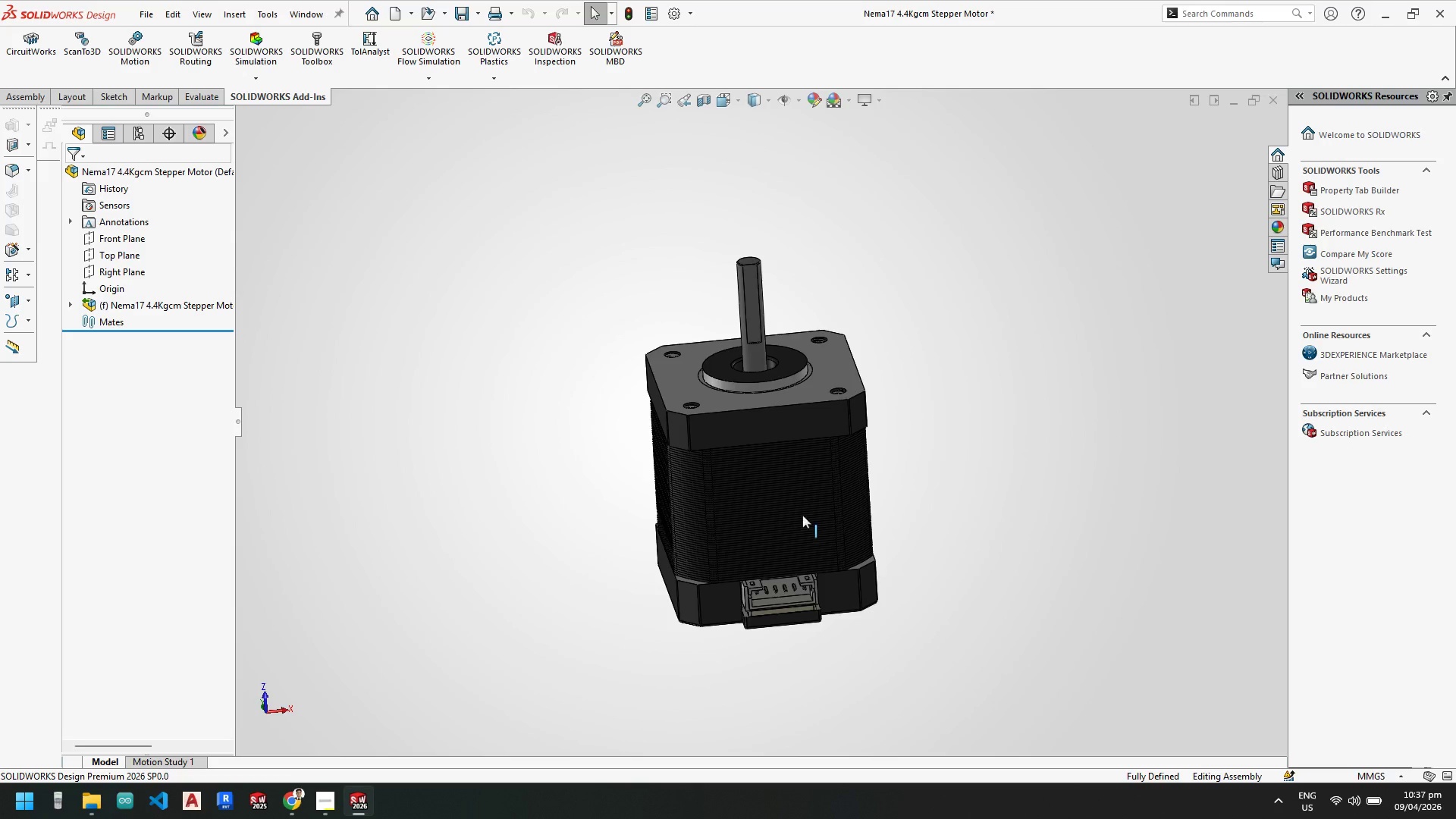 
scroll: coordinate [786, 573], scroll_direction: down, amount: 1.0
 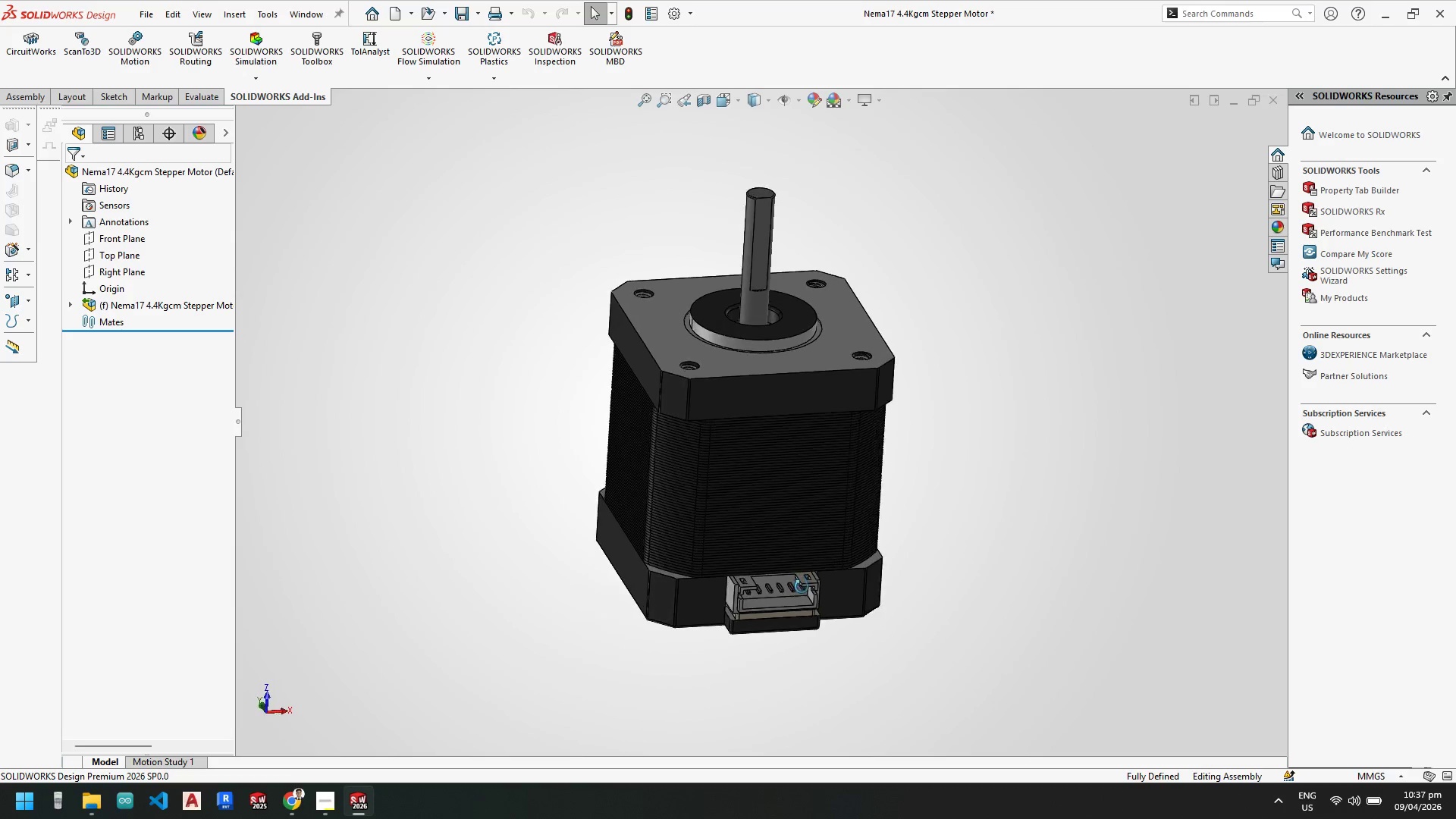 
scroll: coordinate [798, 538], scroll_direction: up, amount: 2.0
 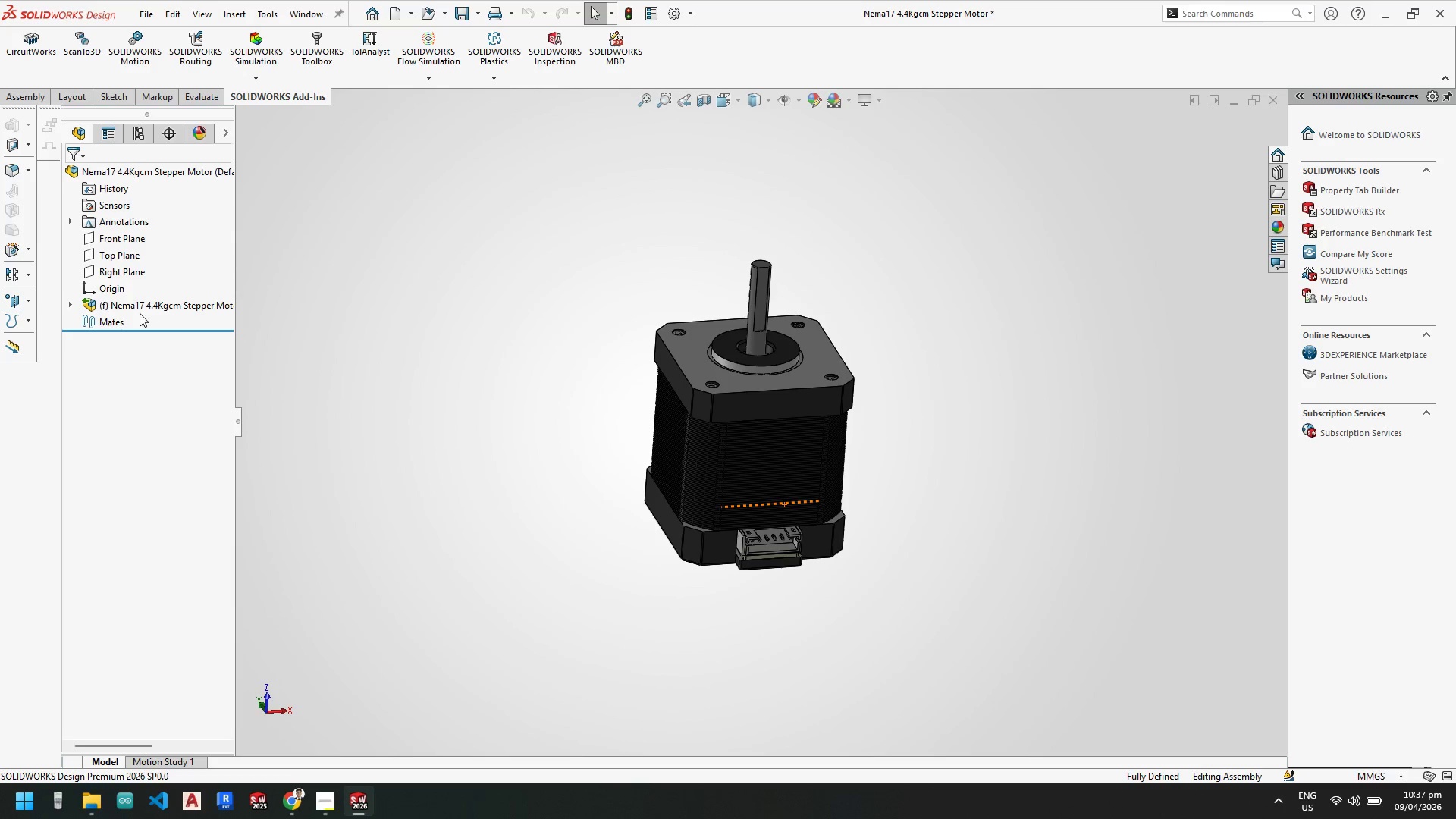 
left_click([134, 304])
 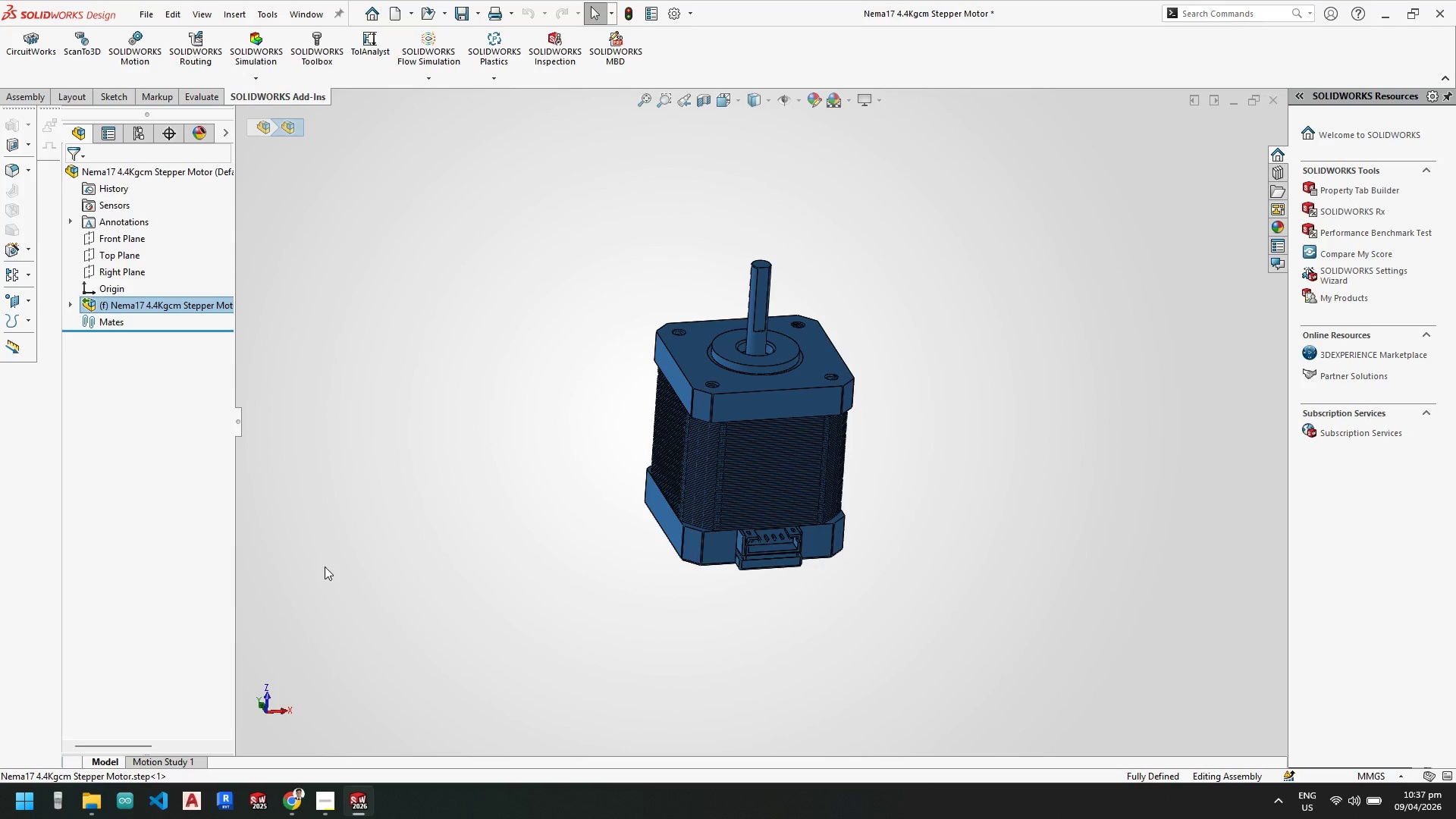 
wait(16.2)
 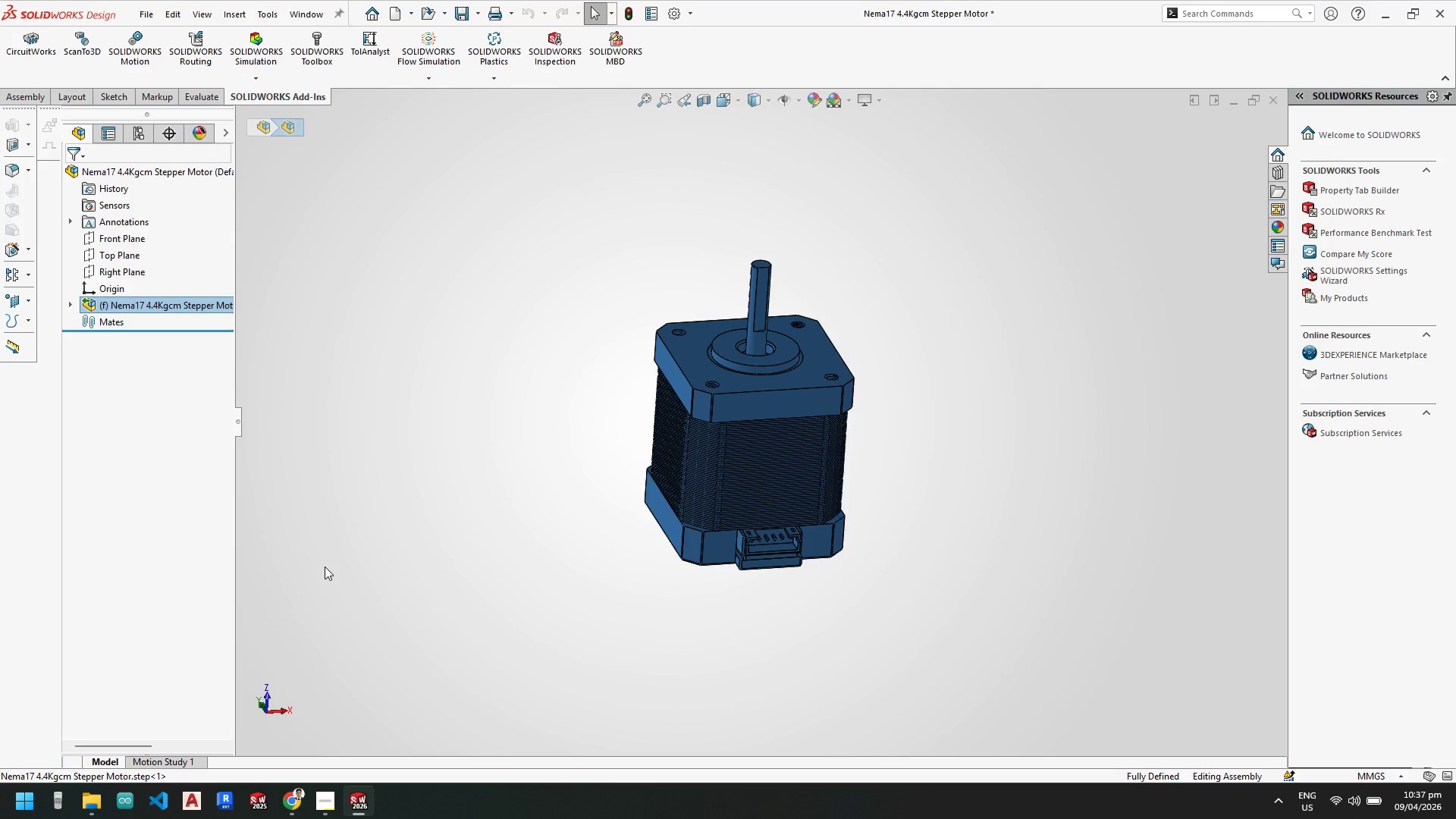 
left_click([138, 9])
 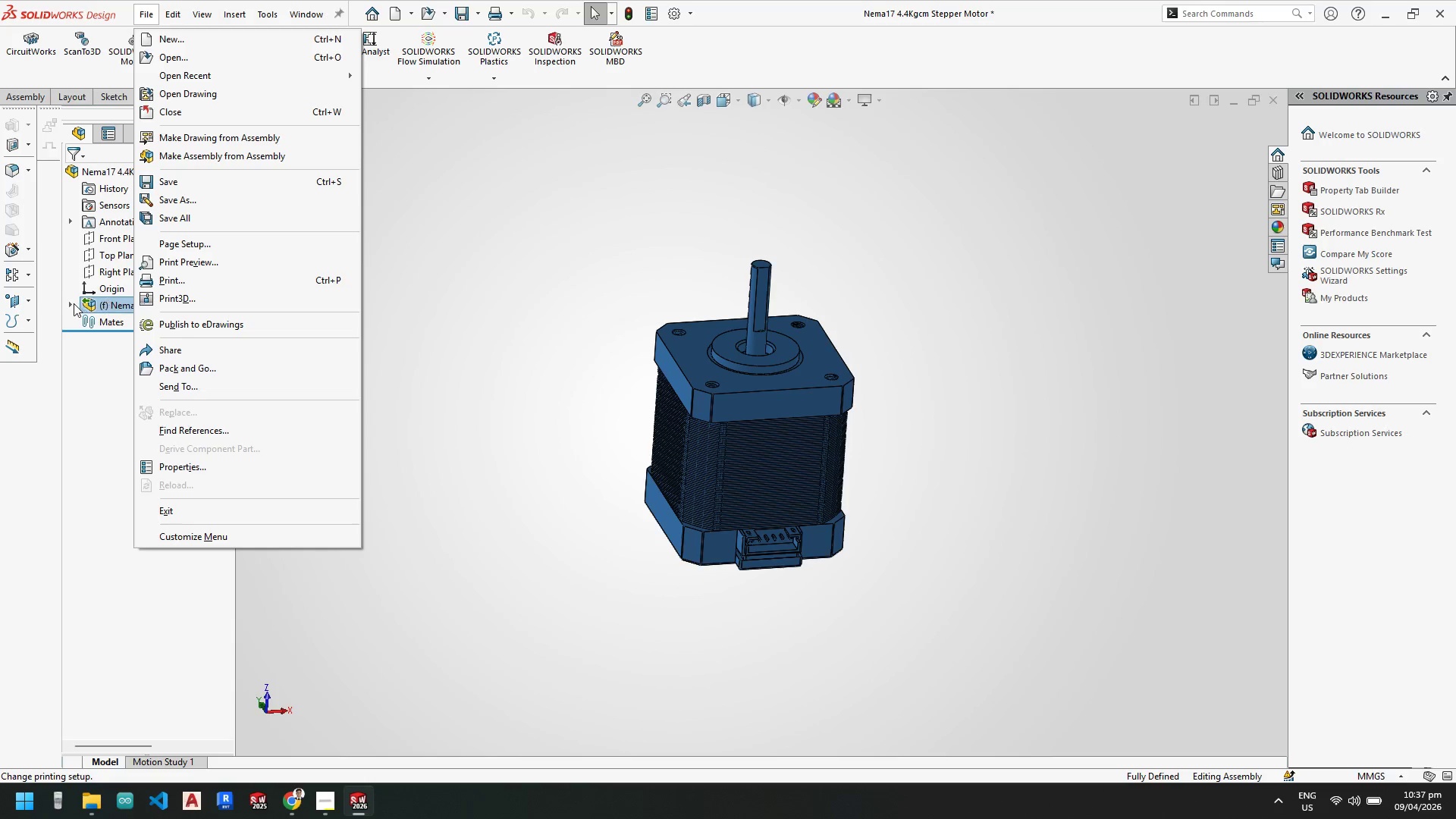 
left_click([71, 303])
 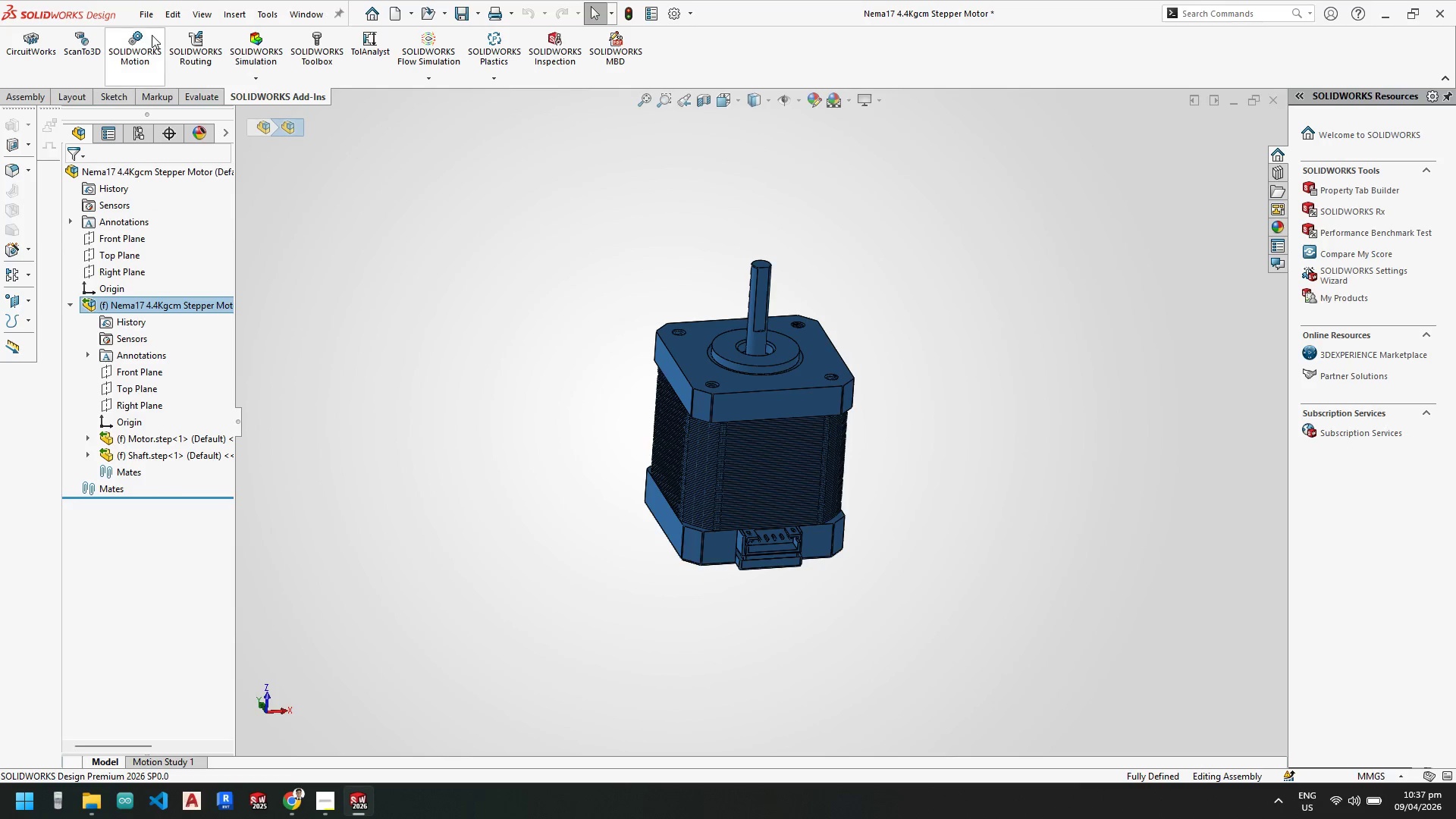 
left_click([146, 13])
 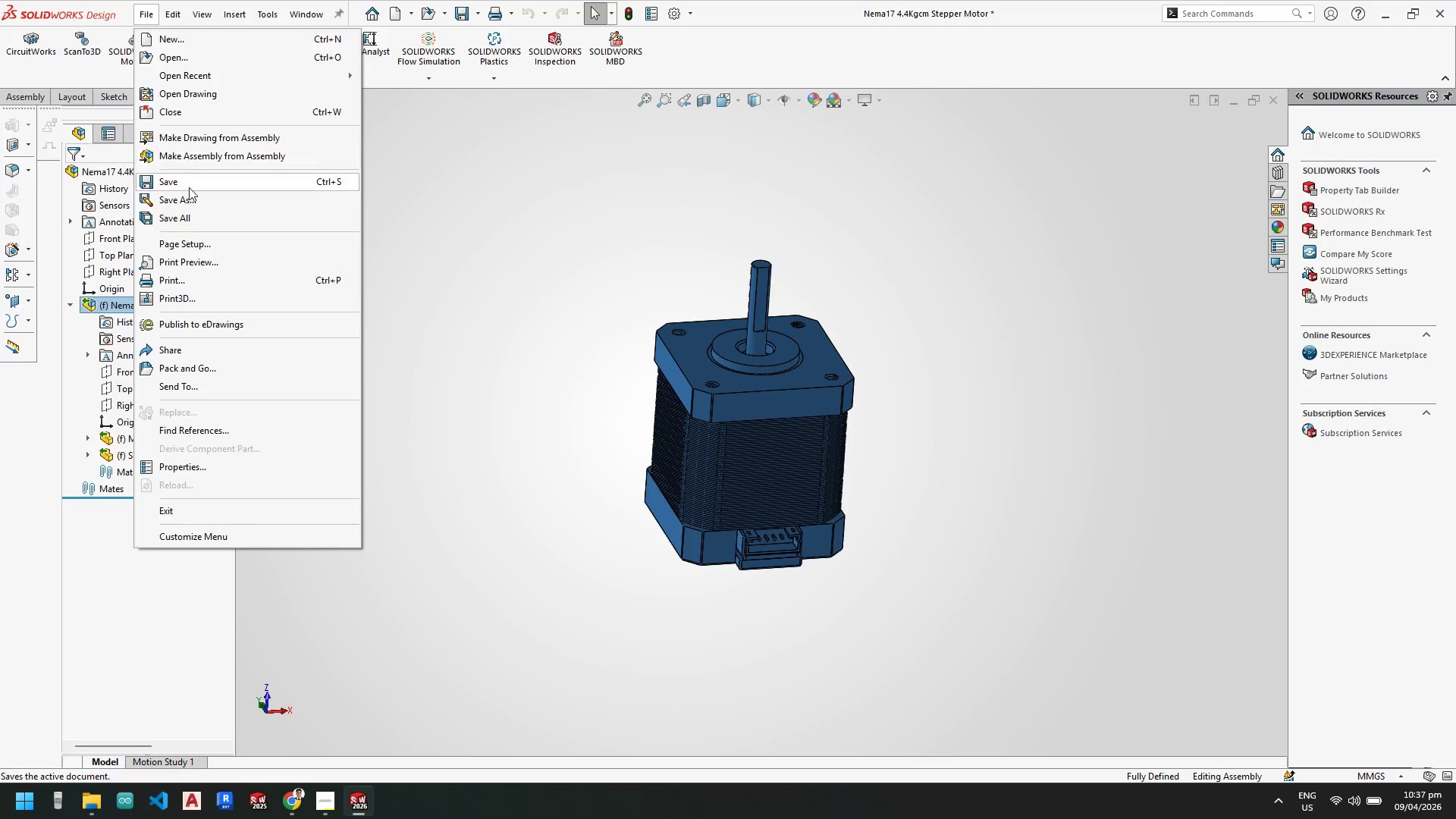 
left_click([190, 199])
 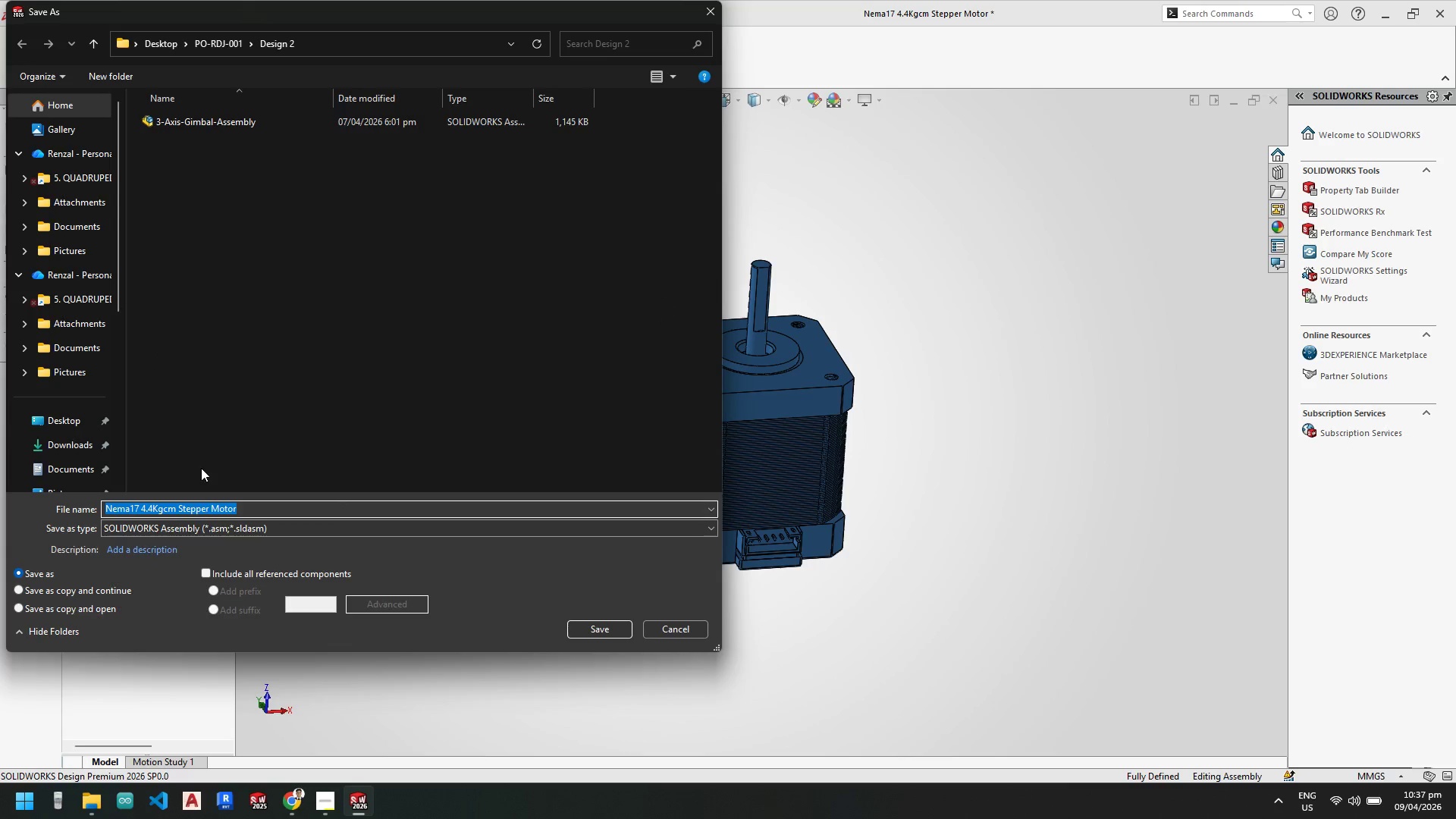 
left_click([183, 532])
 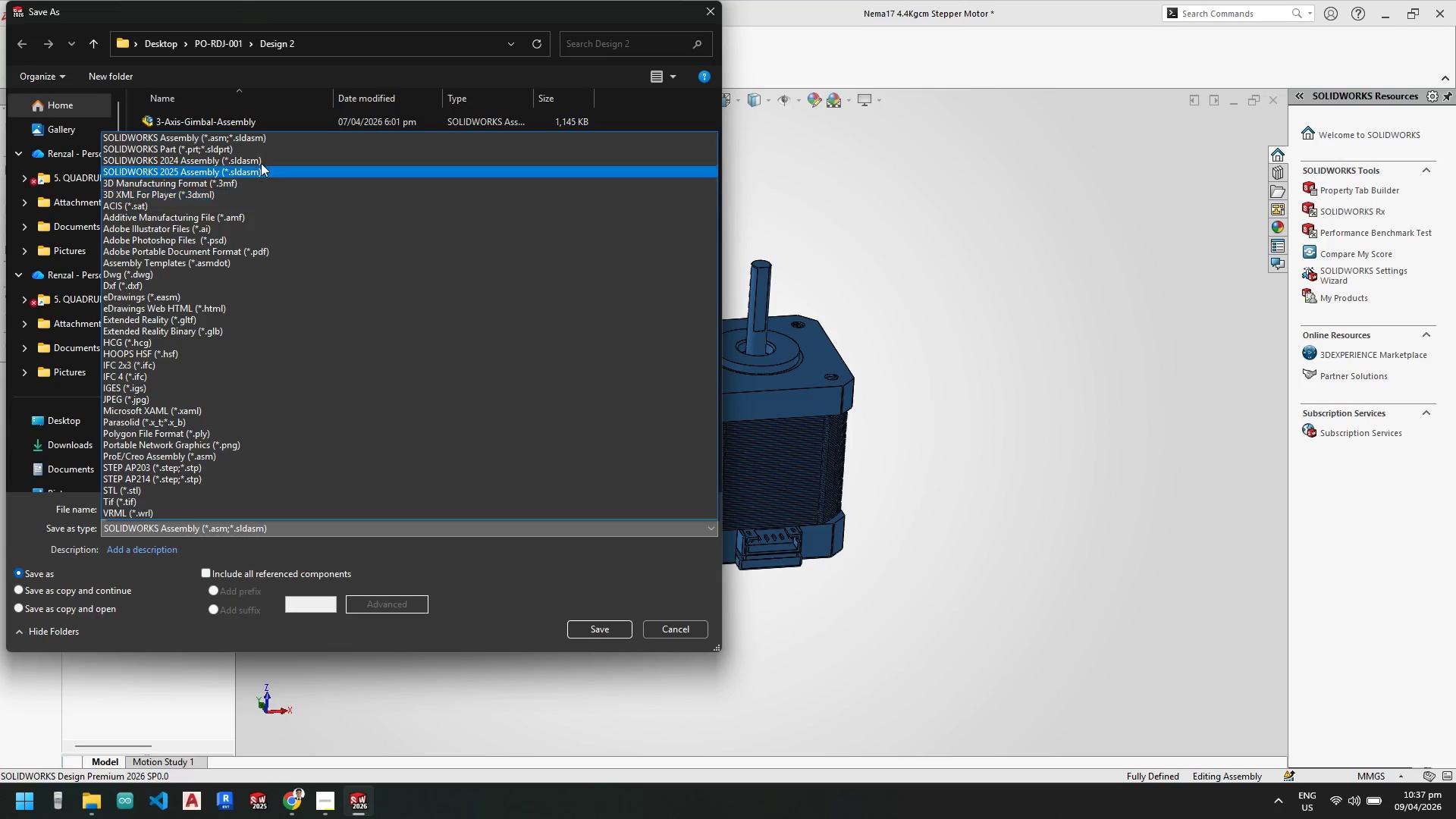 
left_click([249, 145])
 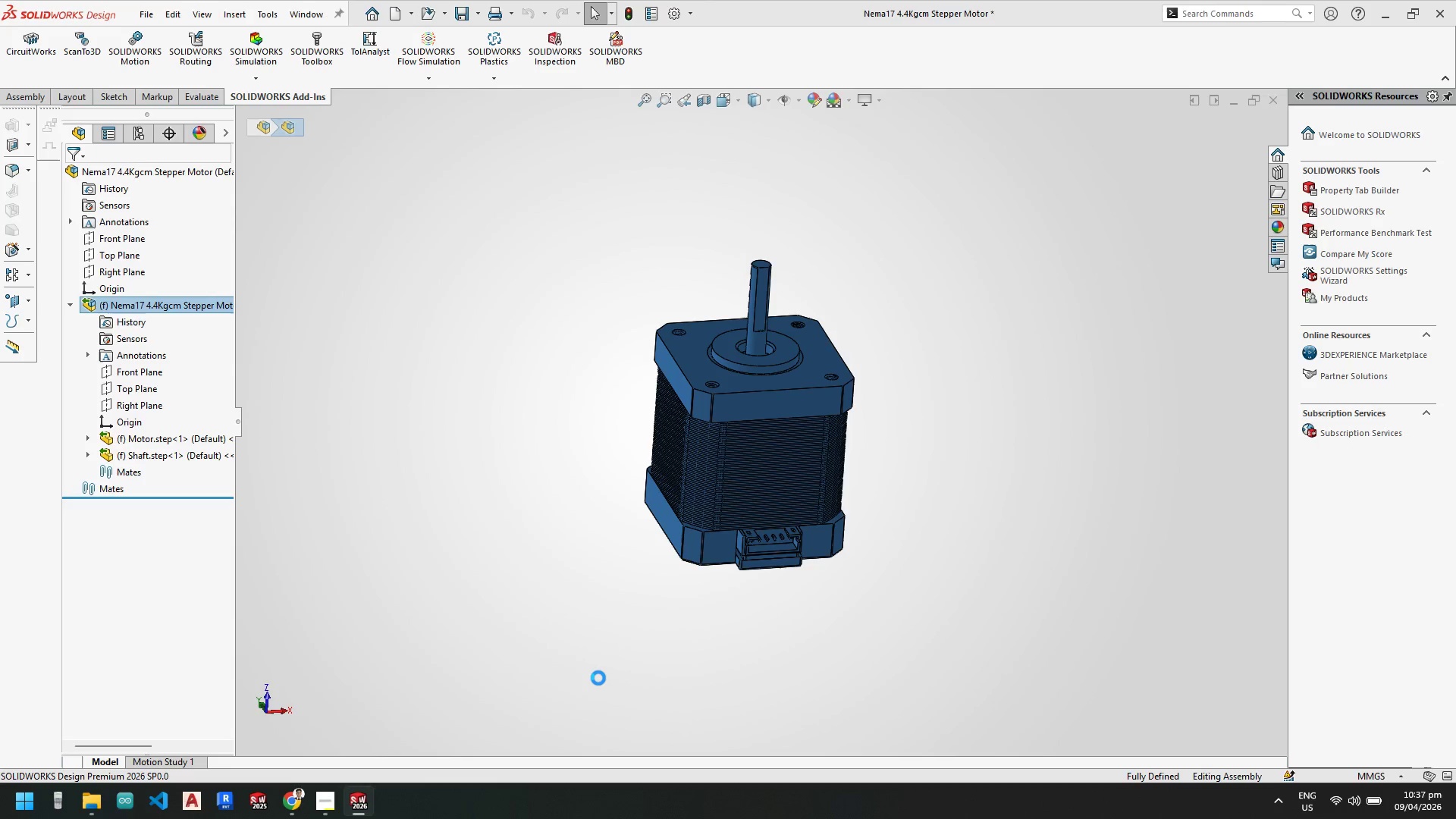 
wait(11.23)
 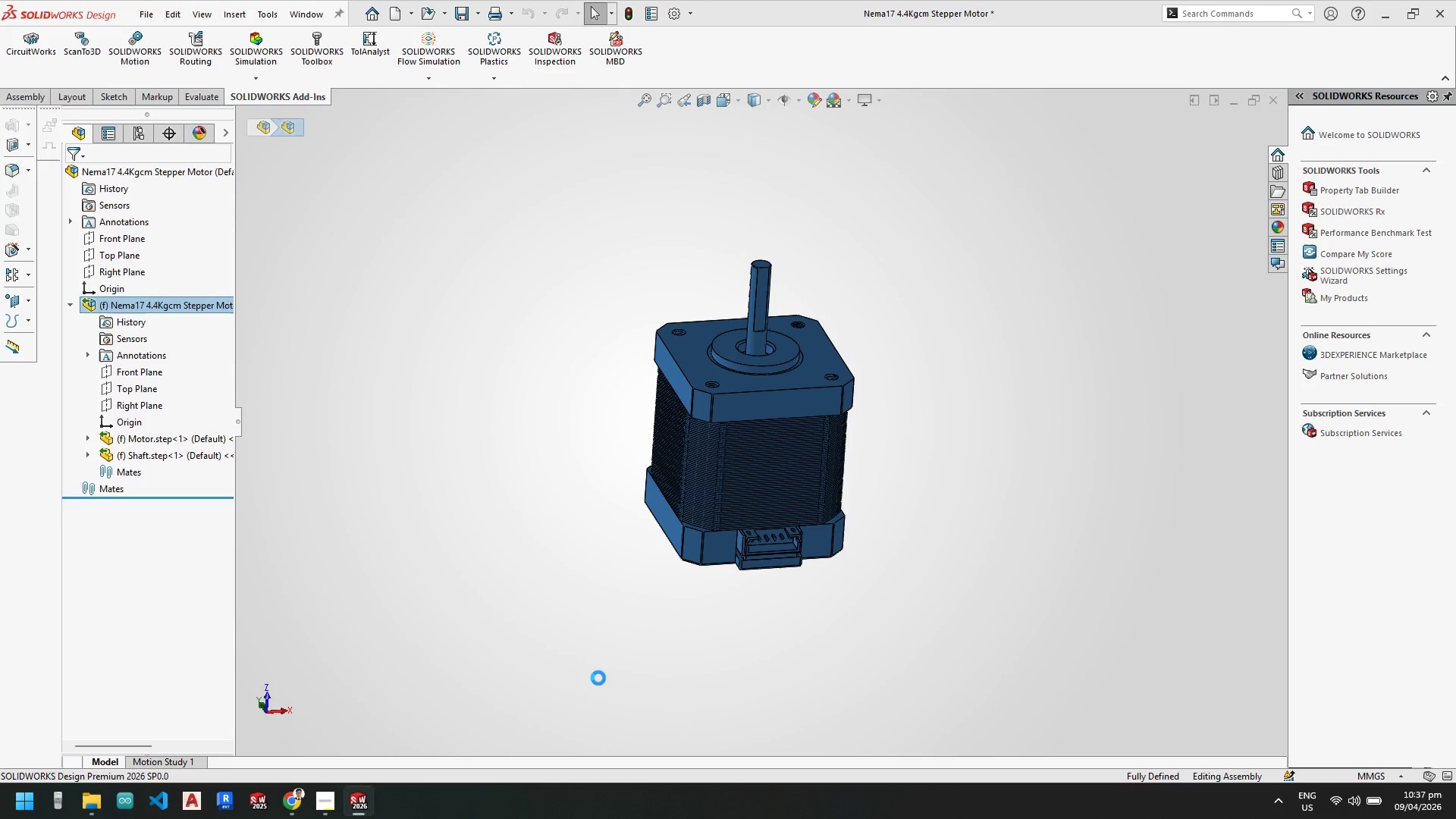 
left_click([71, 303])
 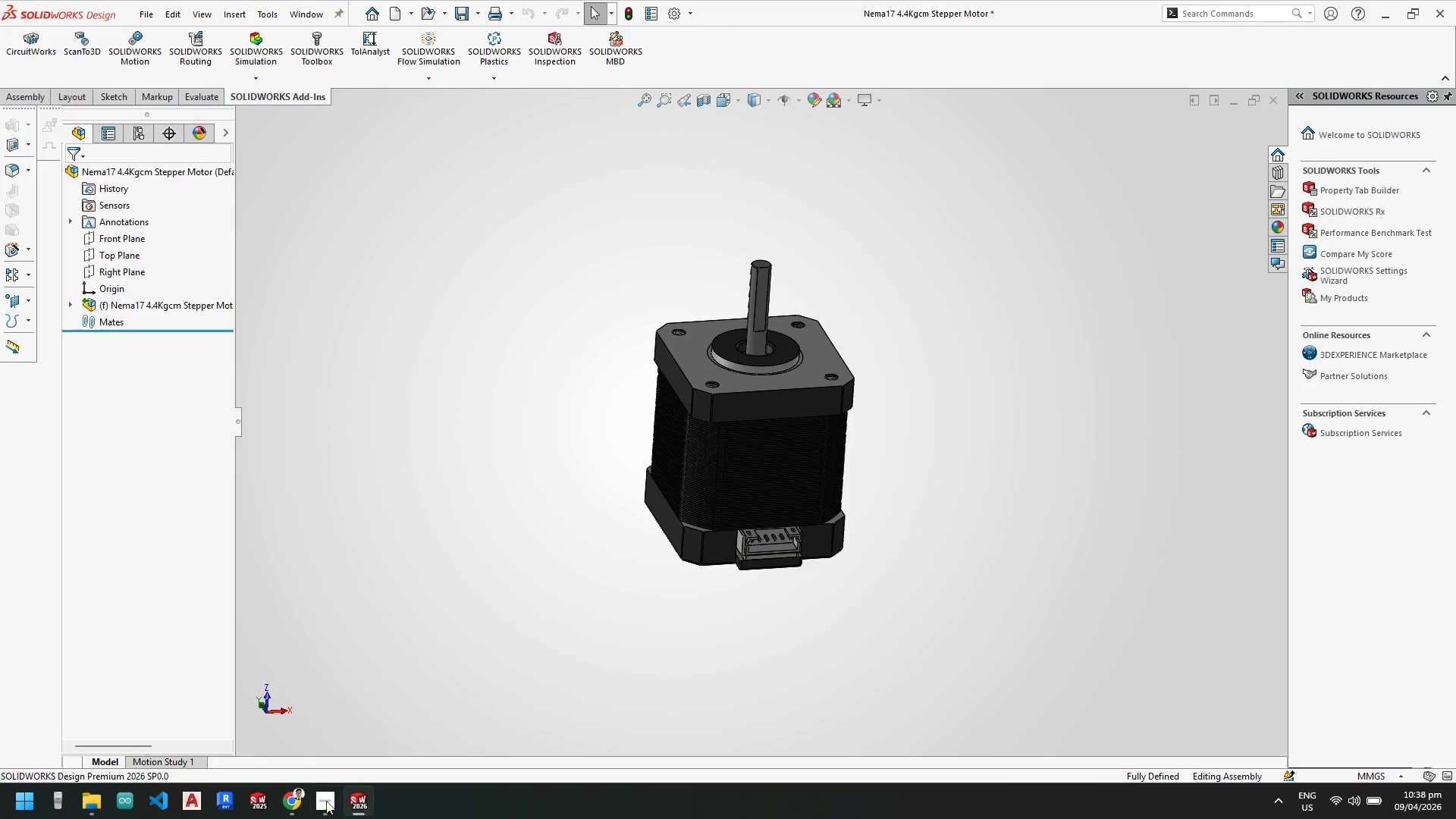 
left_click([298, 804])
 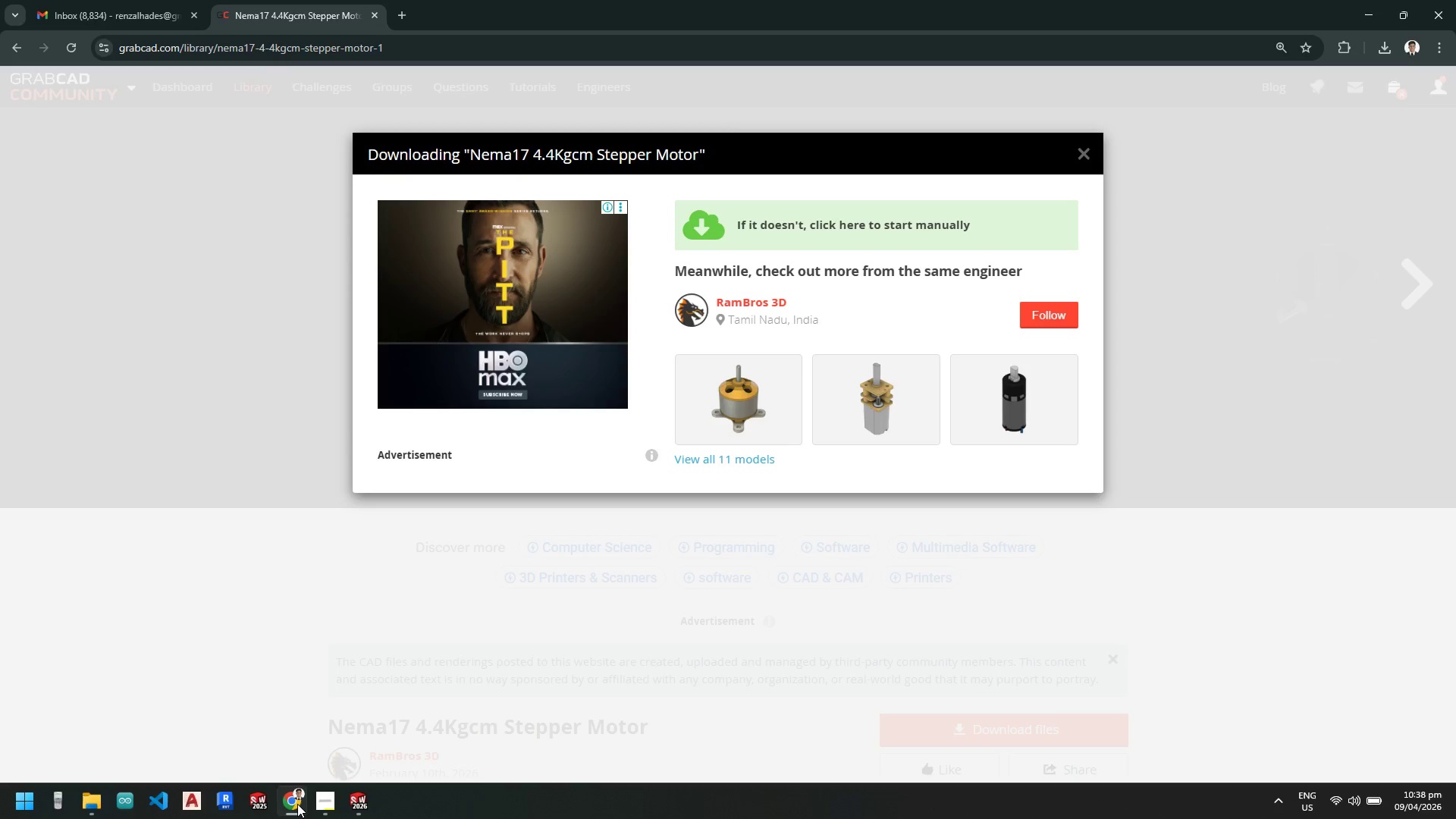 
left_click([297, 804])
 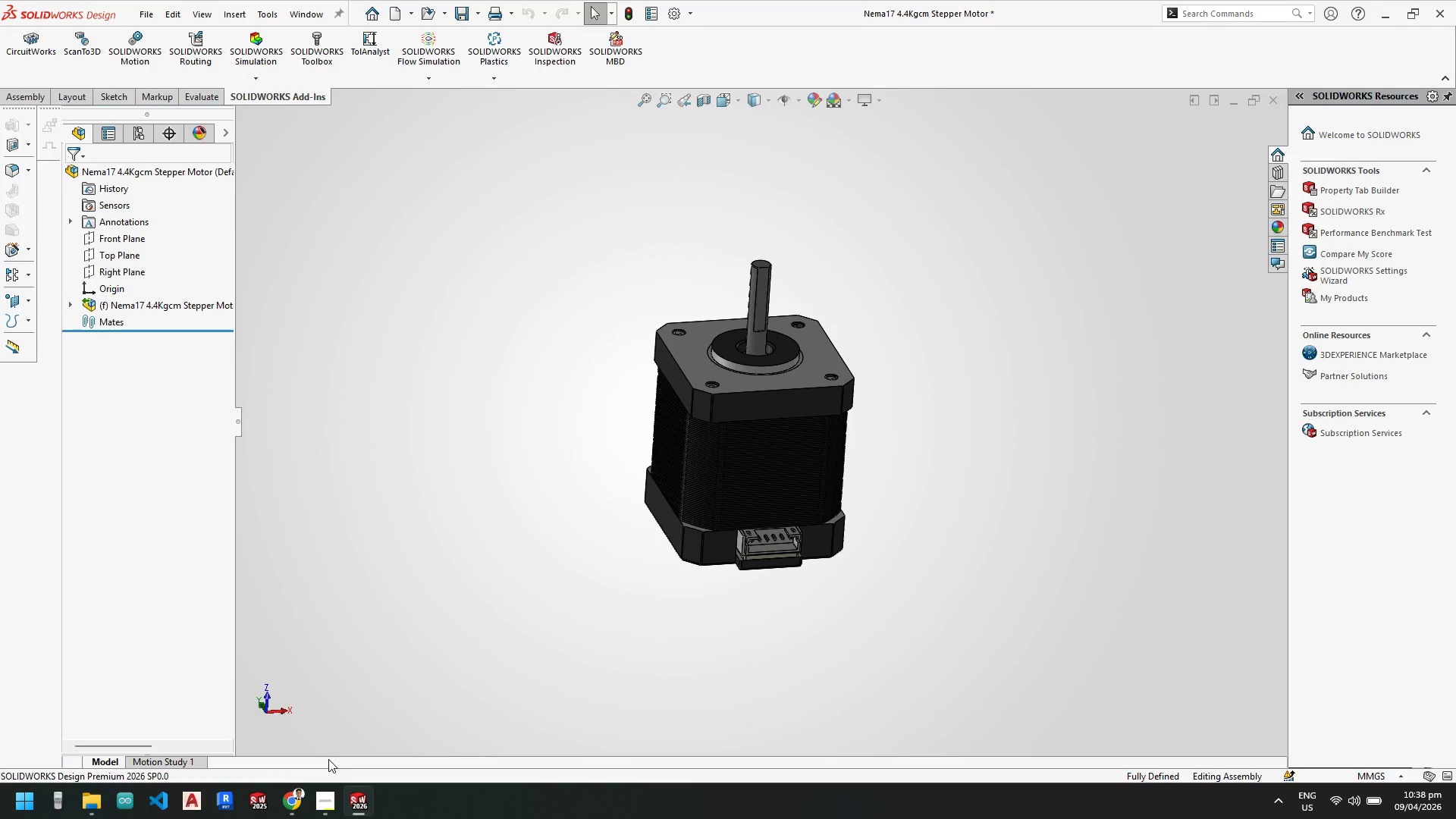 
scroll: coordinate [757, 477], scroll_direction: up, amount: 2.0
 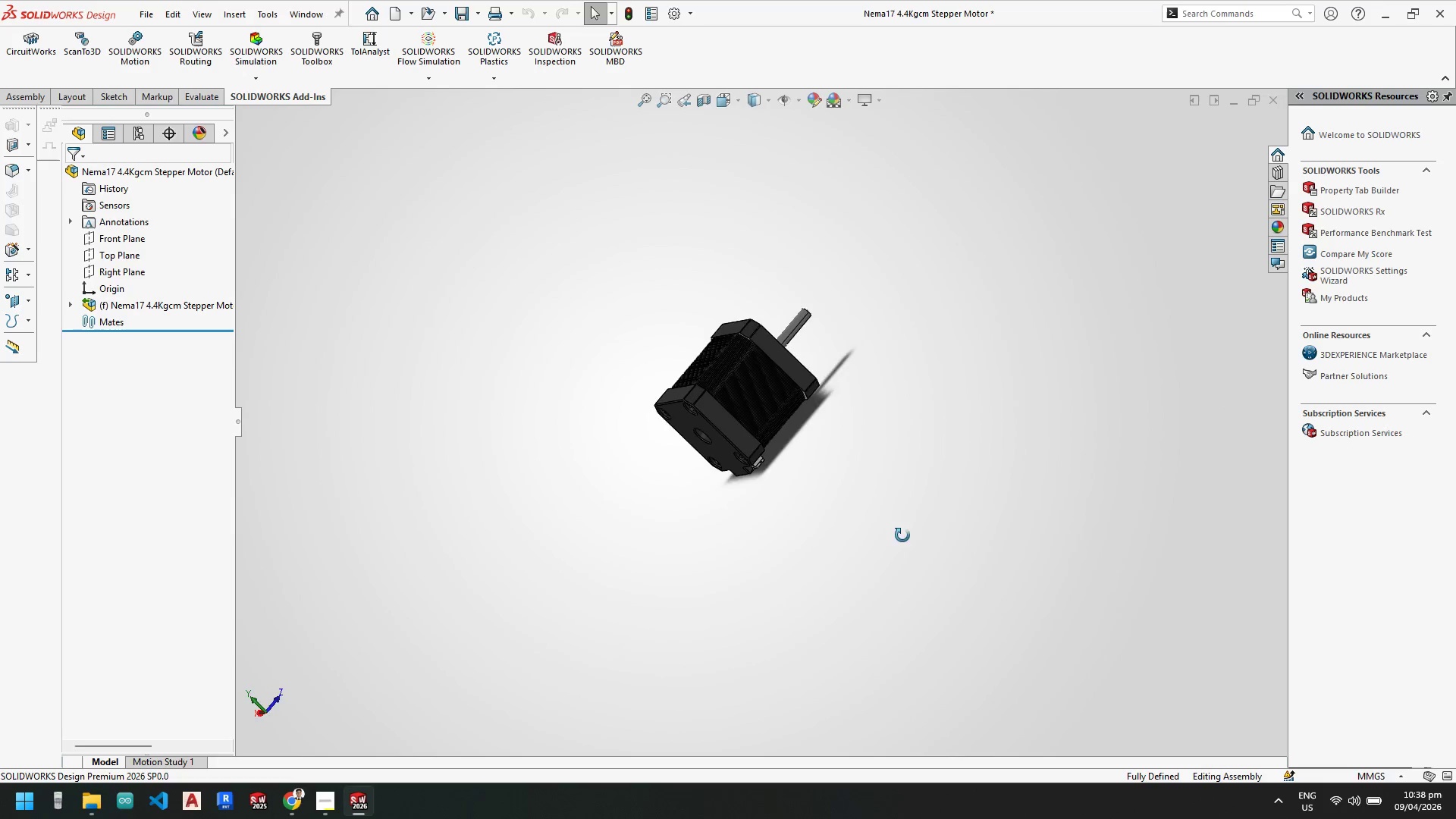 
scroll: coordinate [726, 358], scroll_direction: down, amount: 4.0
 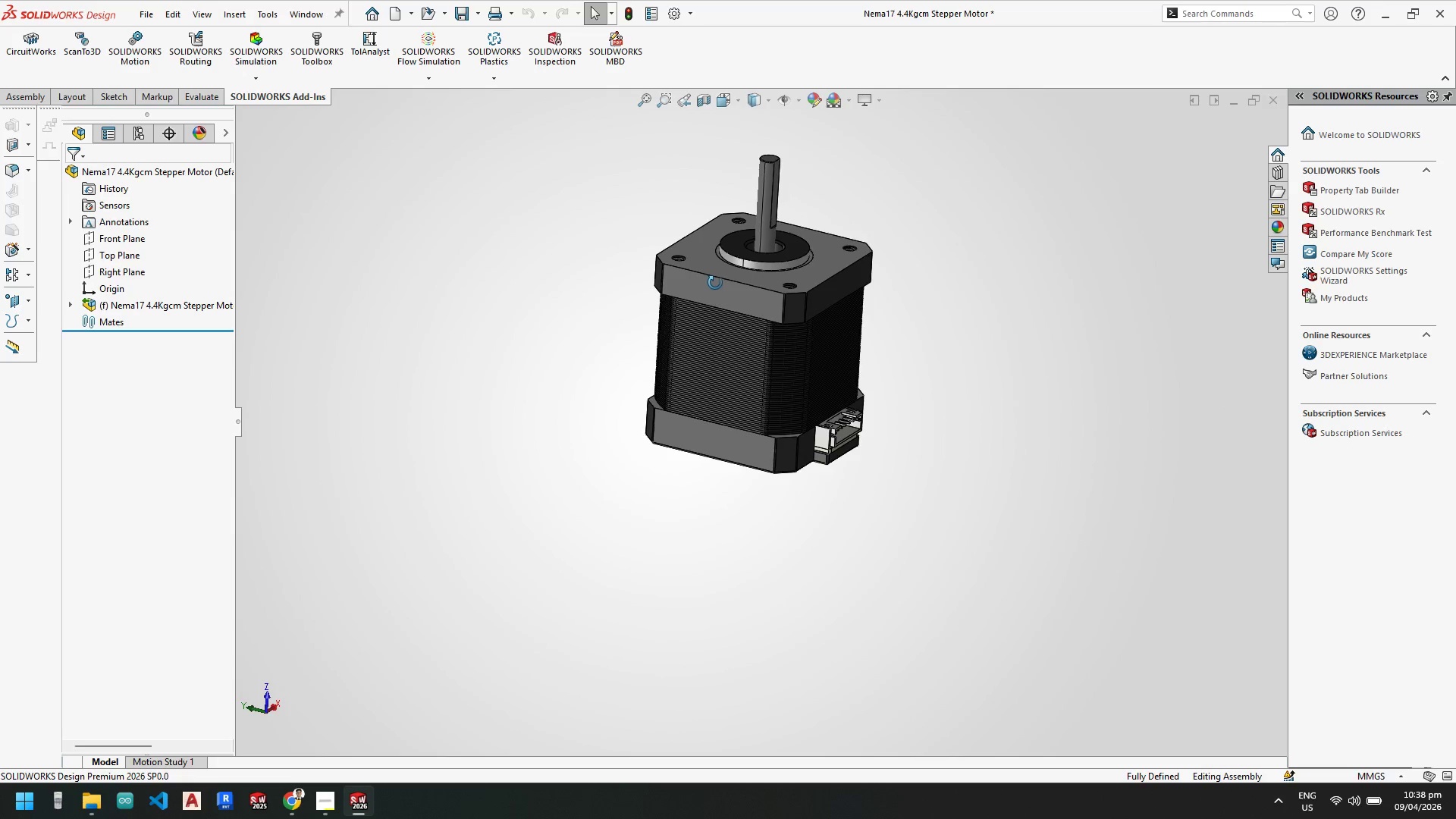 
left_click([282, 809])
 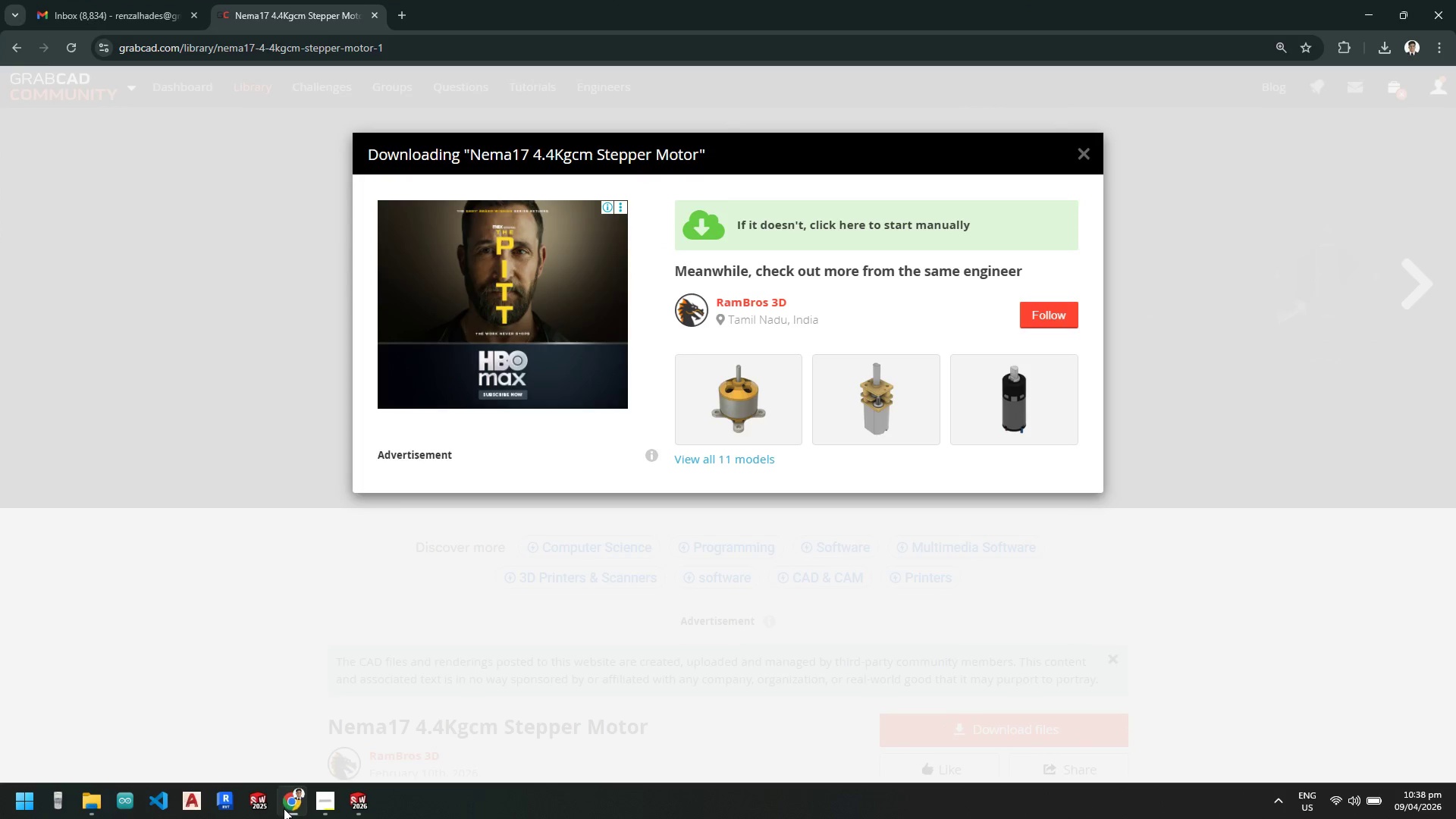 
left_click([284, 808])
 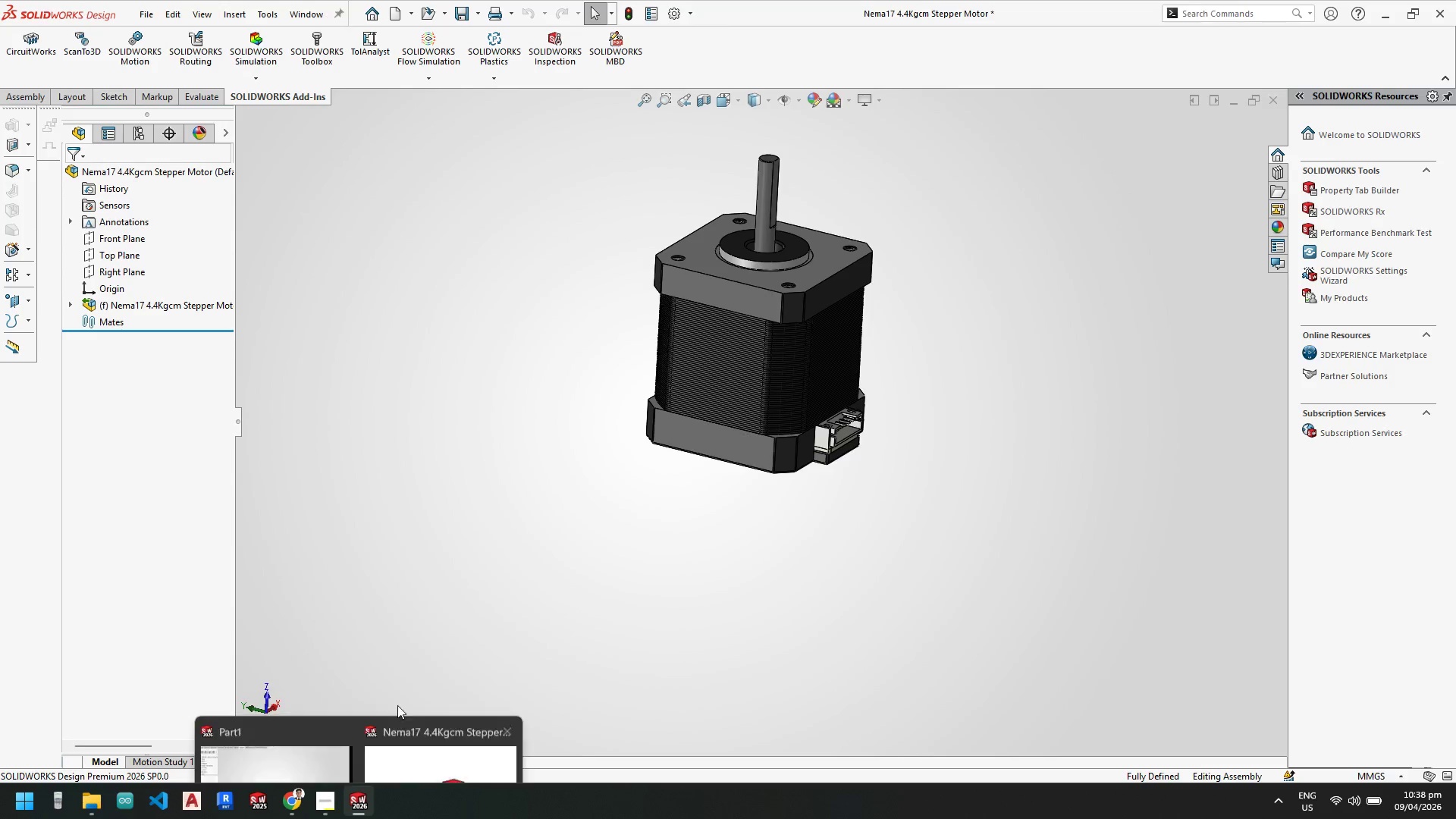 
key(Control+ControlLeft)
 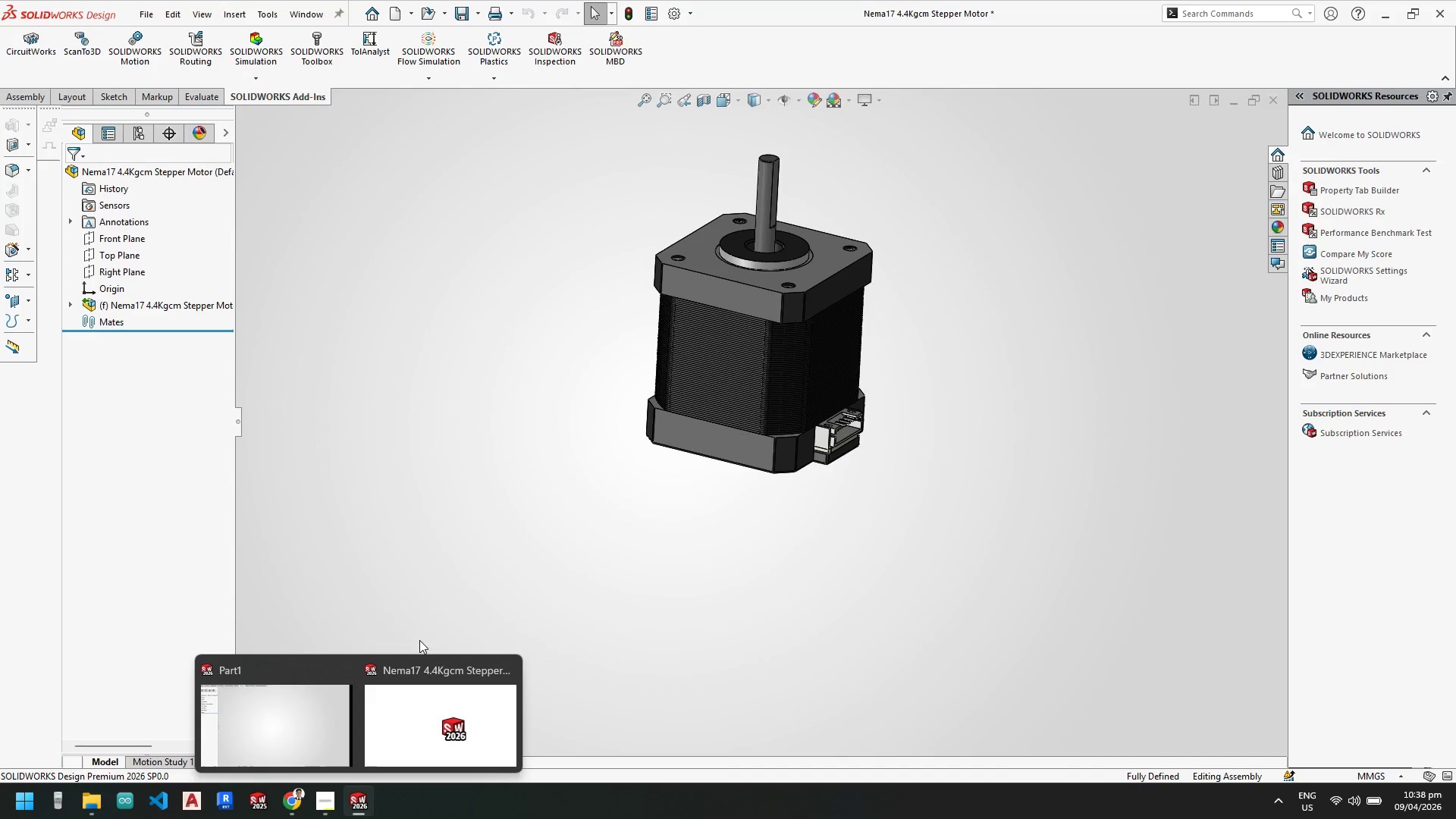 
key(Control+N)
 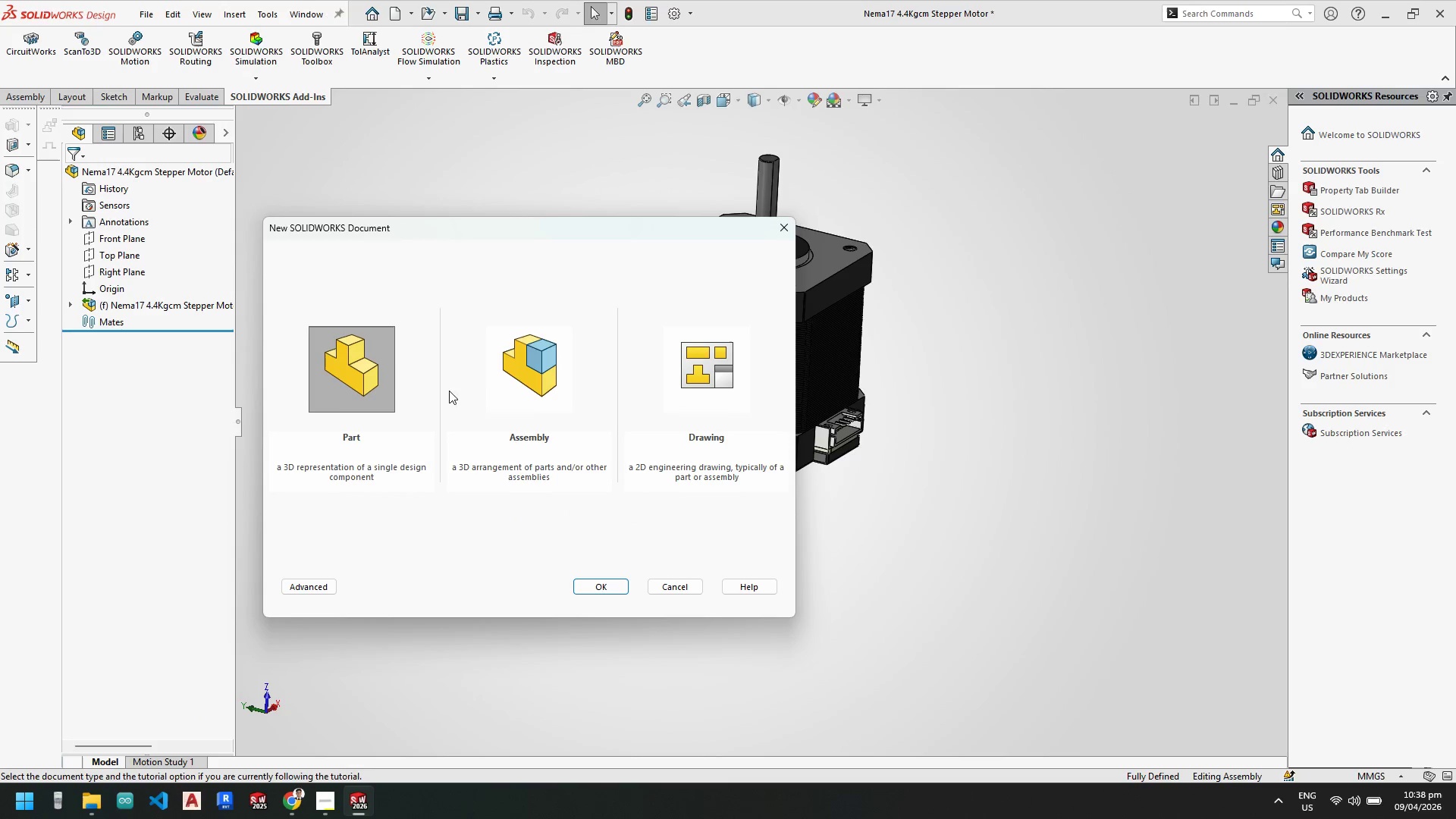 
left_click([373, 384])
 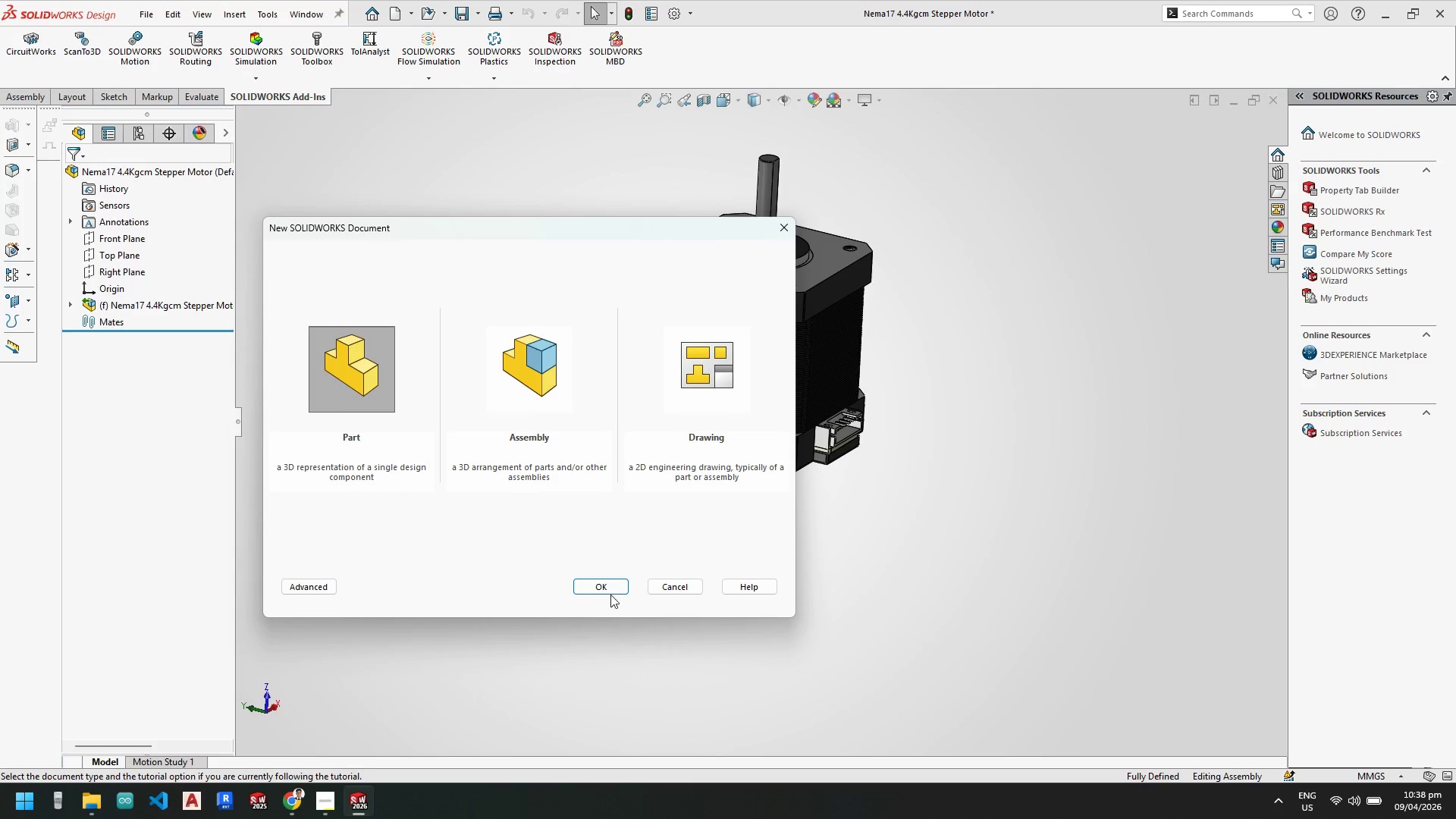 
left_click([605, 589])
 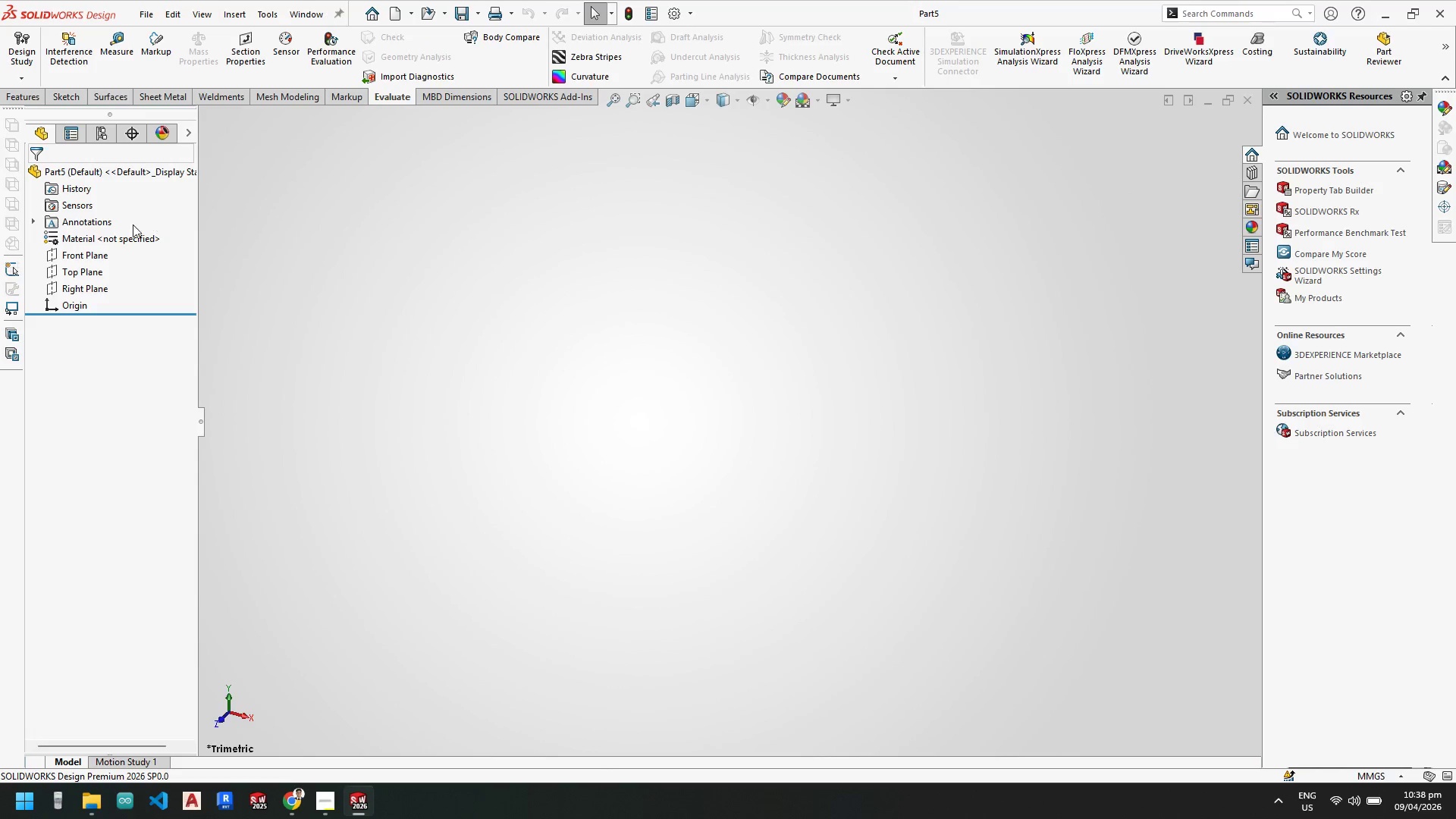 
right_click([86, 268])
 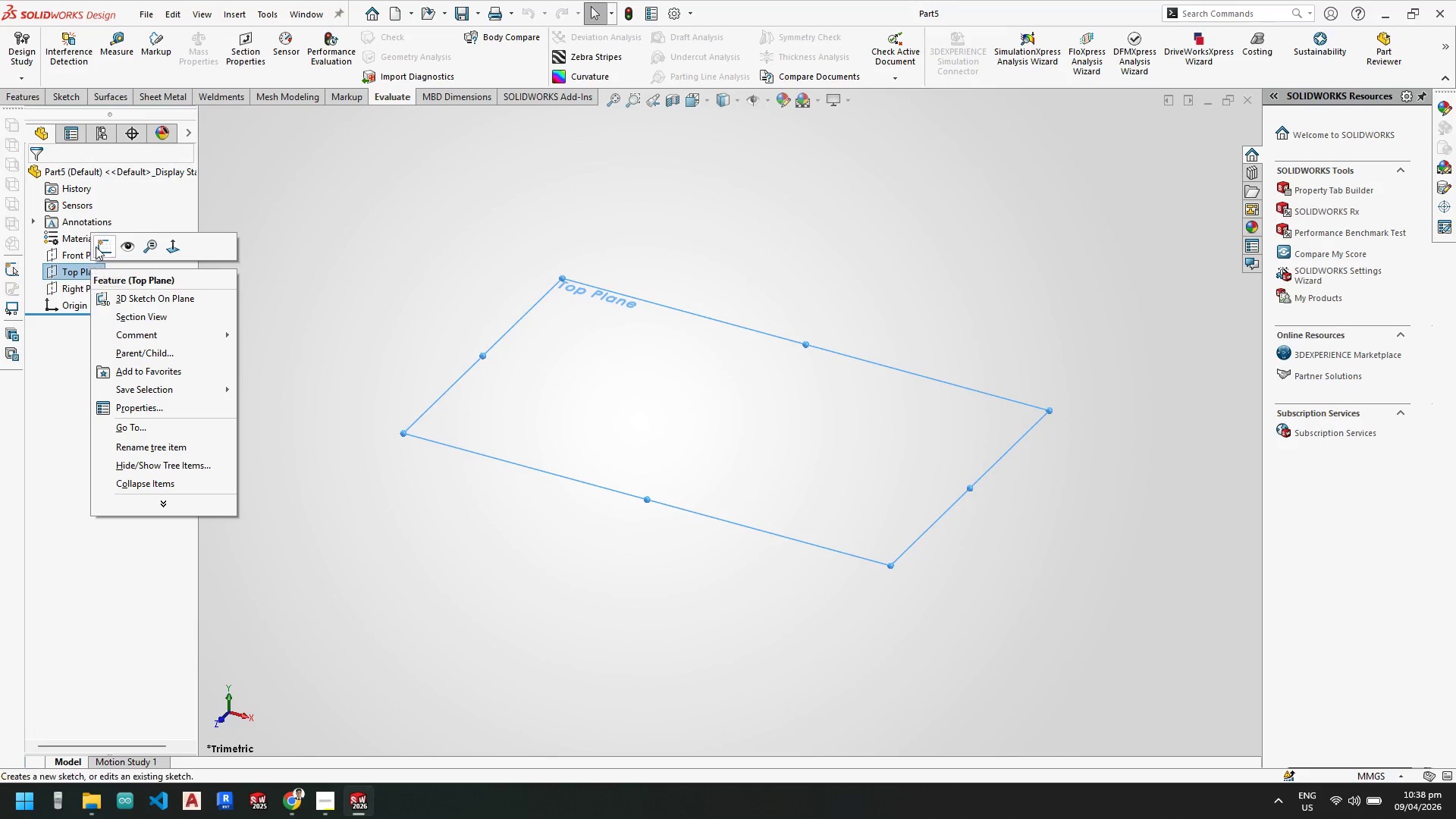 
left_click([98, 243])
 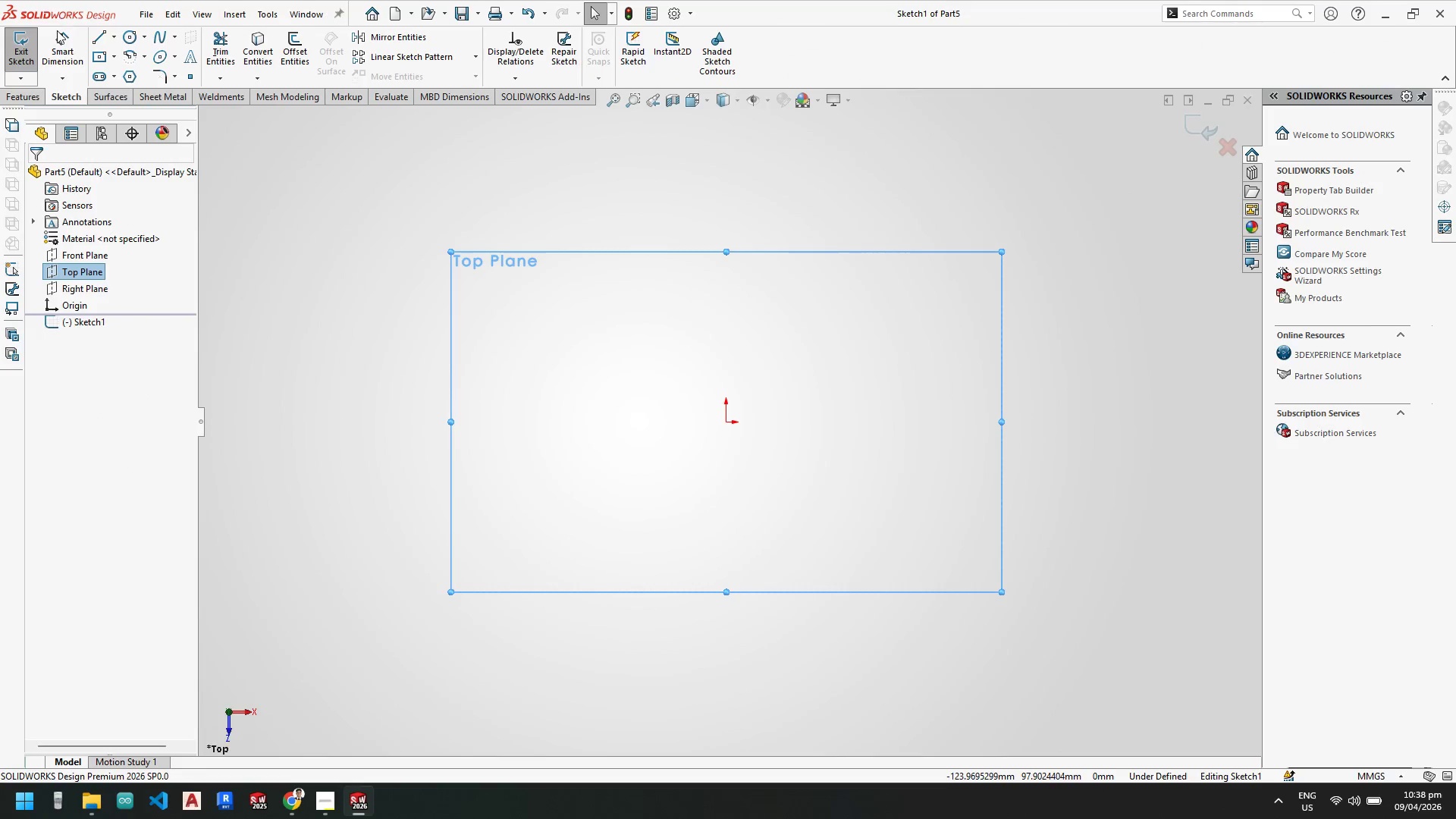 
left_click([130, 38])
 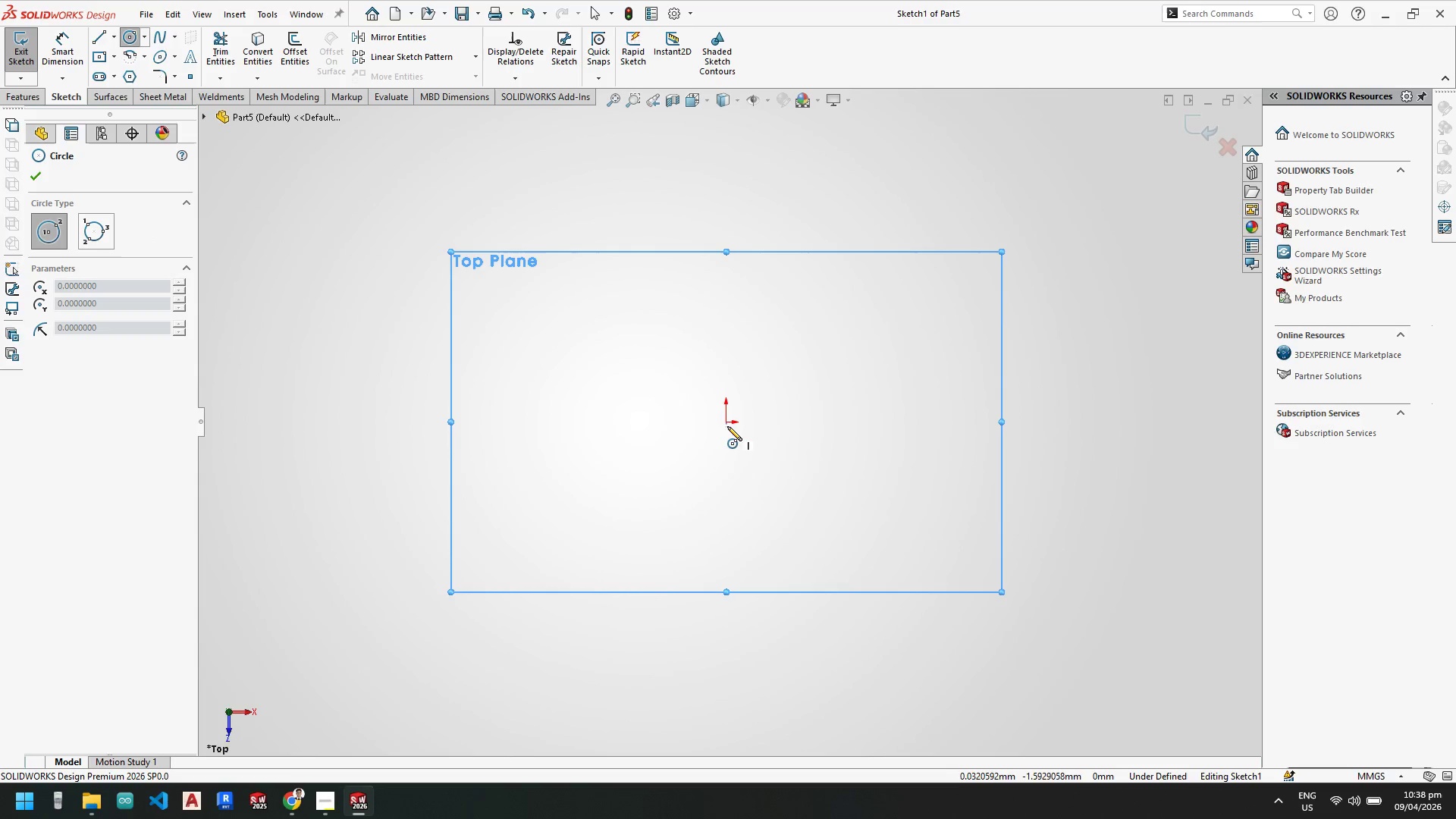 
left_click([727, 423])
 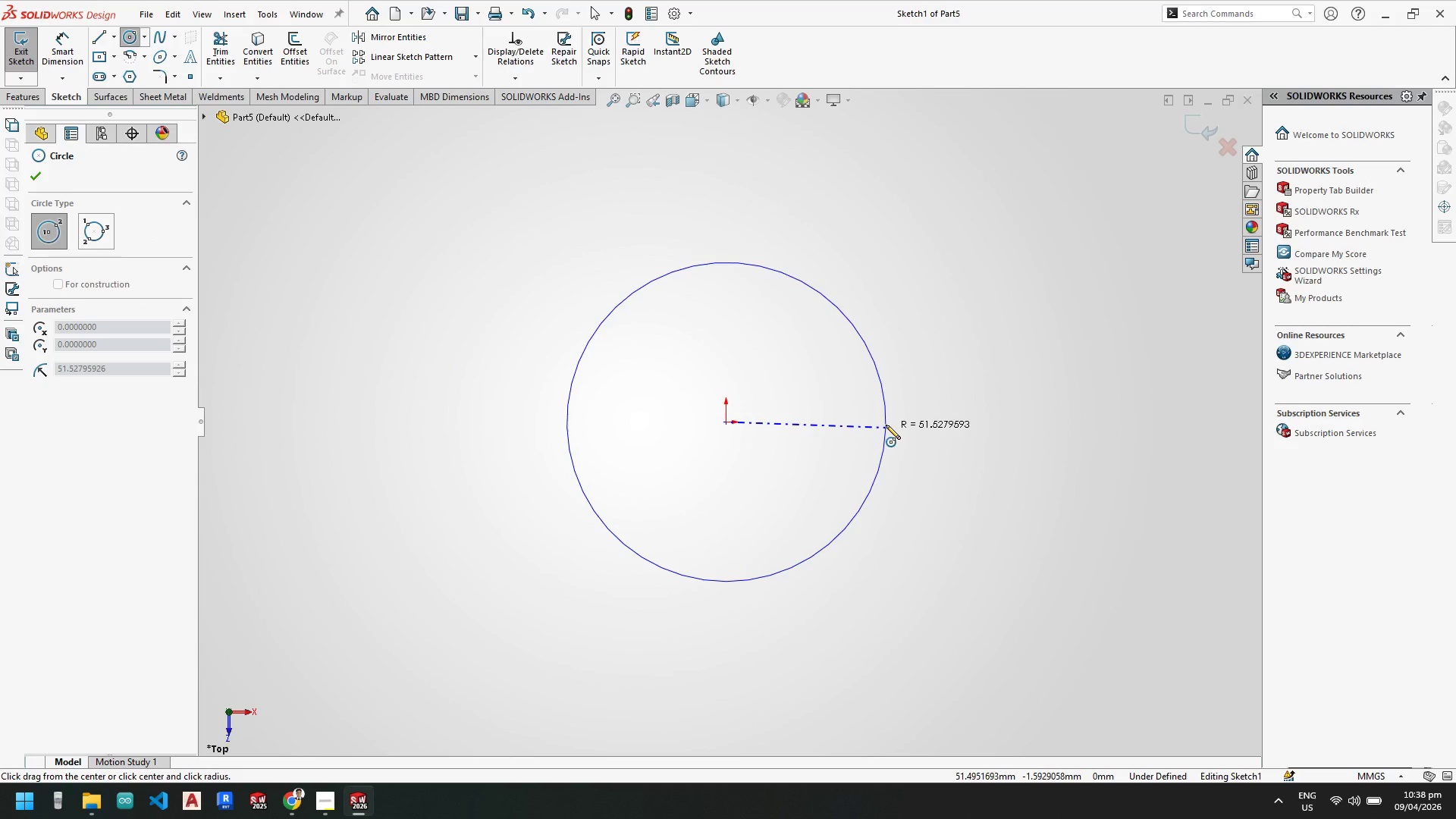 
left_click([886, 418])
 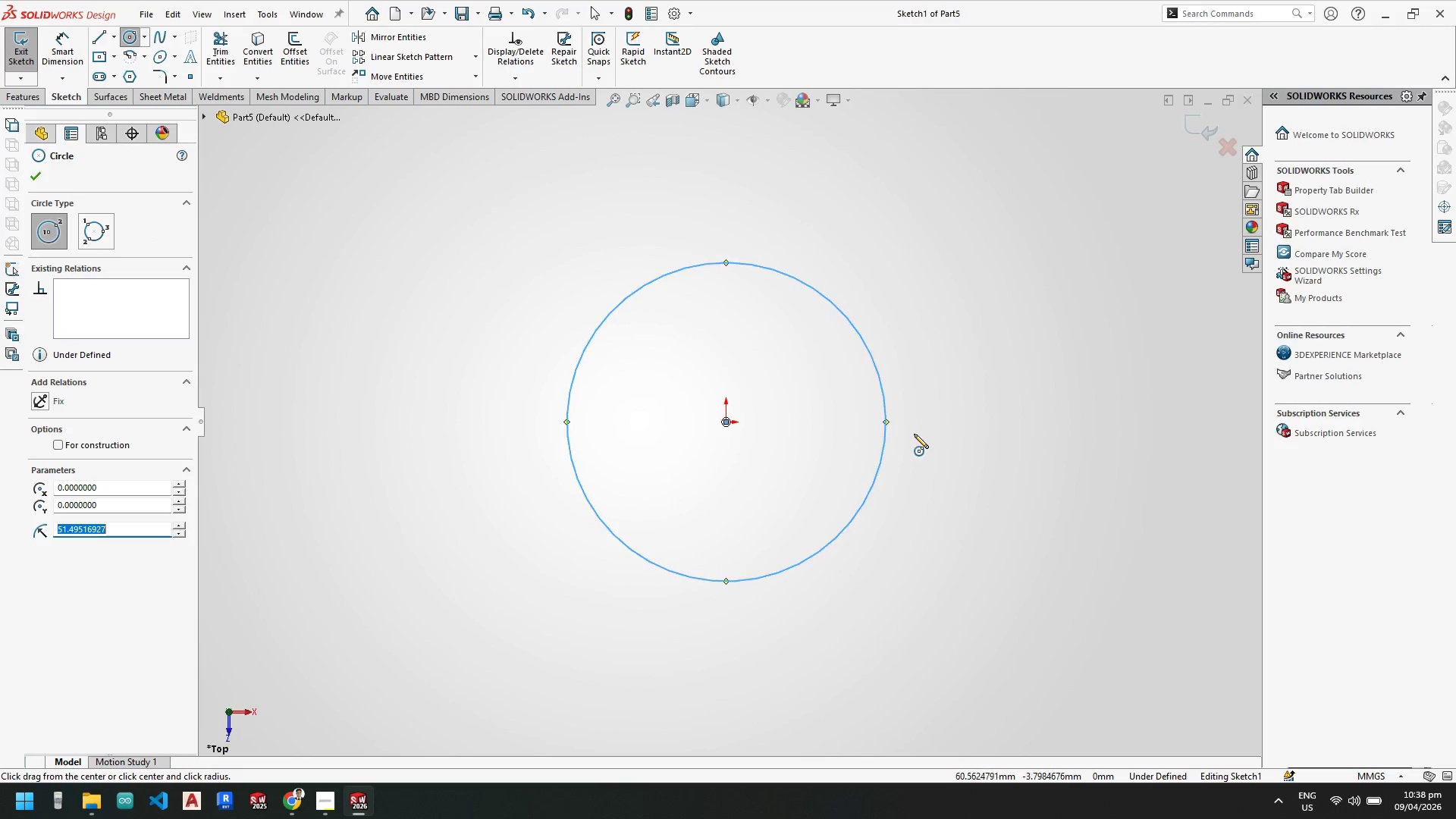 
key(Escape)
 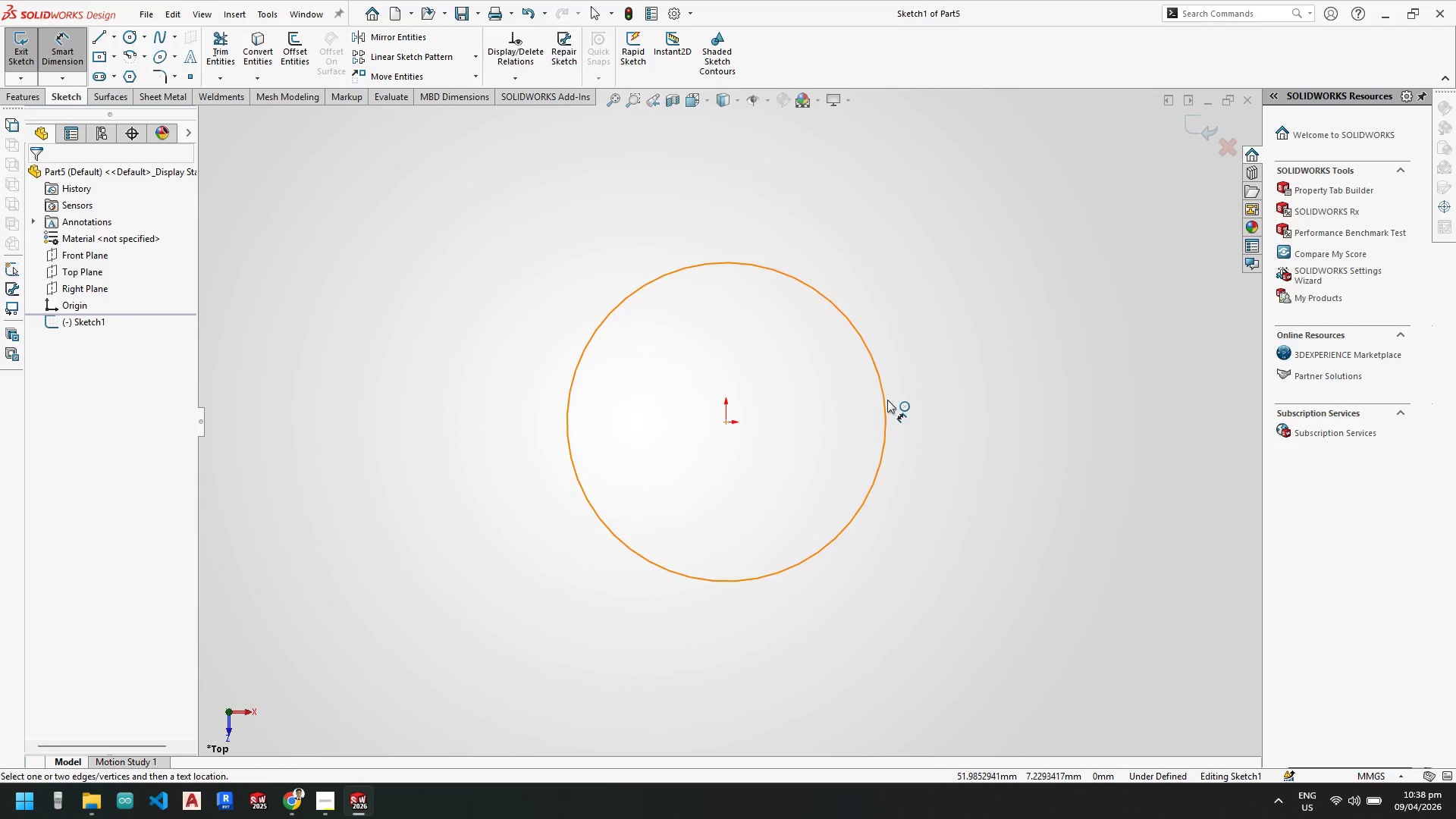 
left_click([886, 401])
 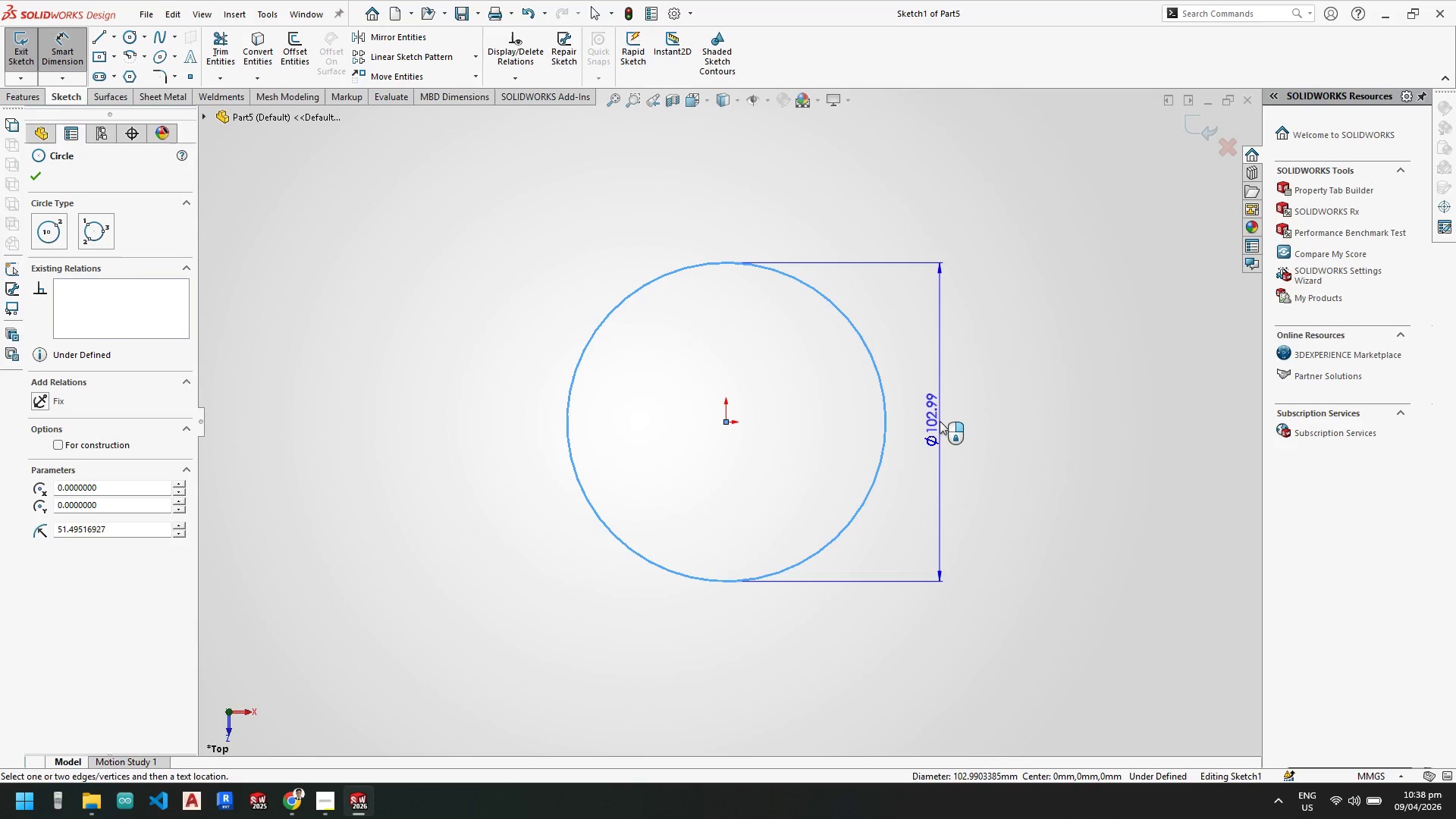 
wait(17.45)
 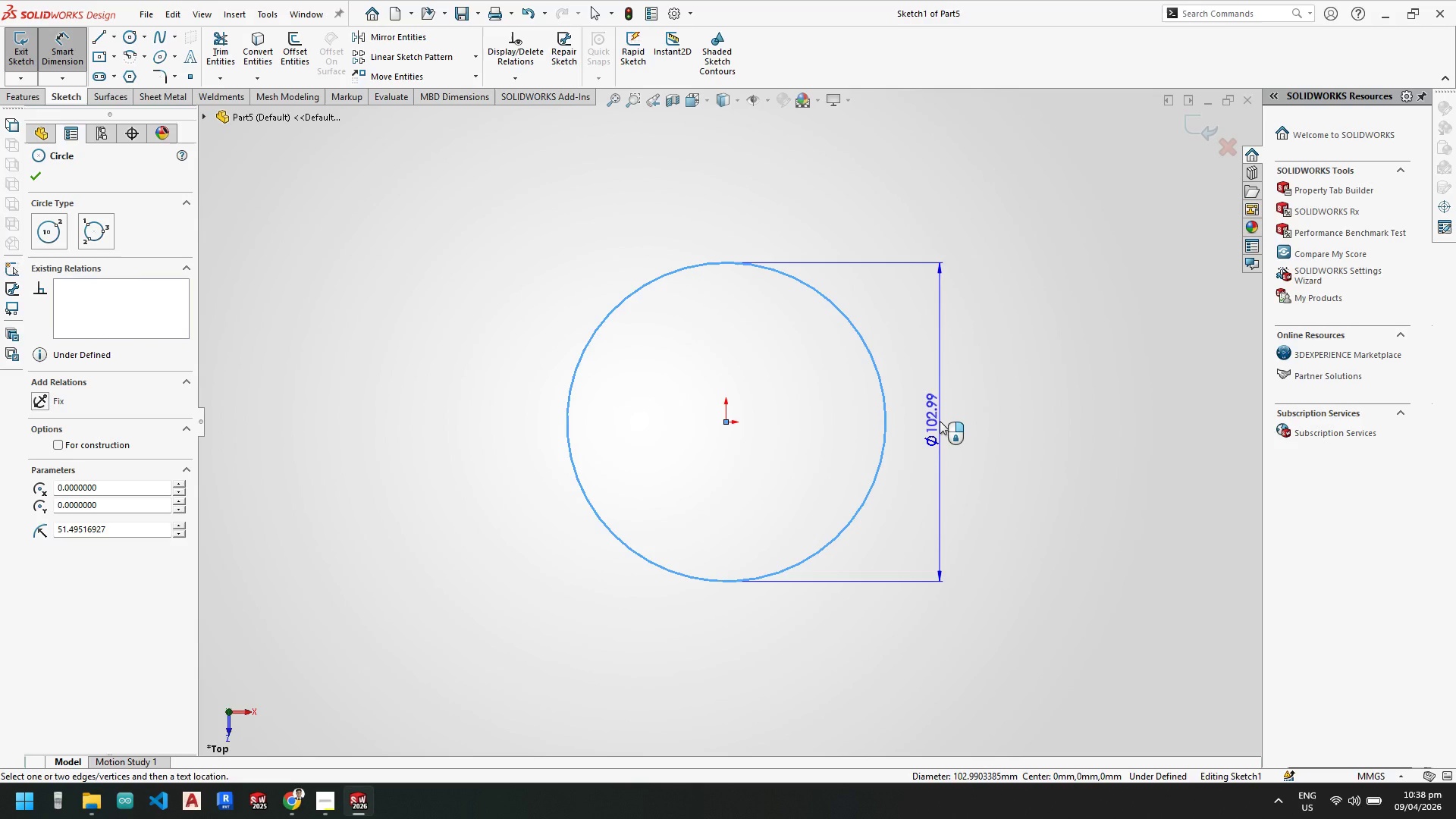 
left_click([940, 421])
 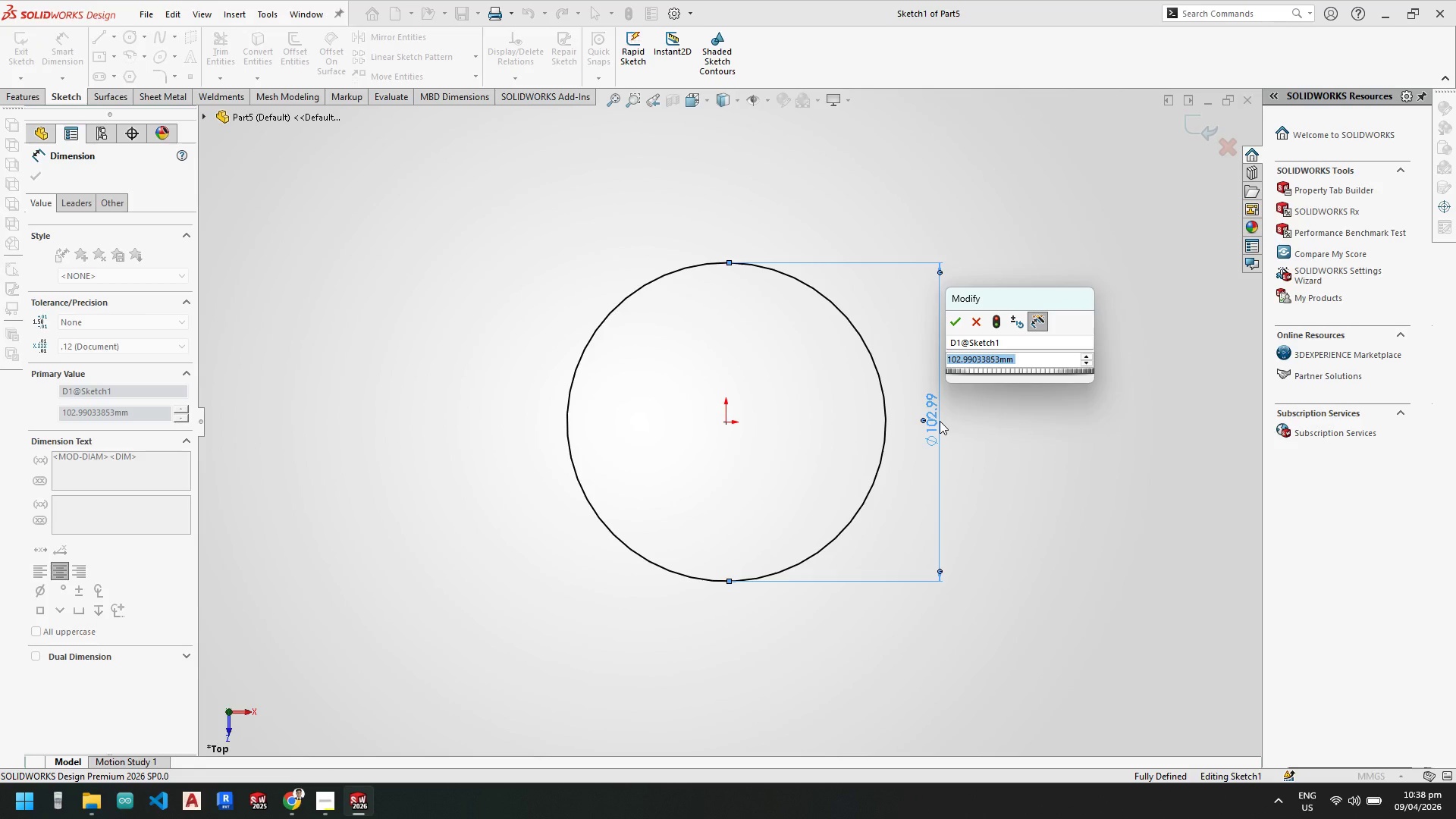 
wait(6.5)
 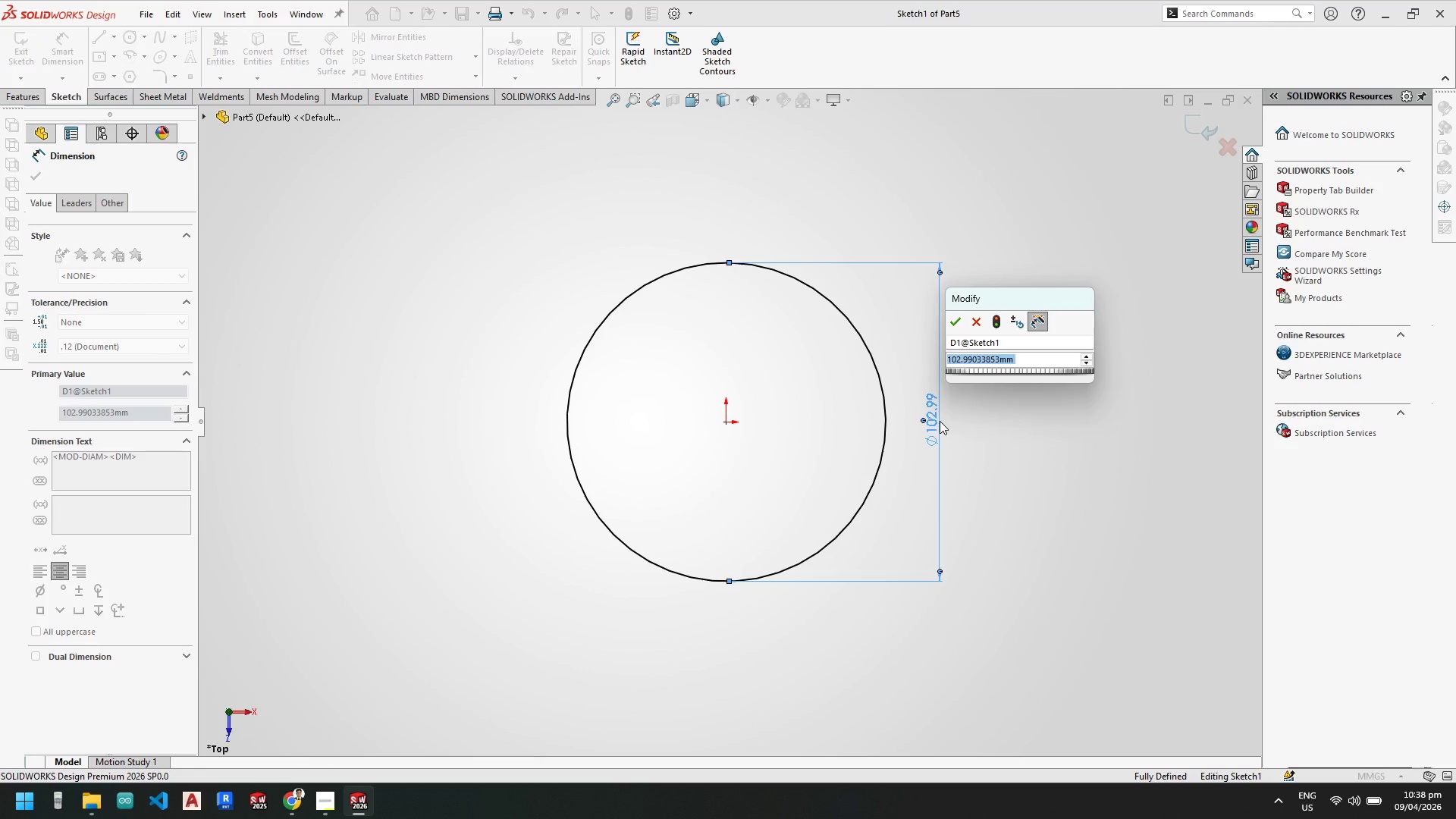 
key(Numpad1)
 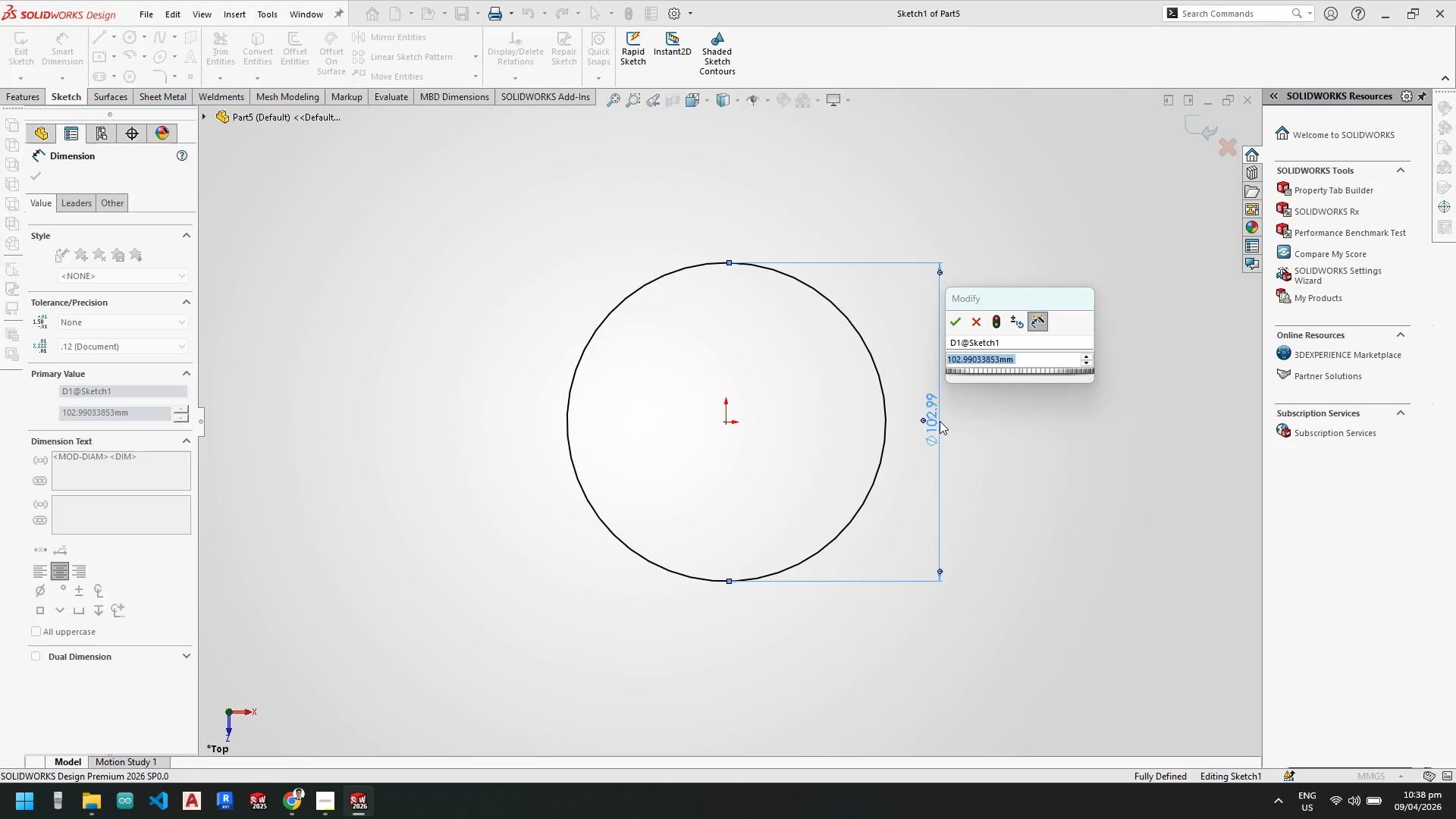 
key(Numpad5)
 